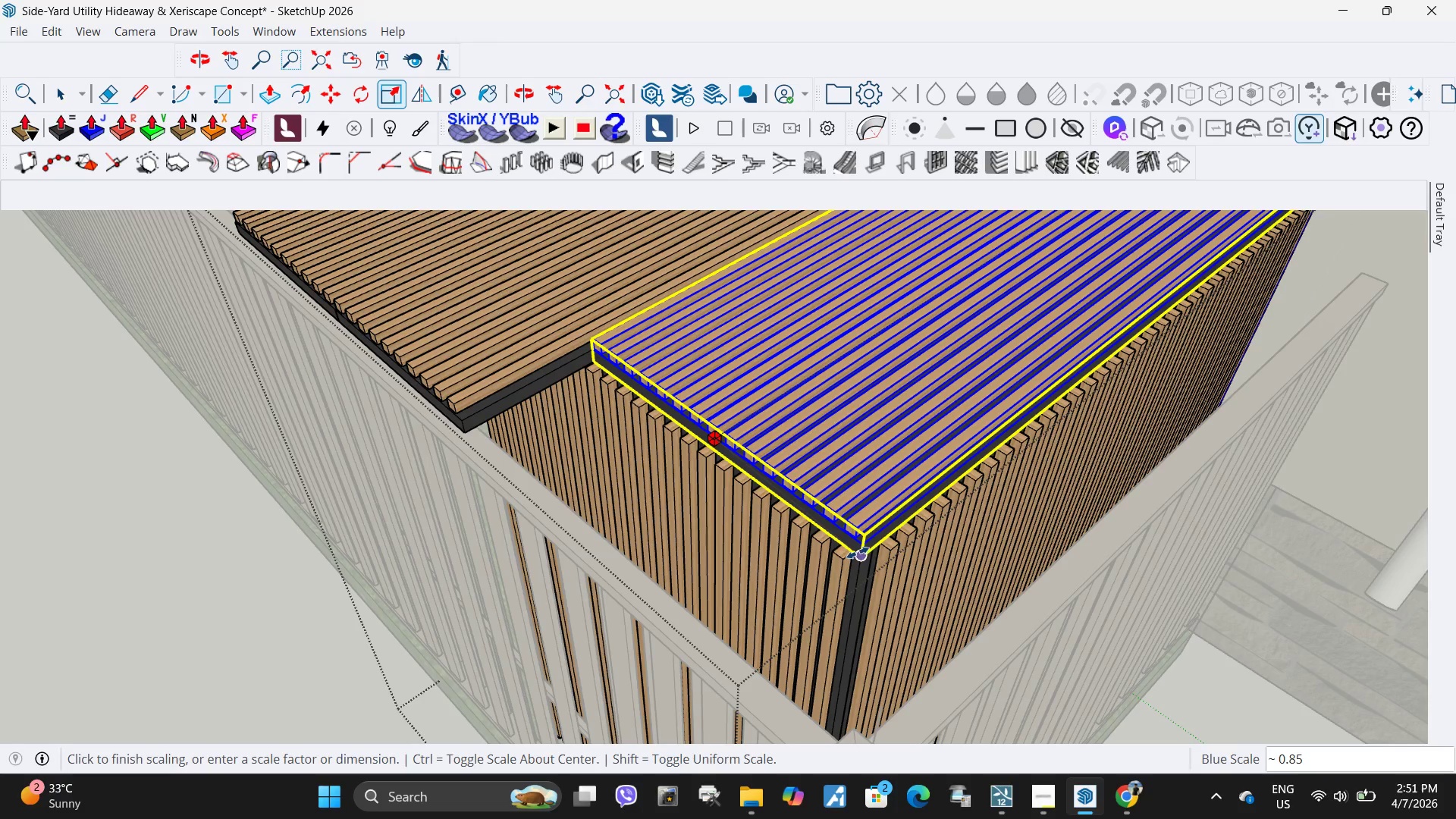 
left_click([858, 552])
 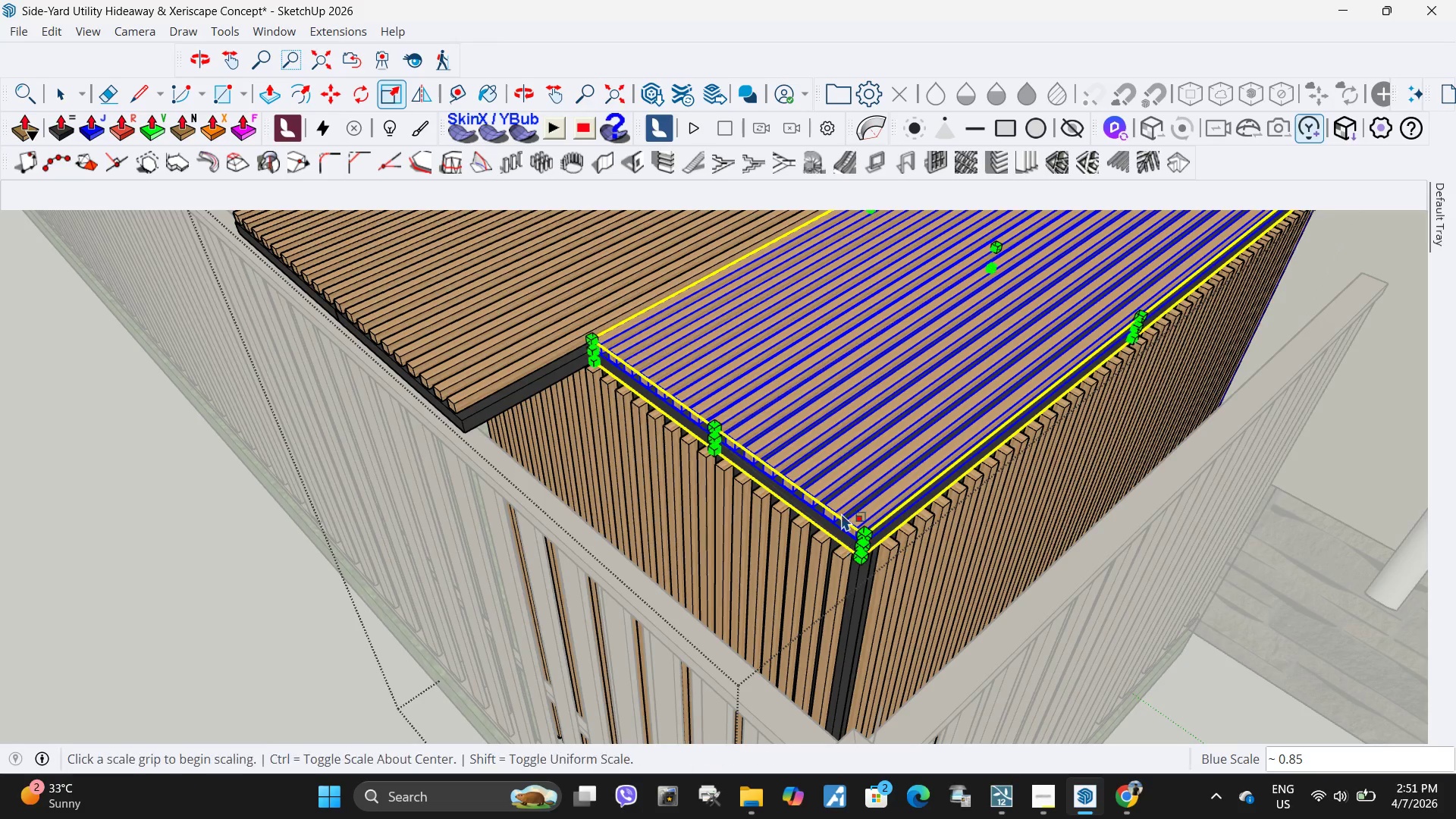 
scroll: coordinate [887, 574], scroll_direction: up, amount: 11.0
 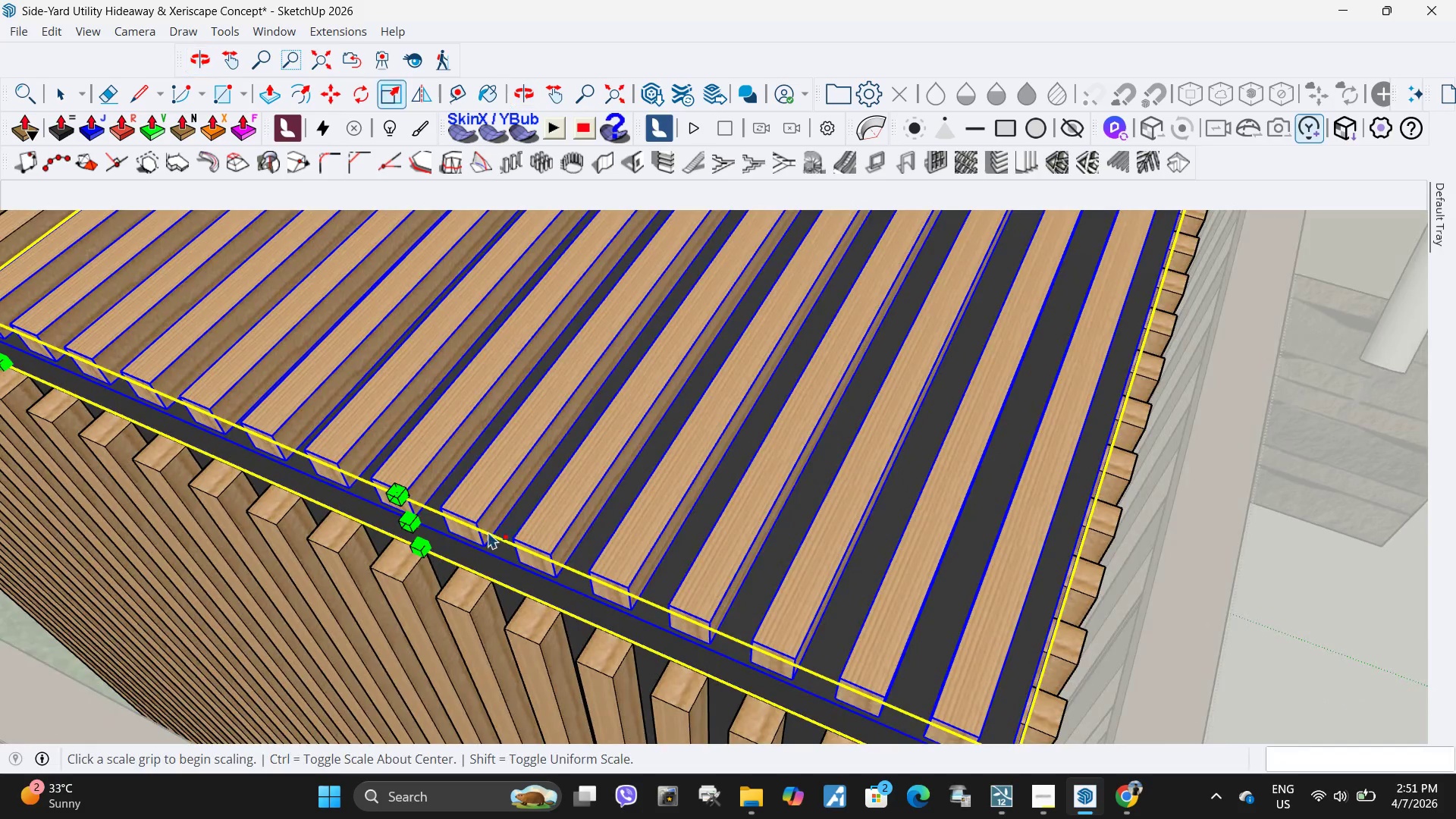 
double_click([410, 528])
 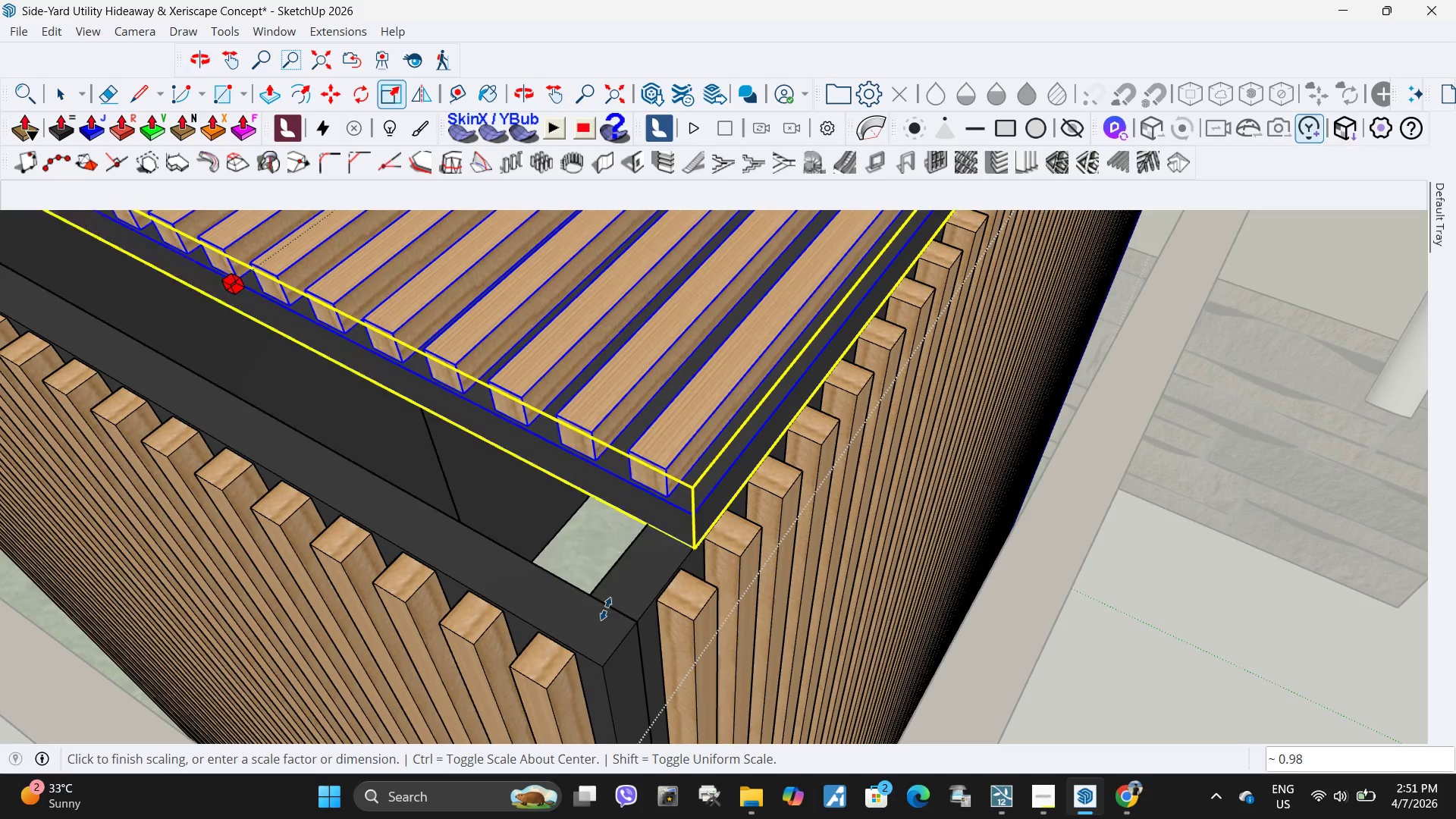 
wait(5.92)
 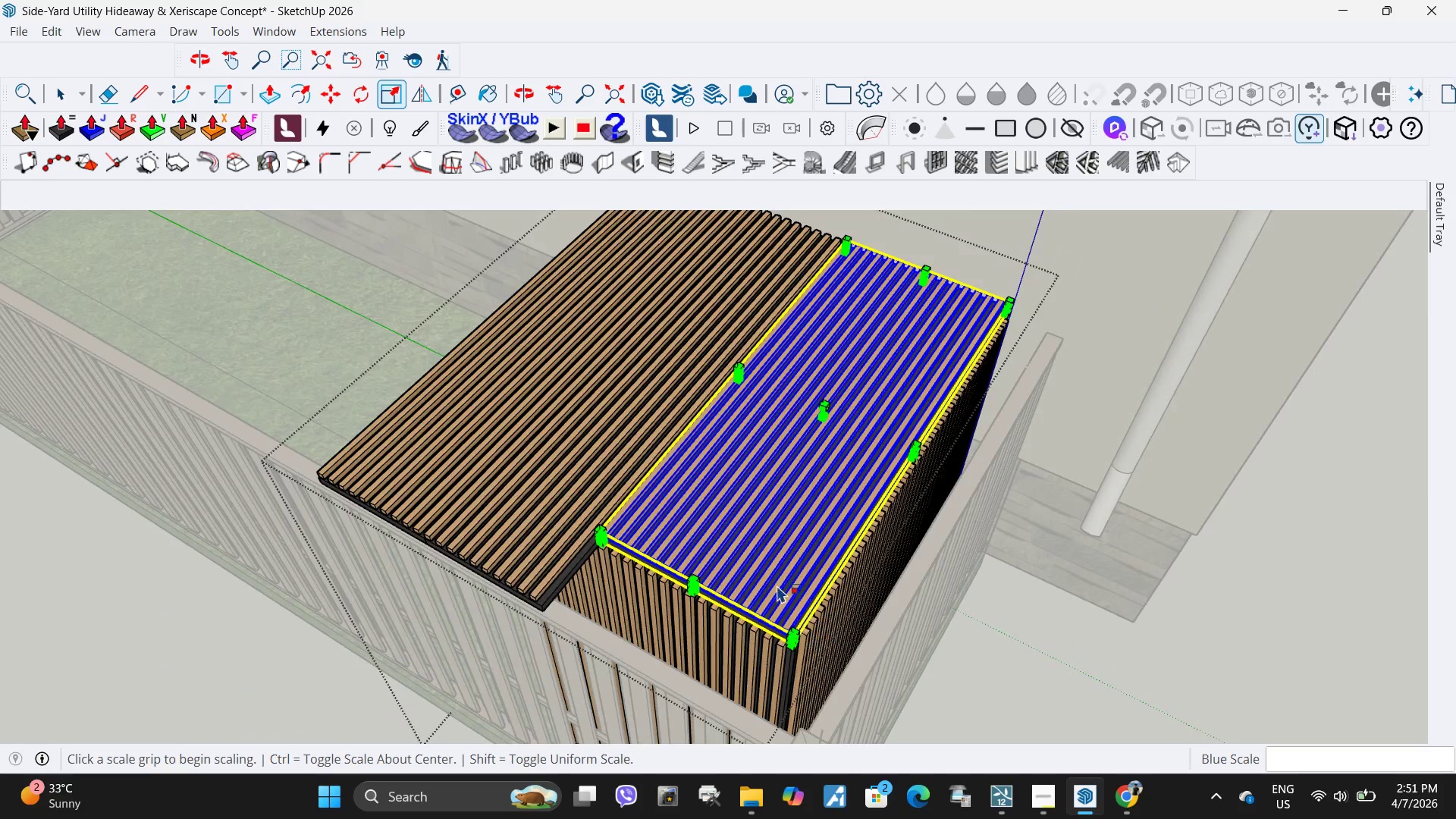 
key(Space)
 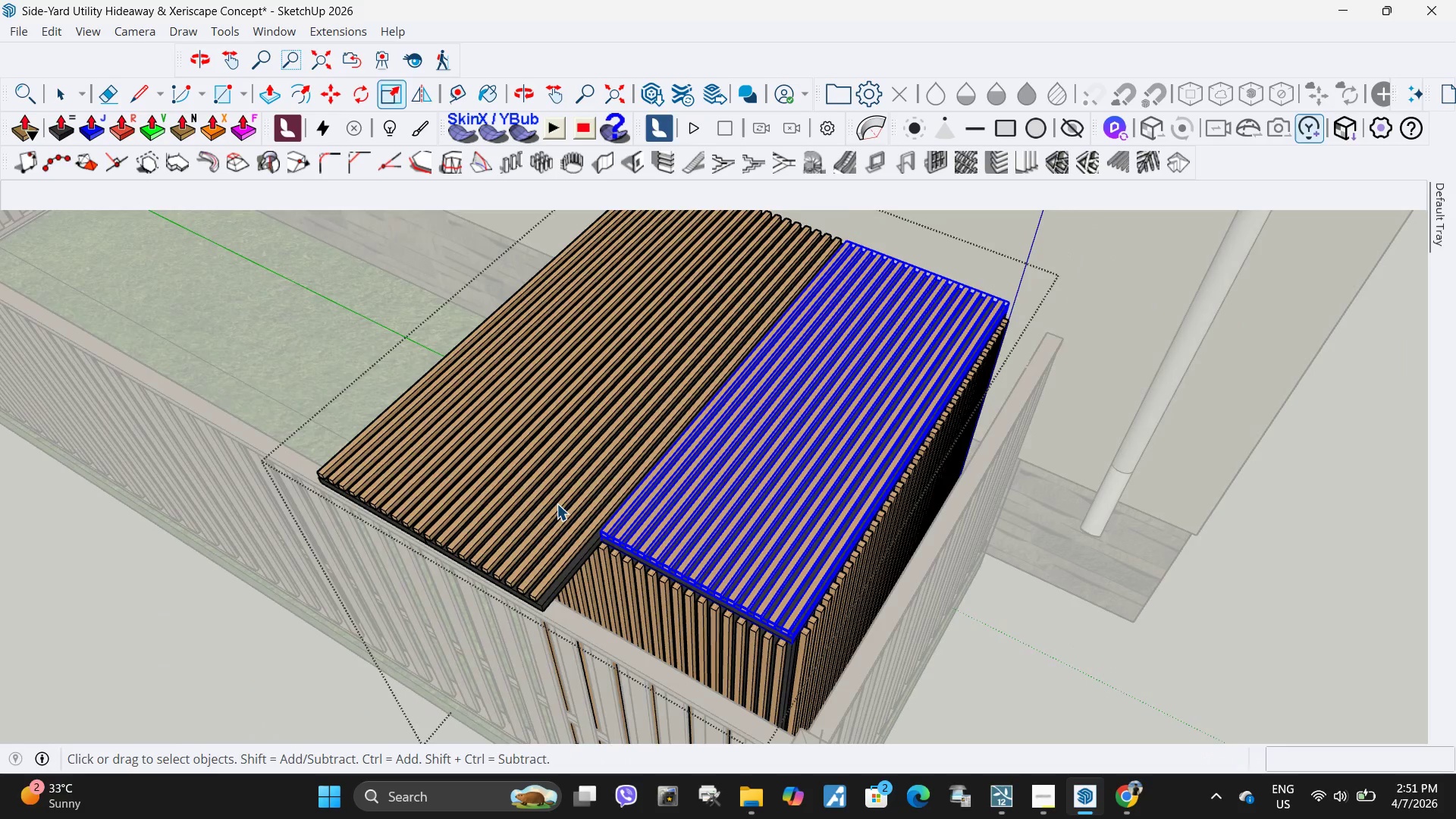 
scroll: coordinate [827, 654], scroll_direction: down, amount: 14.0
 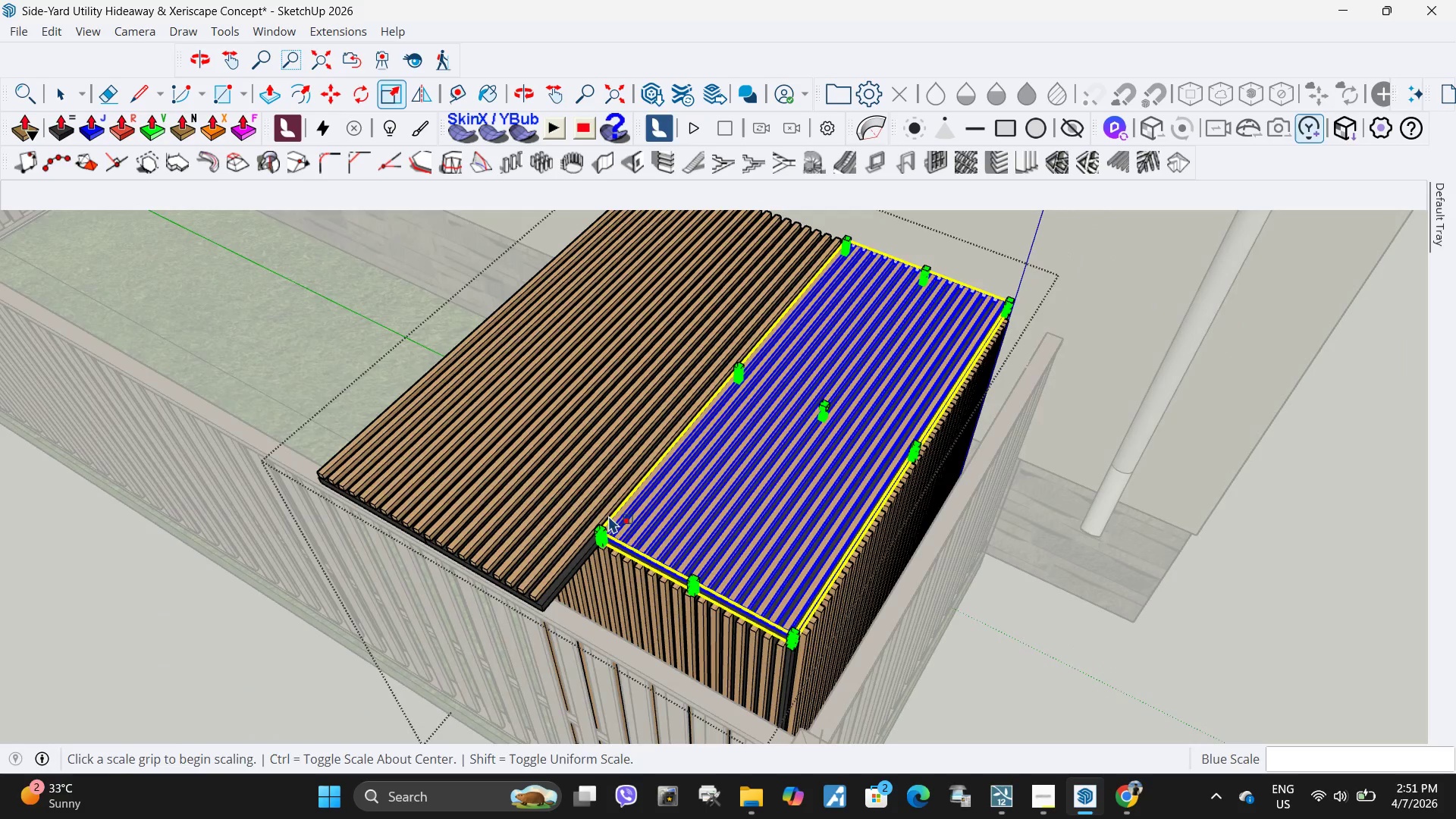 
left_click([557, 504])
 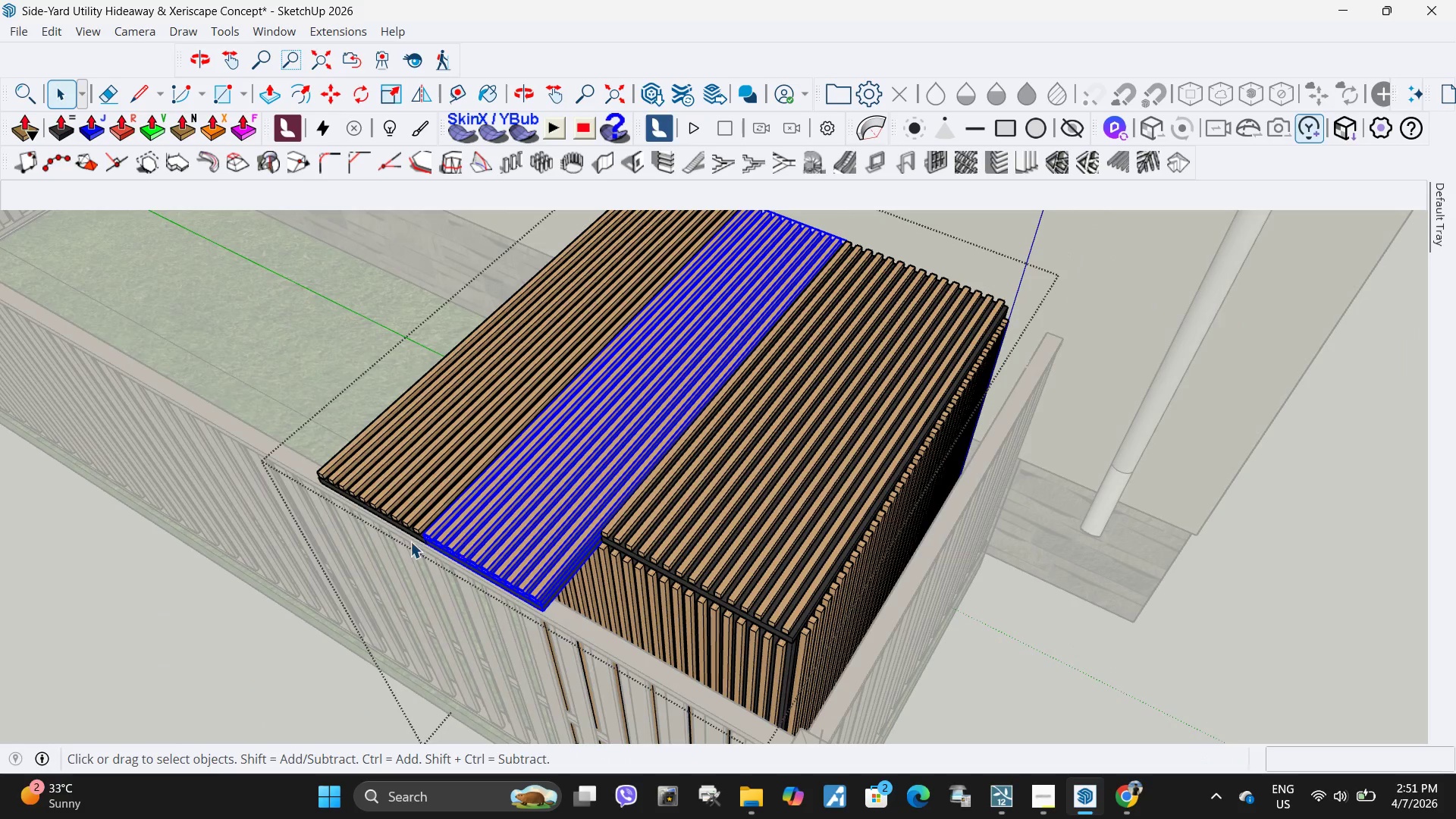 
key(S)
 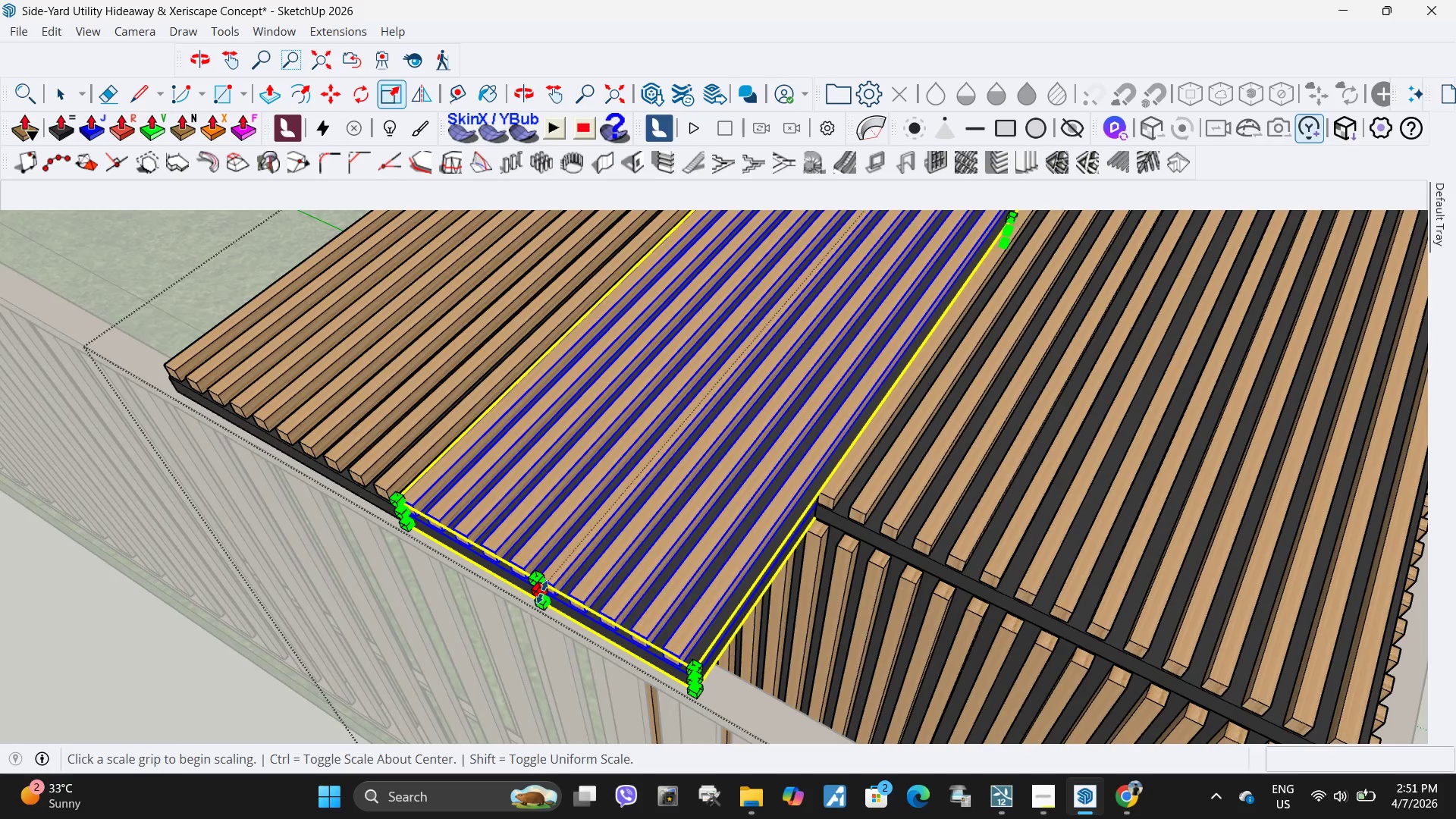 
scroll: coordinate [506, 593], scroll_direction: up, amount: 7.0
 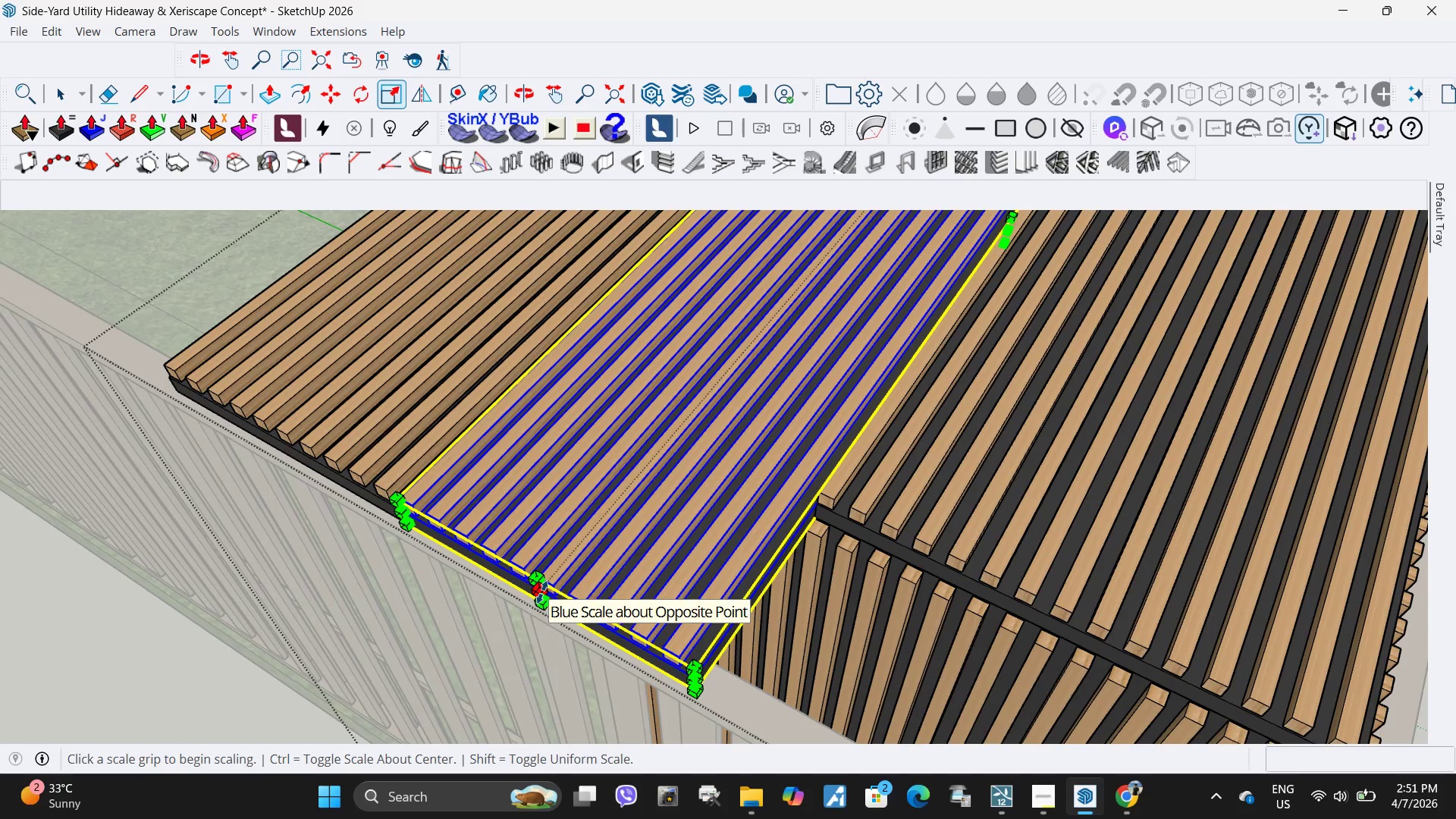 
left_click([542, 592])
 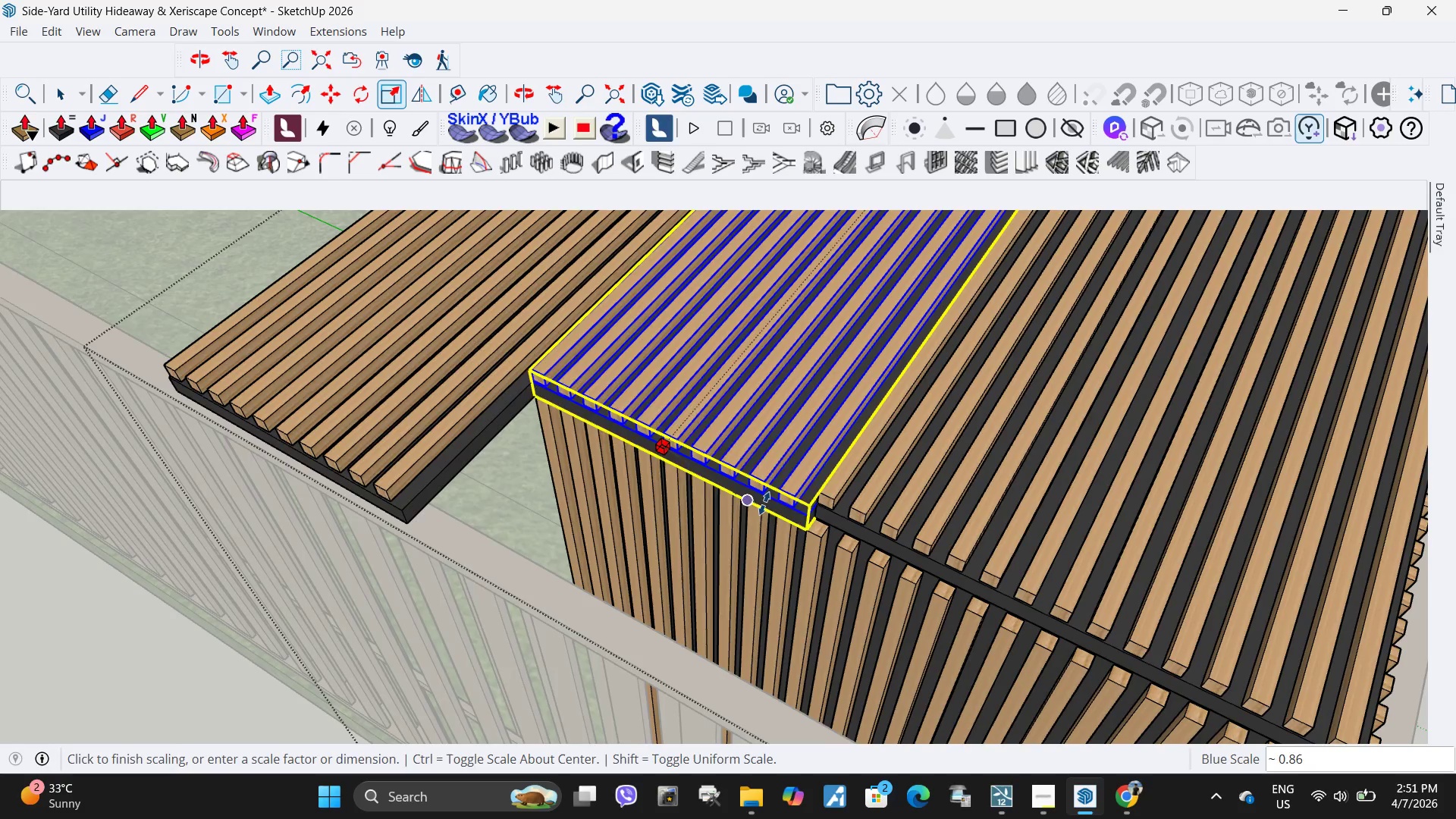 
scroll: coordinate [805, 504], scroll_direction: up, amount: 5.0
 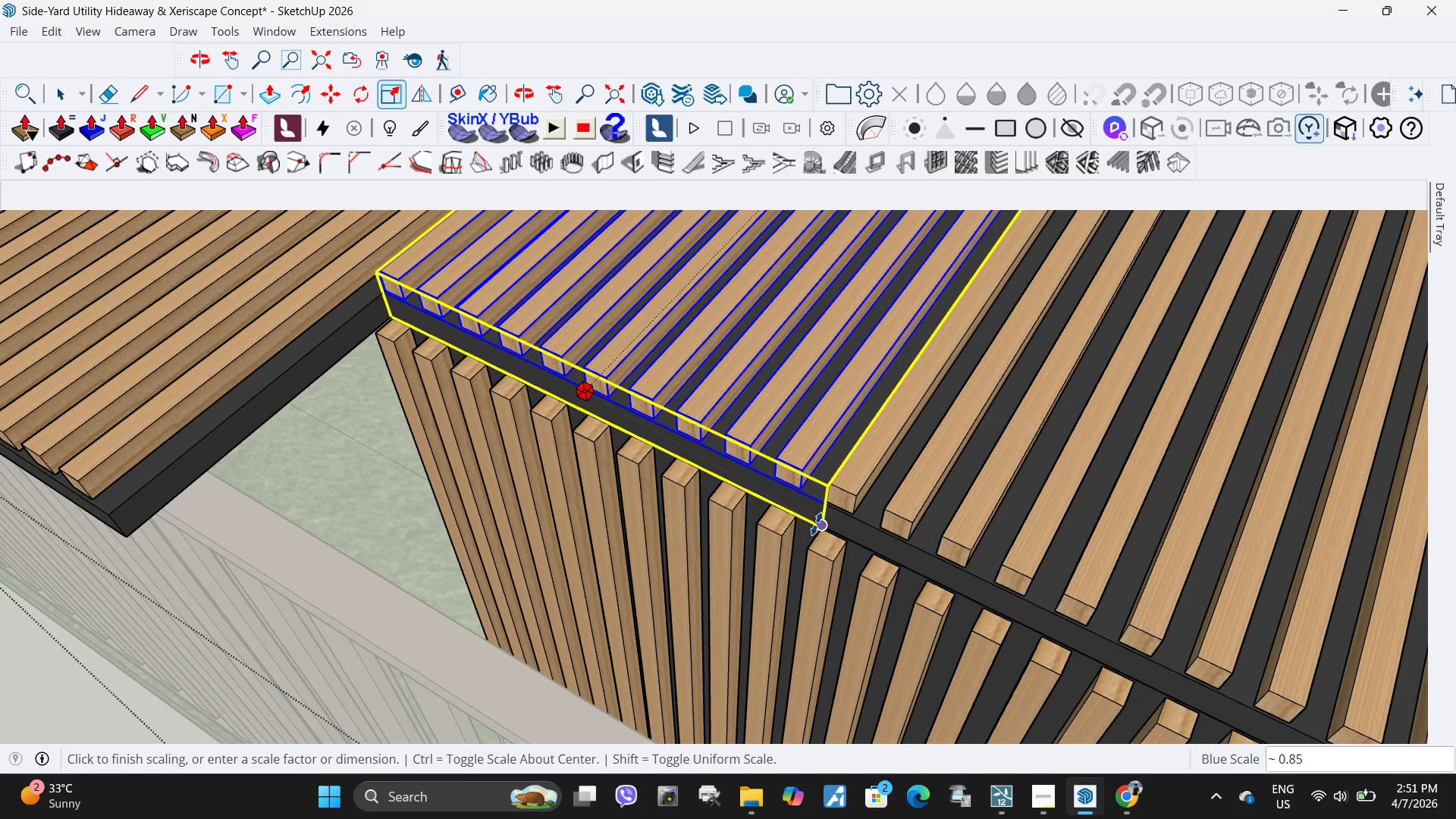 
left_click([815, 525])
 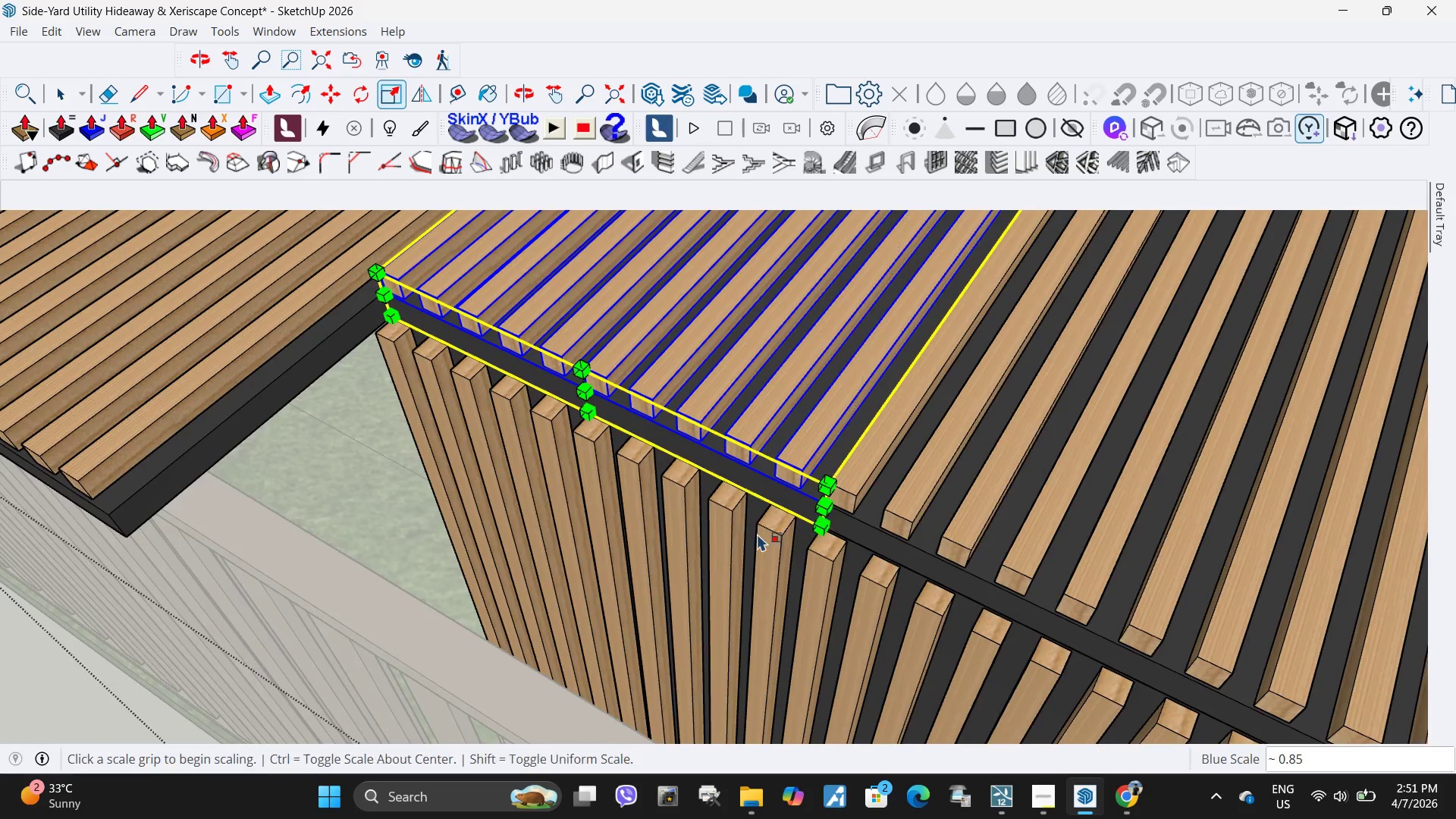 
key(Space)
 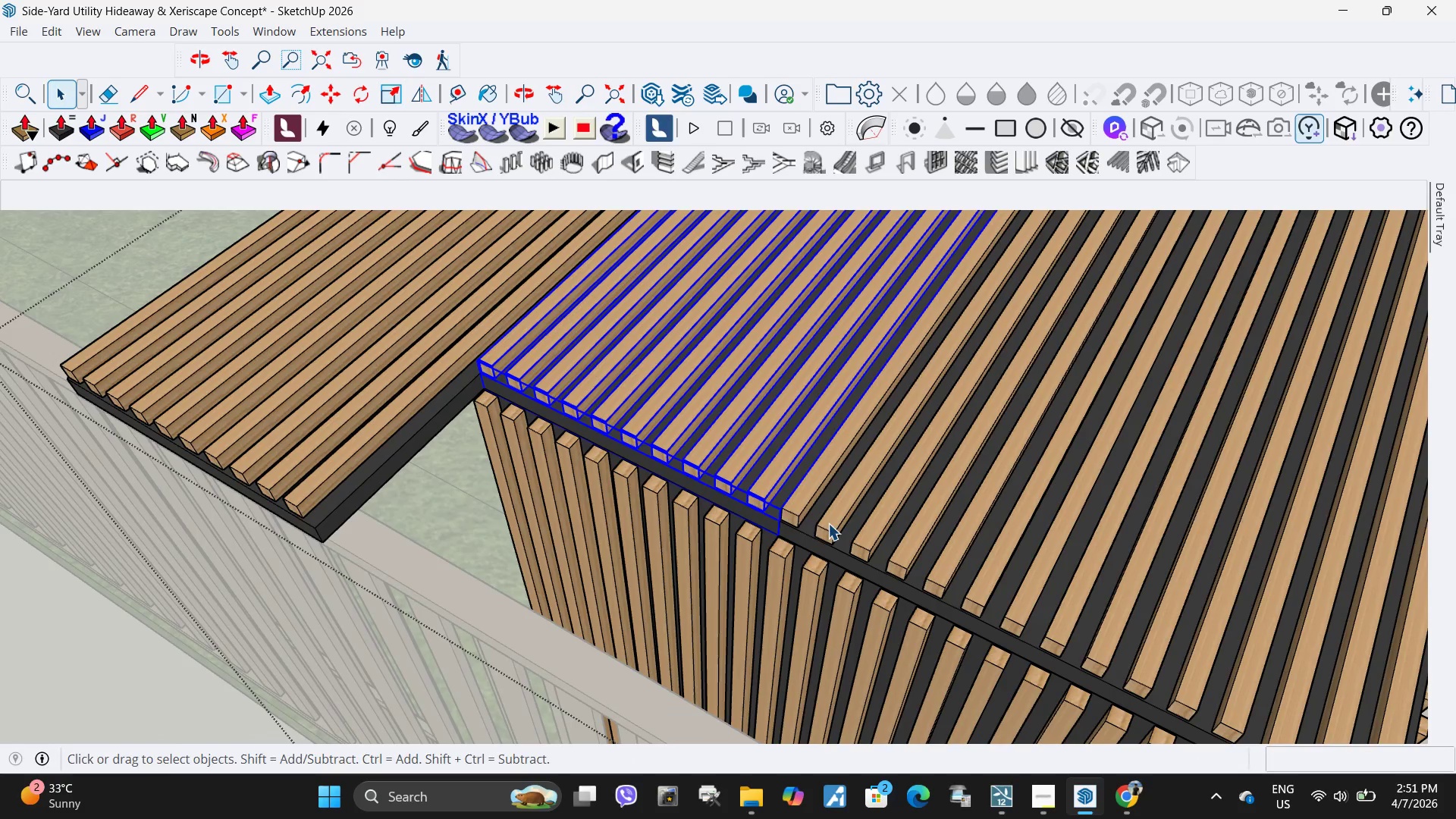 
left_click([828, 523])
 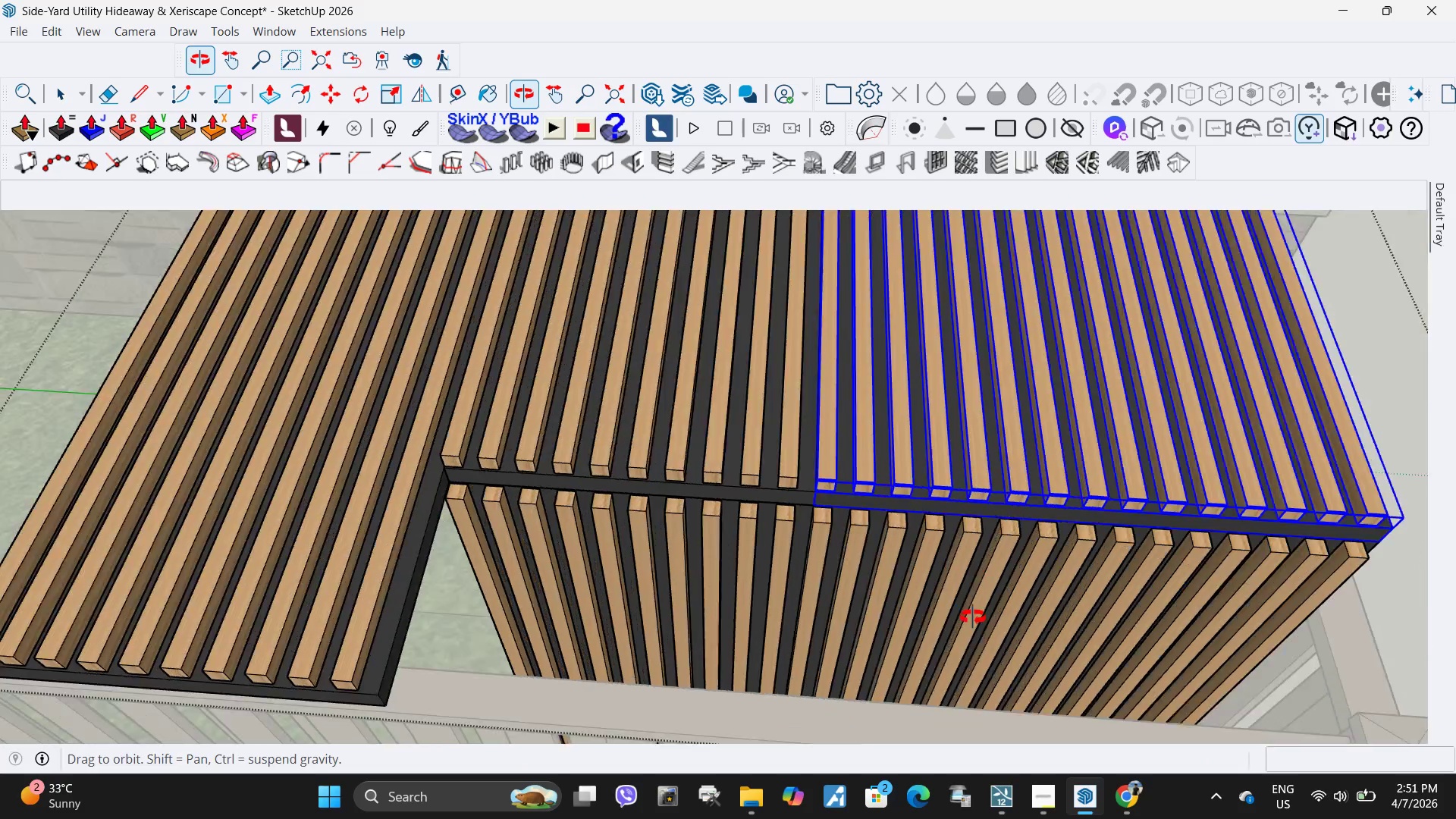 
scroll: coordinate [690, 554], scroll_direction: down, amount: 4.0
 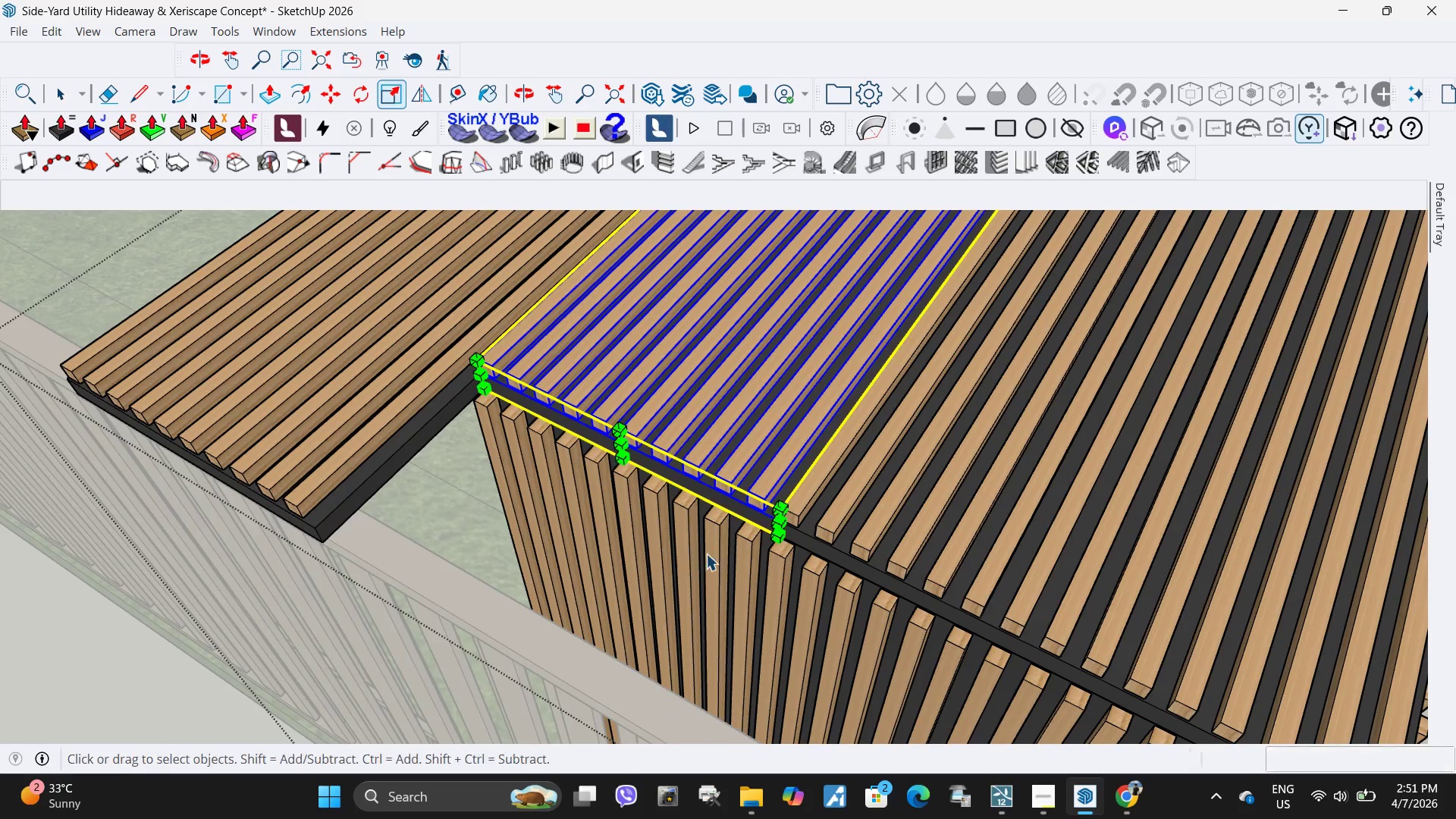 
left_click([561, 521])
 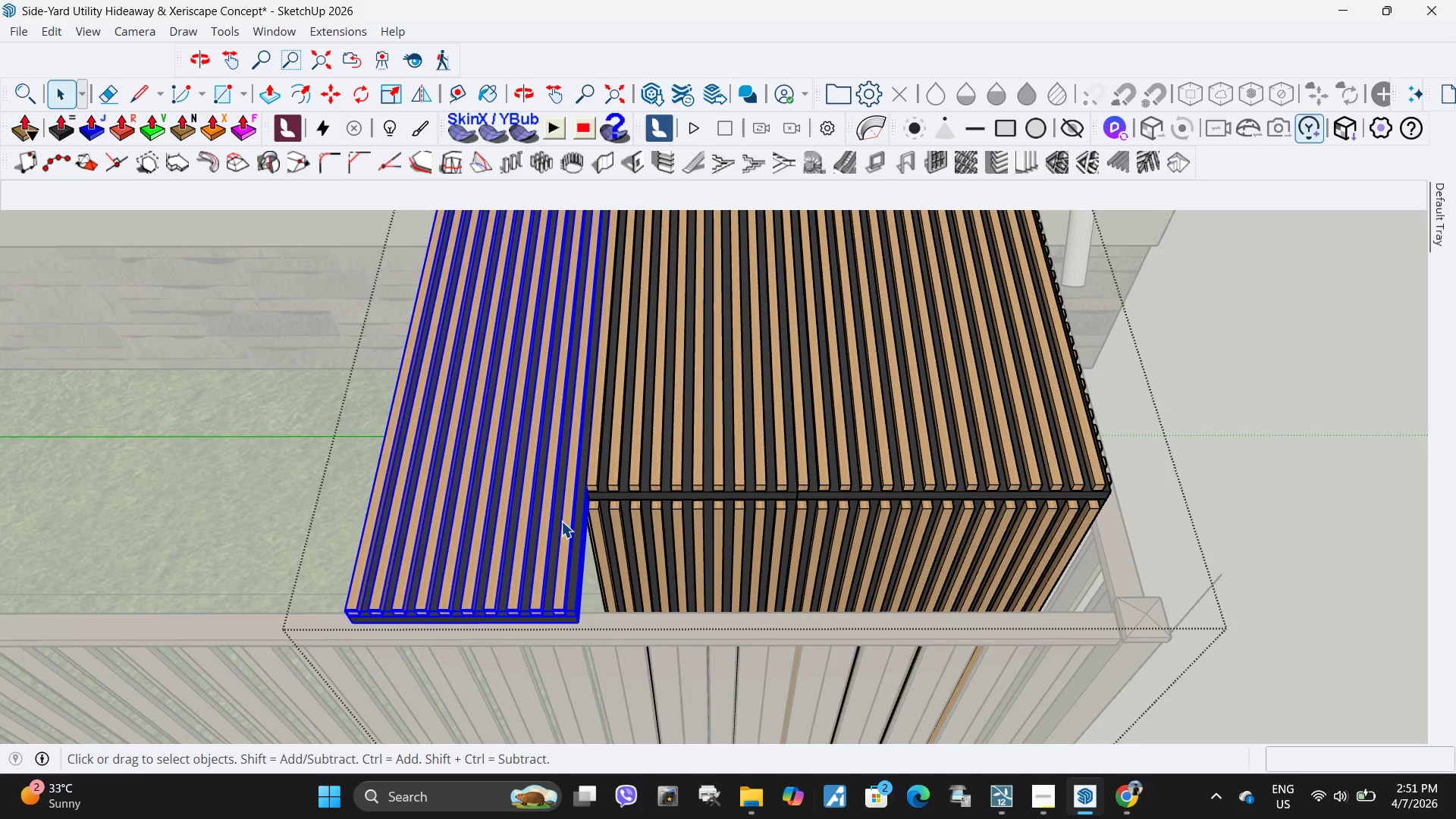 
scroll: coordinate [769, 499], scroll_direction: down, amount: 6.0
 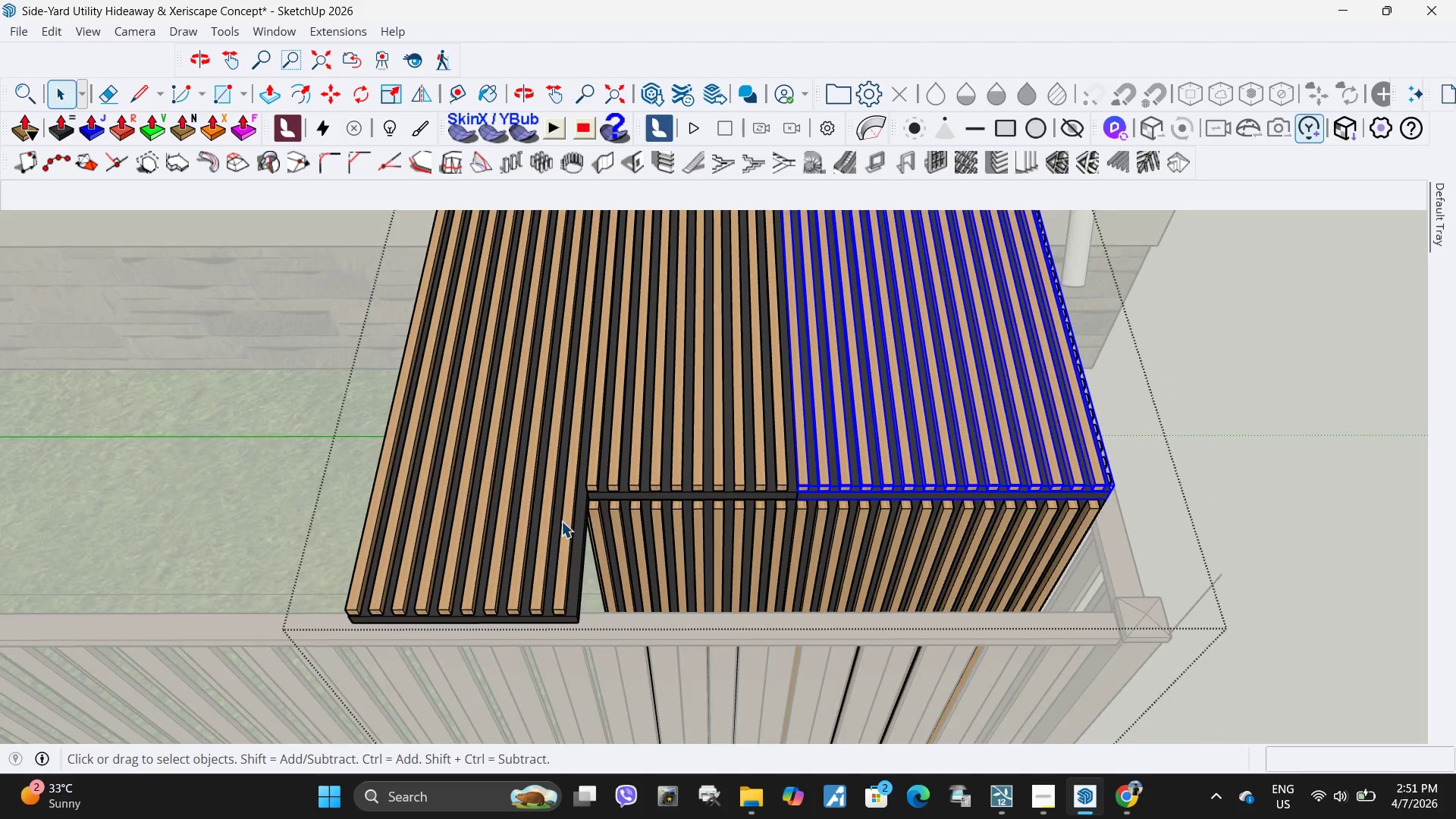 
key(Delete)
 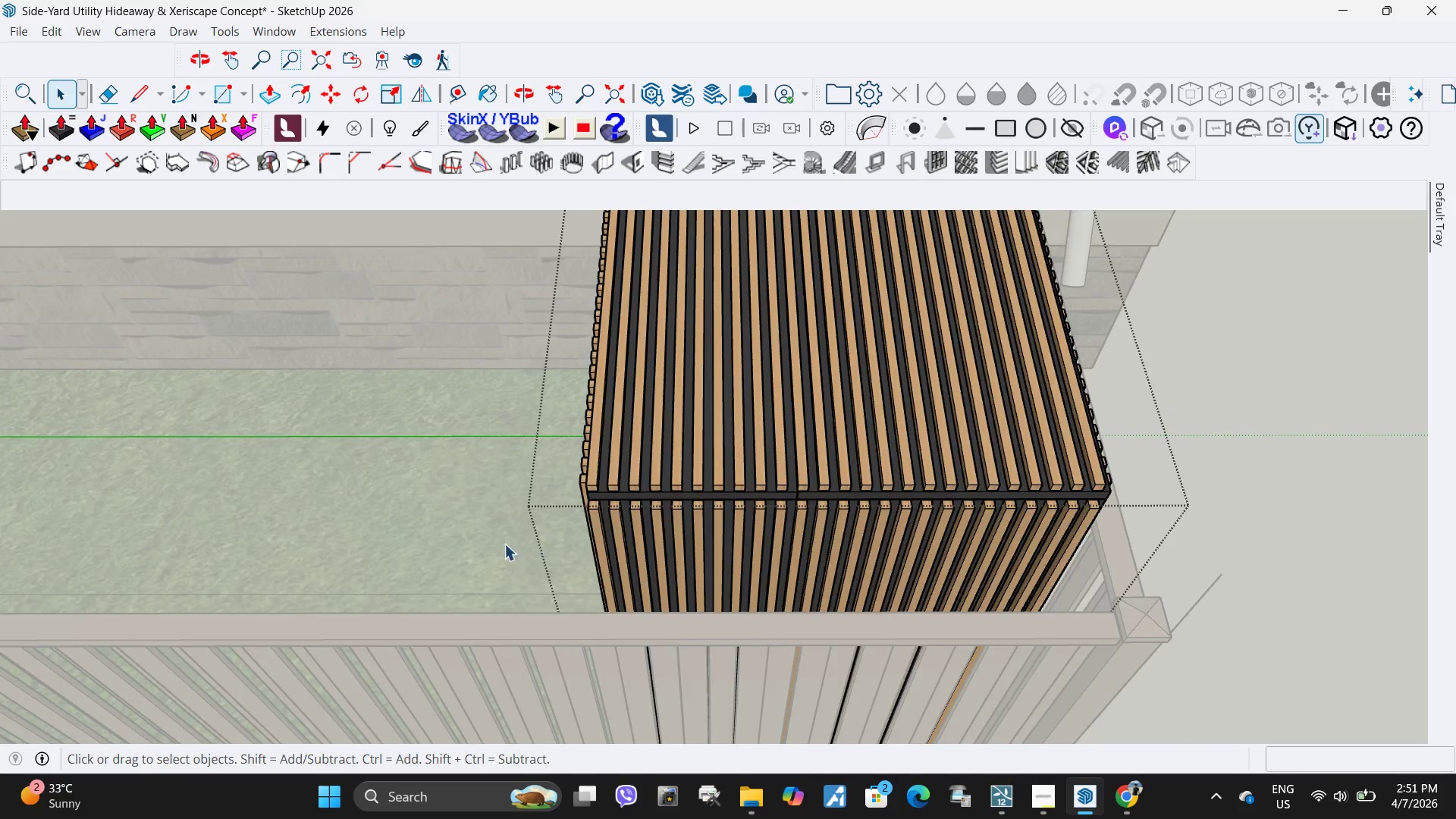 
scroll: coordinate [475, 547], scroll_direction: down, amount: 5.0
 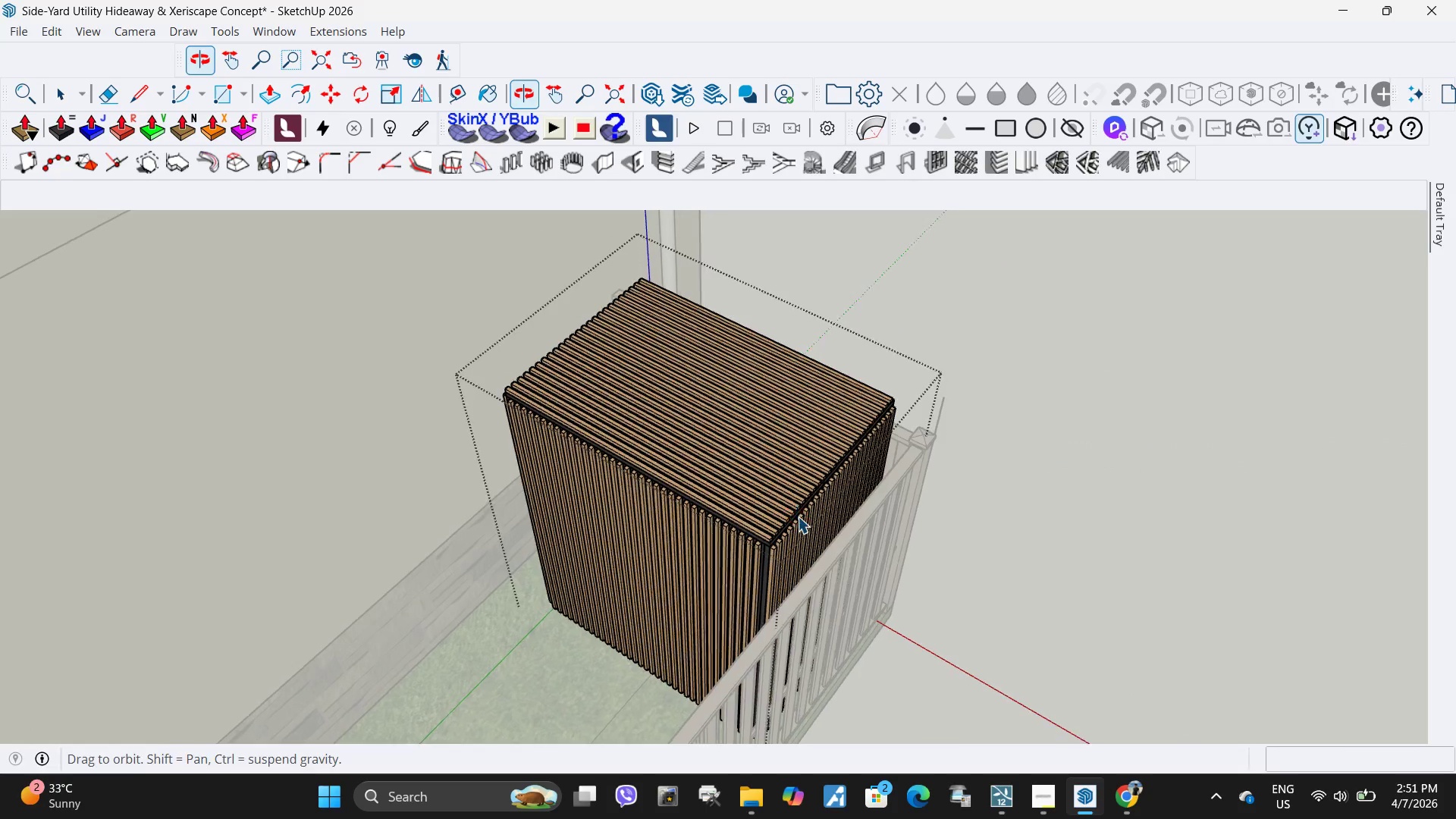 
scroll: coordinate [551, 372], scroll_direction: up, amount: 10.0
 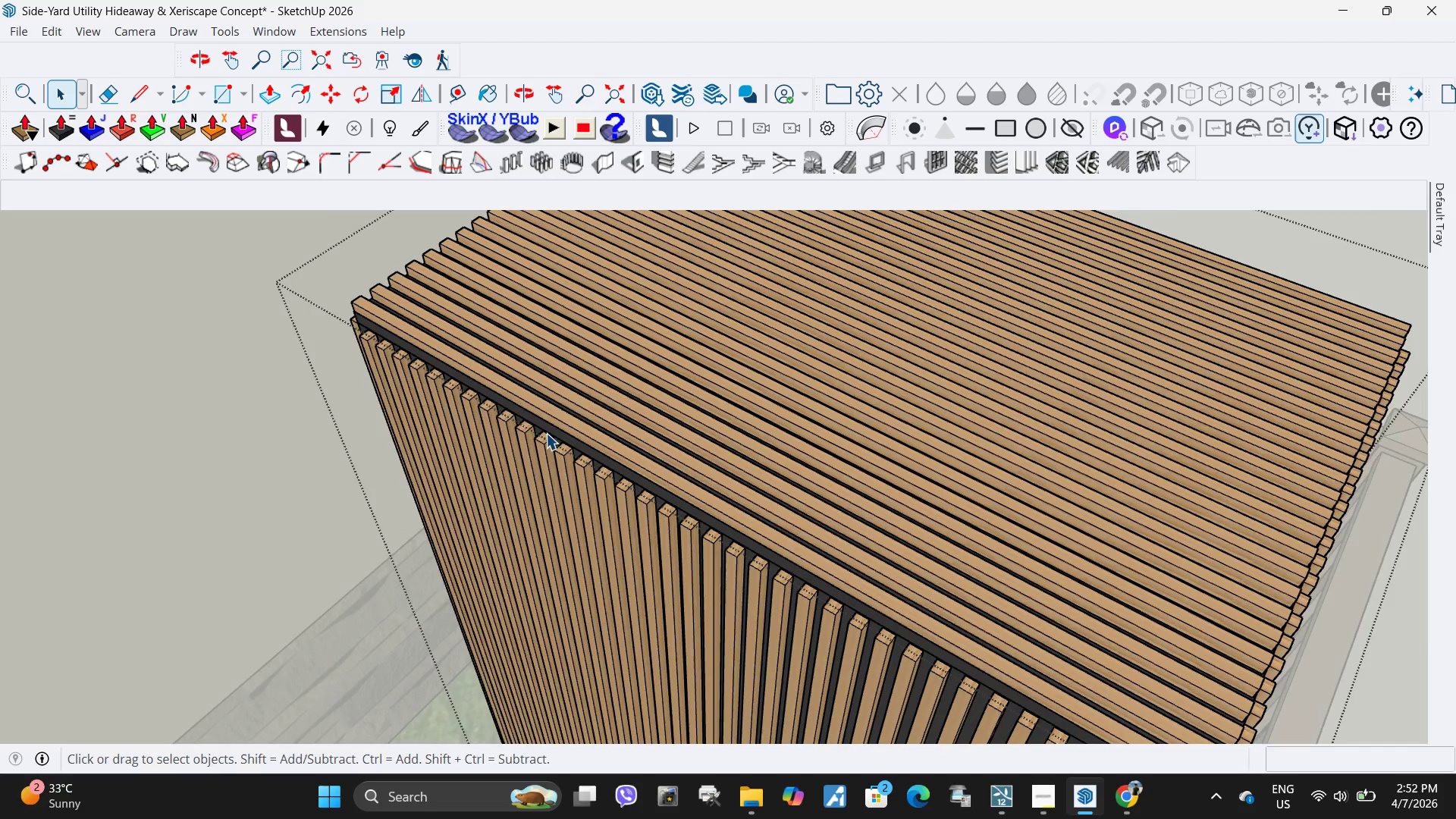 
scroll: coordinate [305, 354], scroll_direction: down, amount: 4.0
 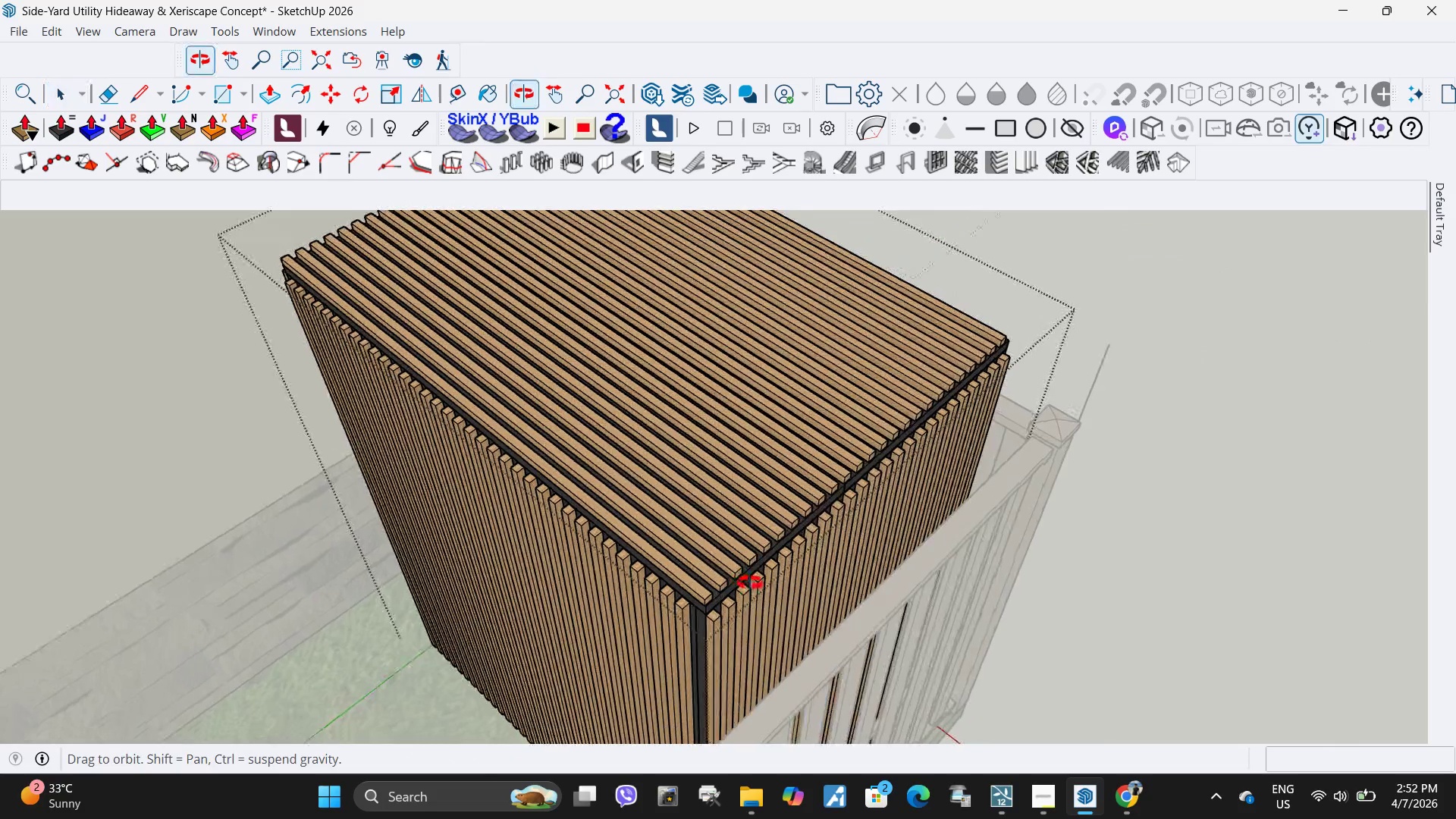 
scroll: coordinate [666, 573], scroll_direction: up, amount: 10.0
 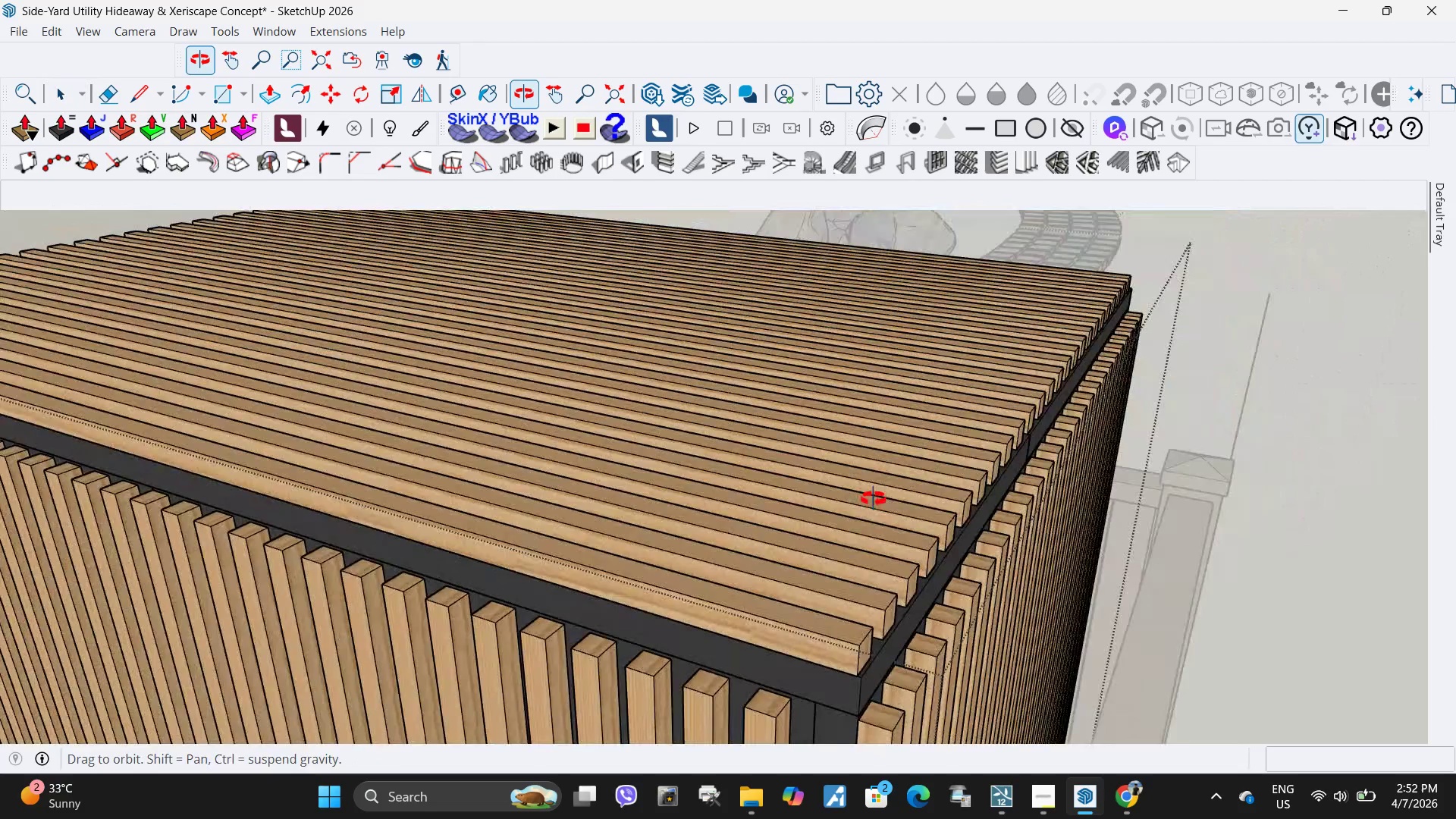 
scroll: coordinate [743, 485], scroll_direction: down, amount: 25.0
 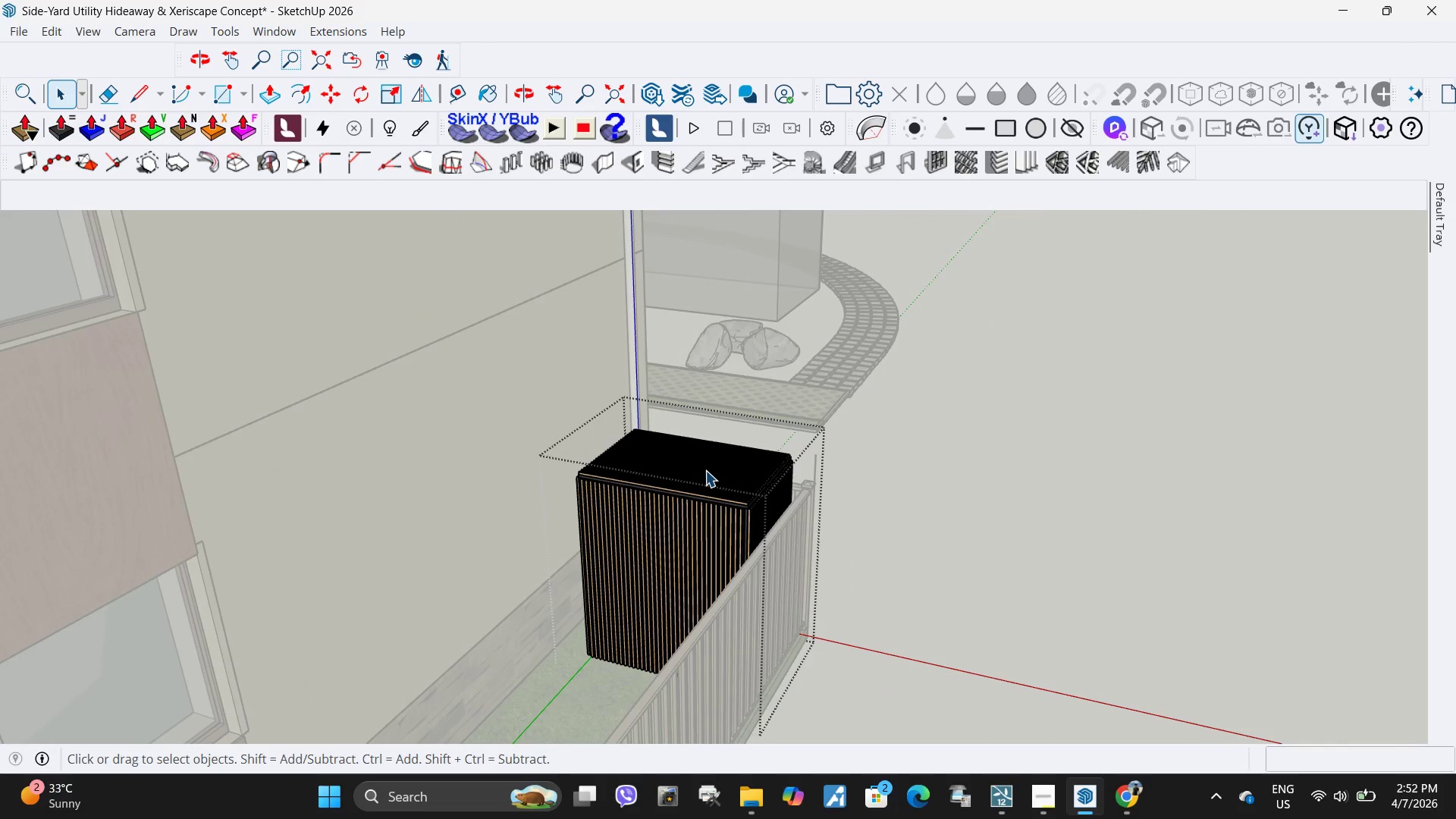 
left_click([1007, 577])
 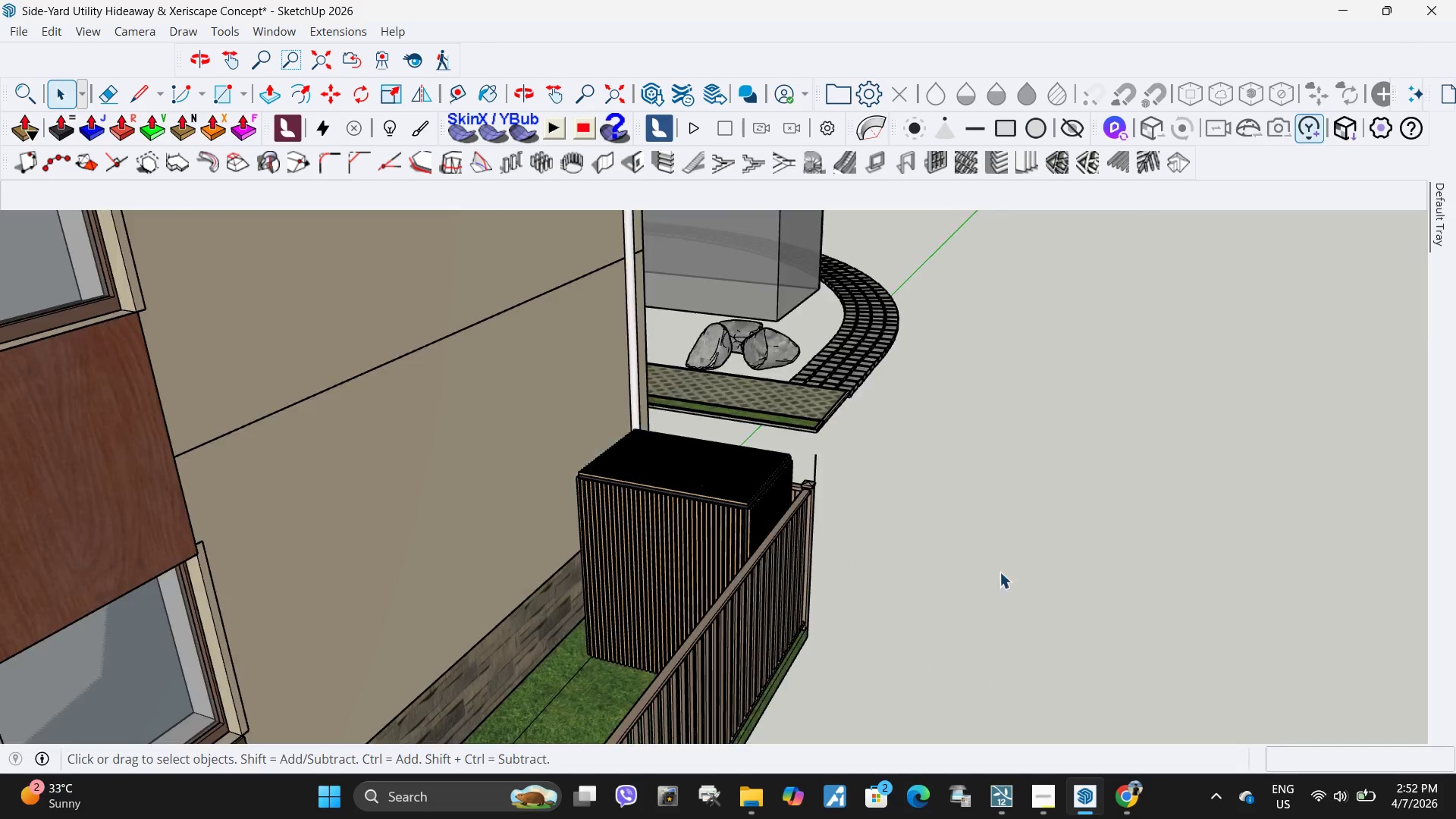 
key(Escape)
 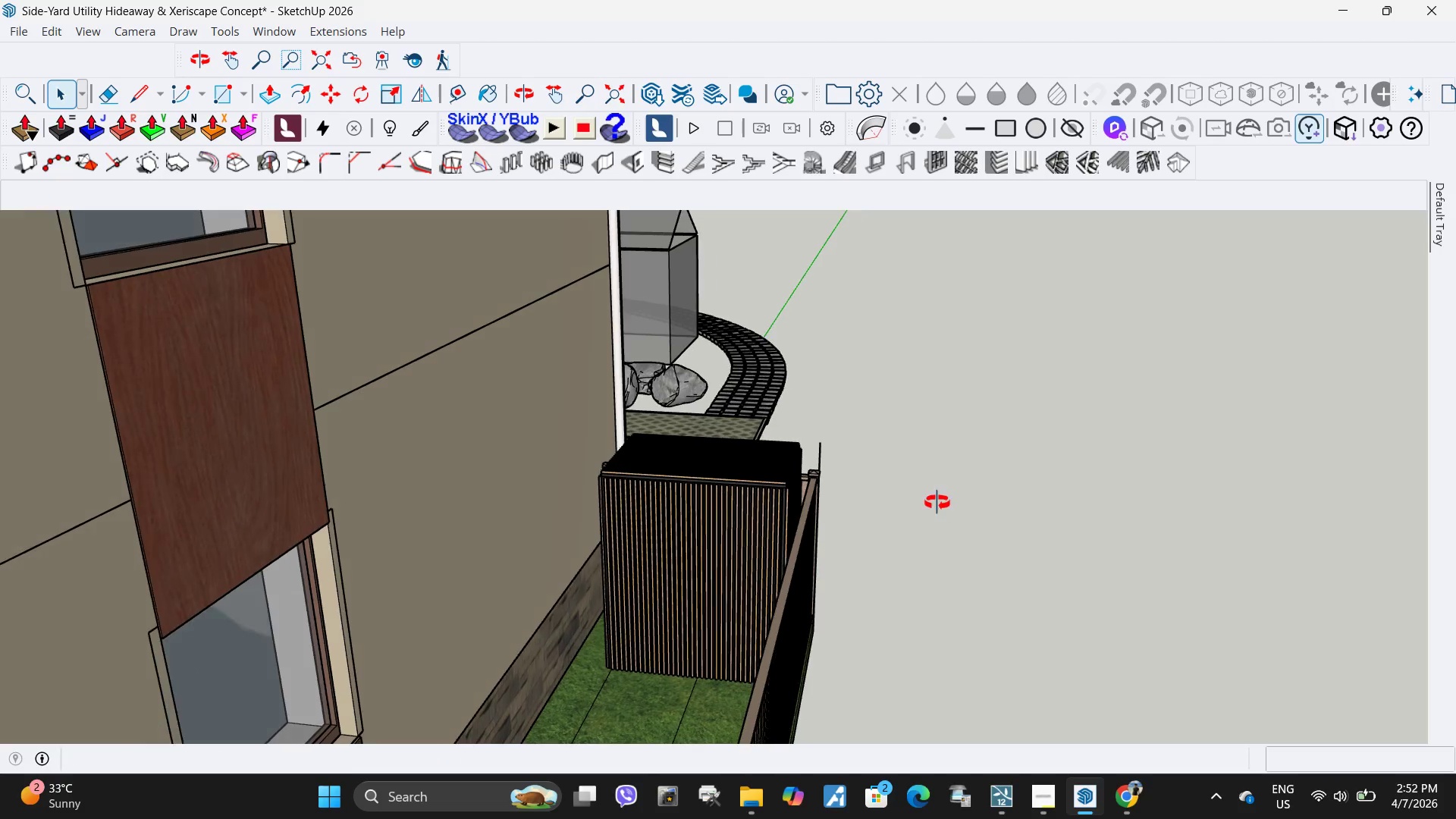 
left_click([821, 455])
 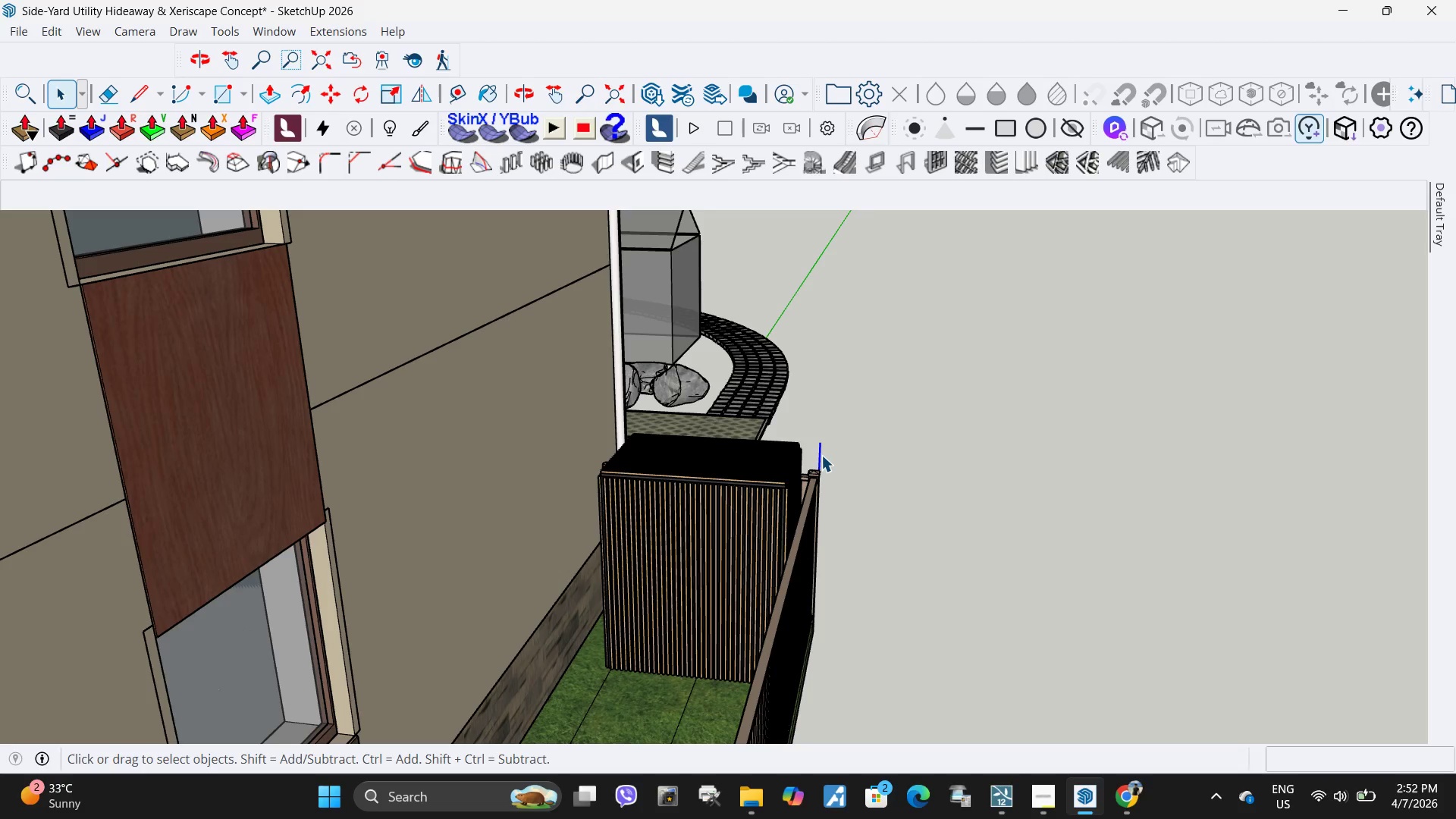 
key(Delete)
 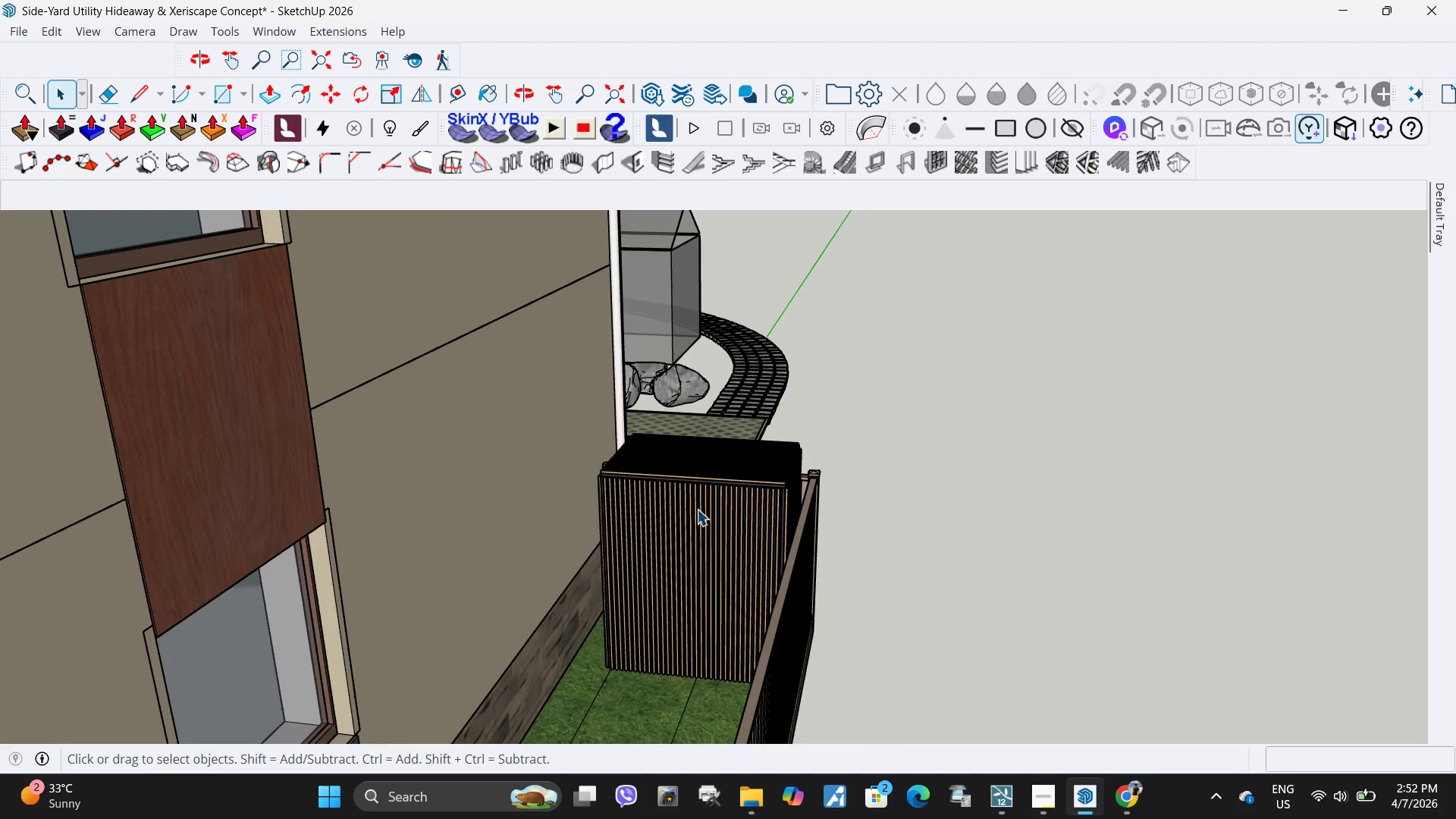 
scroll: coordinate [697, 509], scroll_direction: up, amount: 6.0
 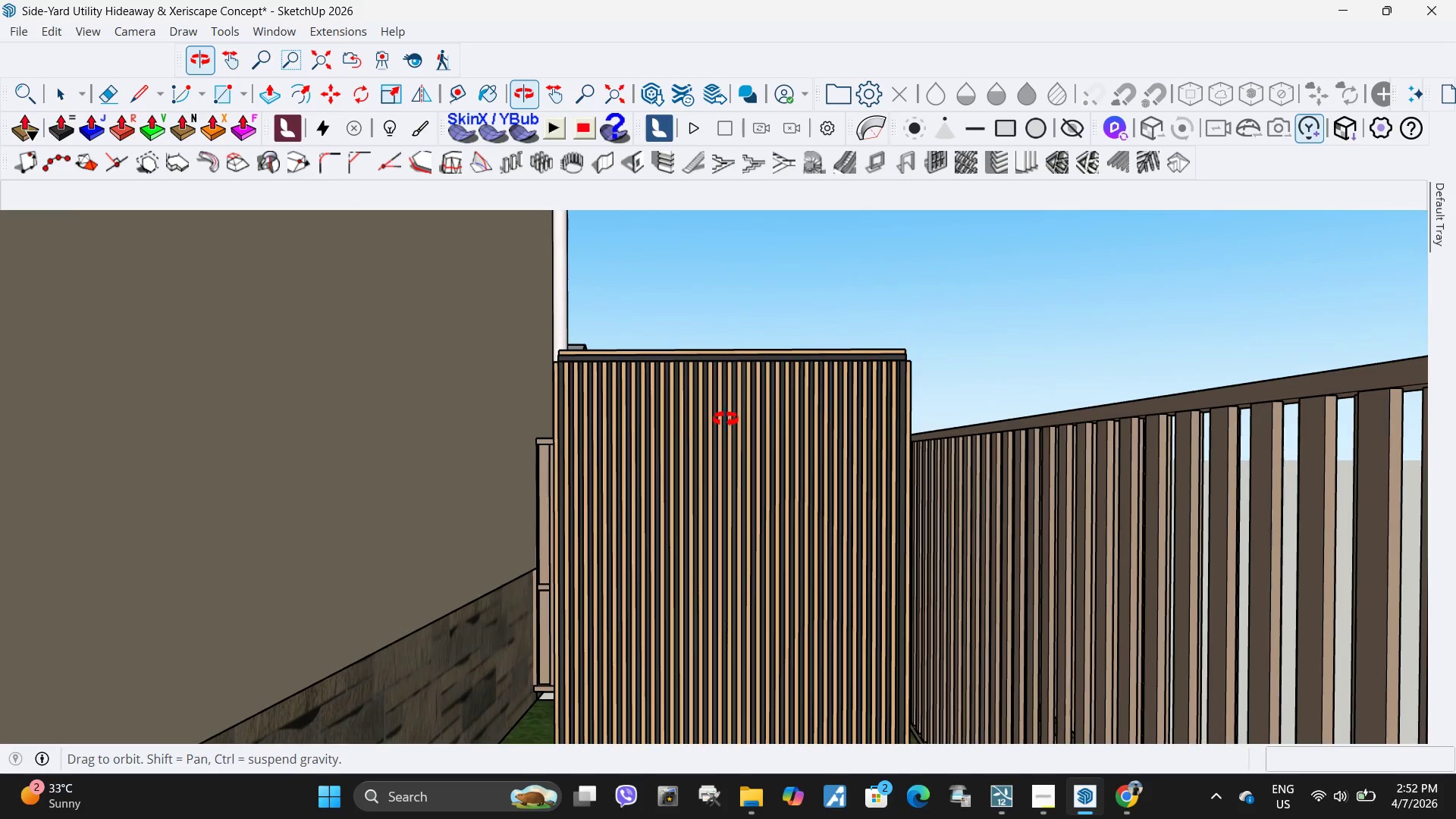 
wait(5.15)
 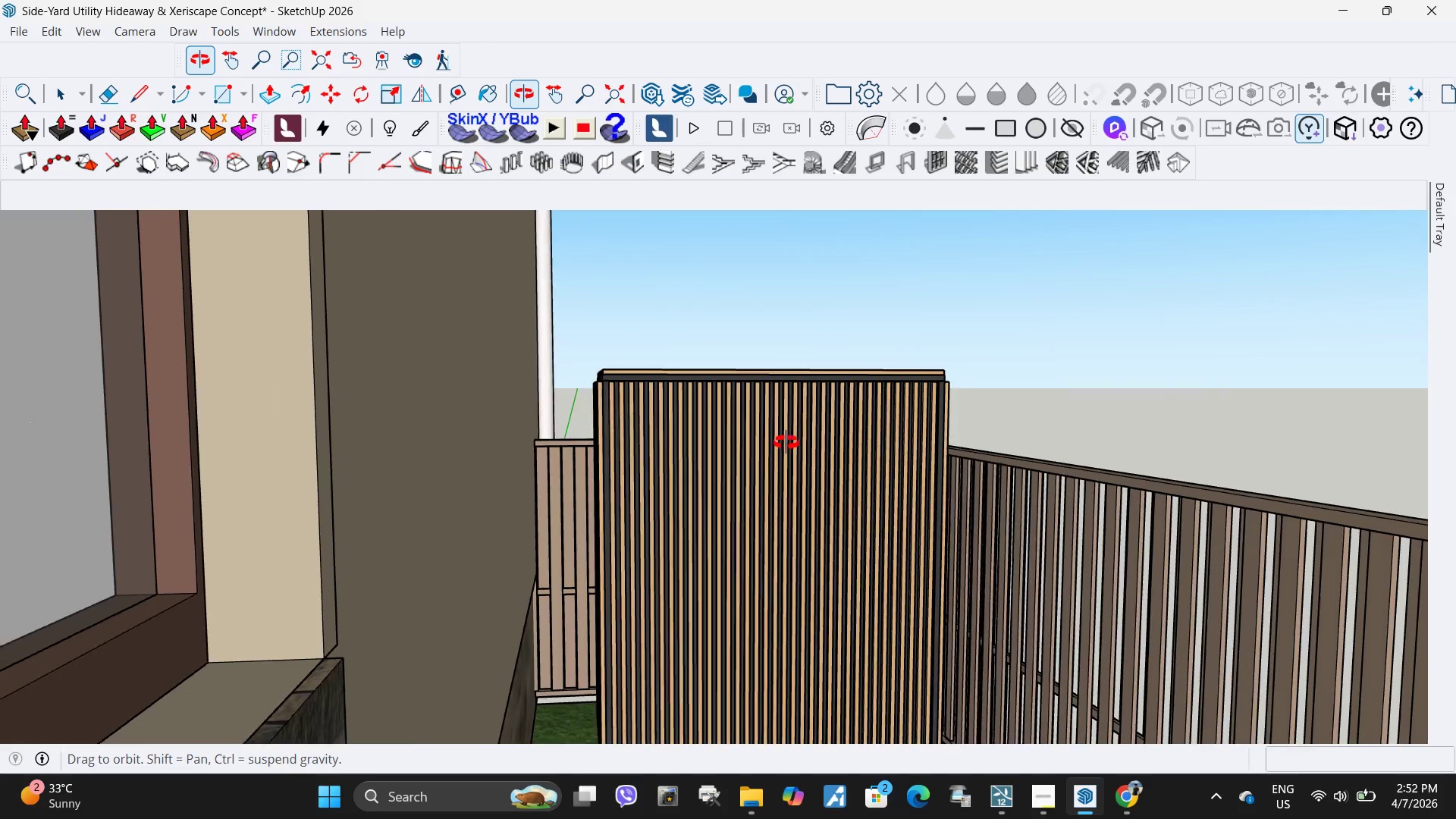 
scroll: coordinate [738, 561], scroll_direction: down, amount: 53.0
 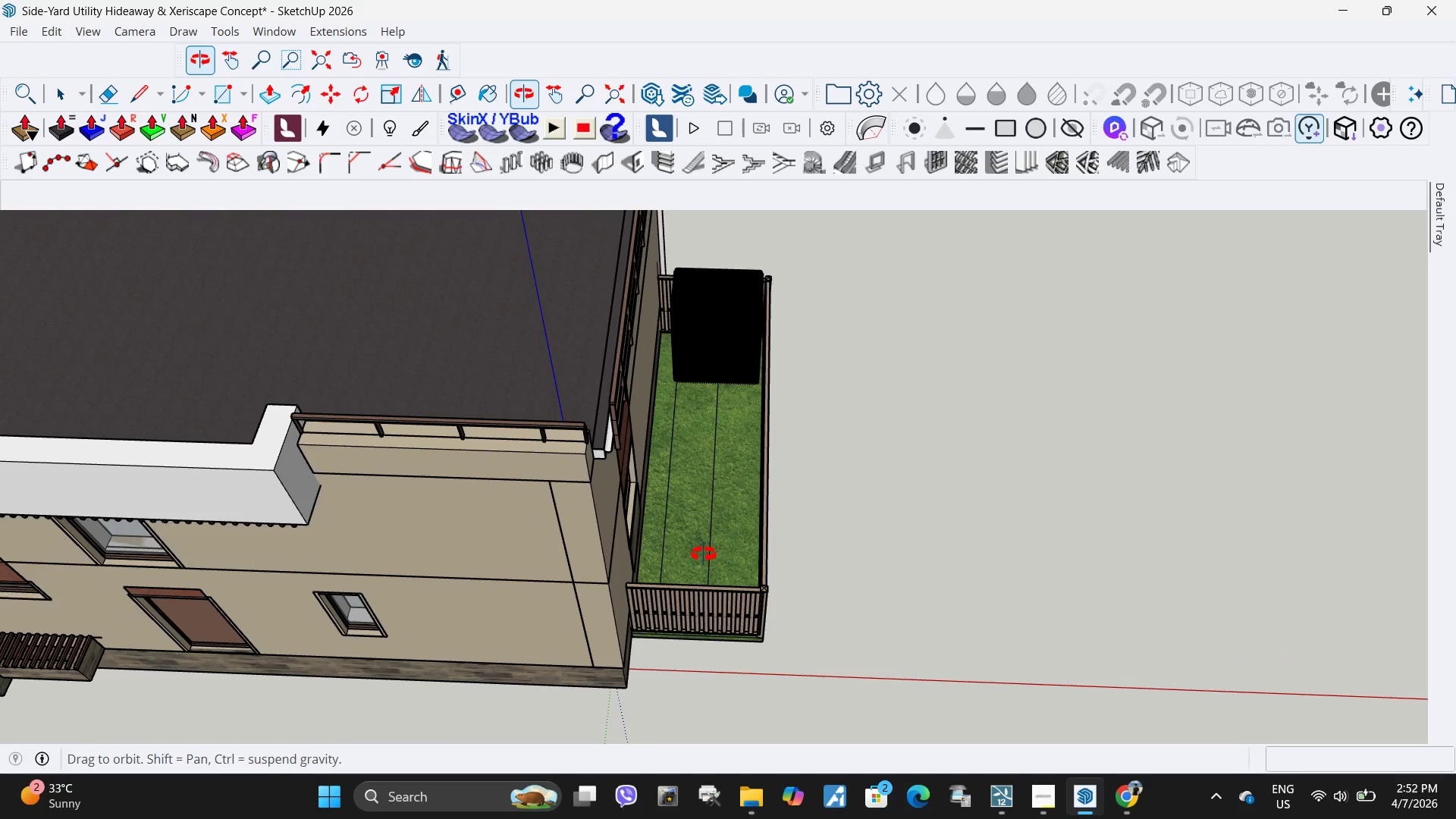 
left_click([726, 337])
 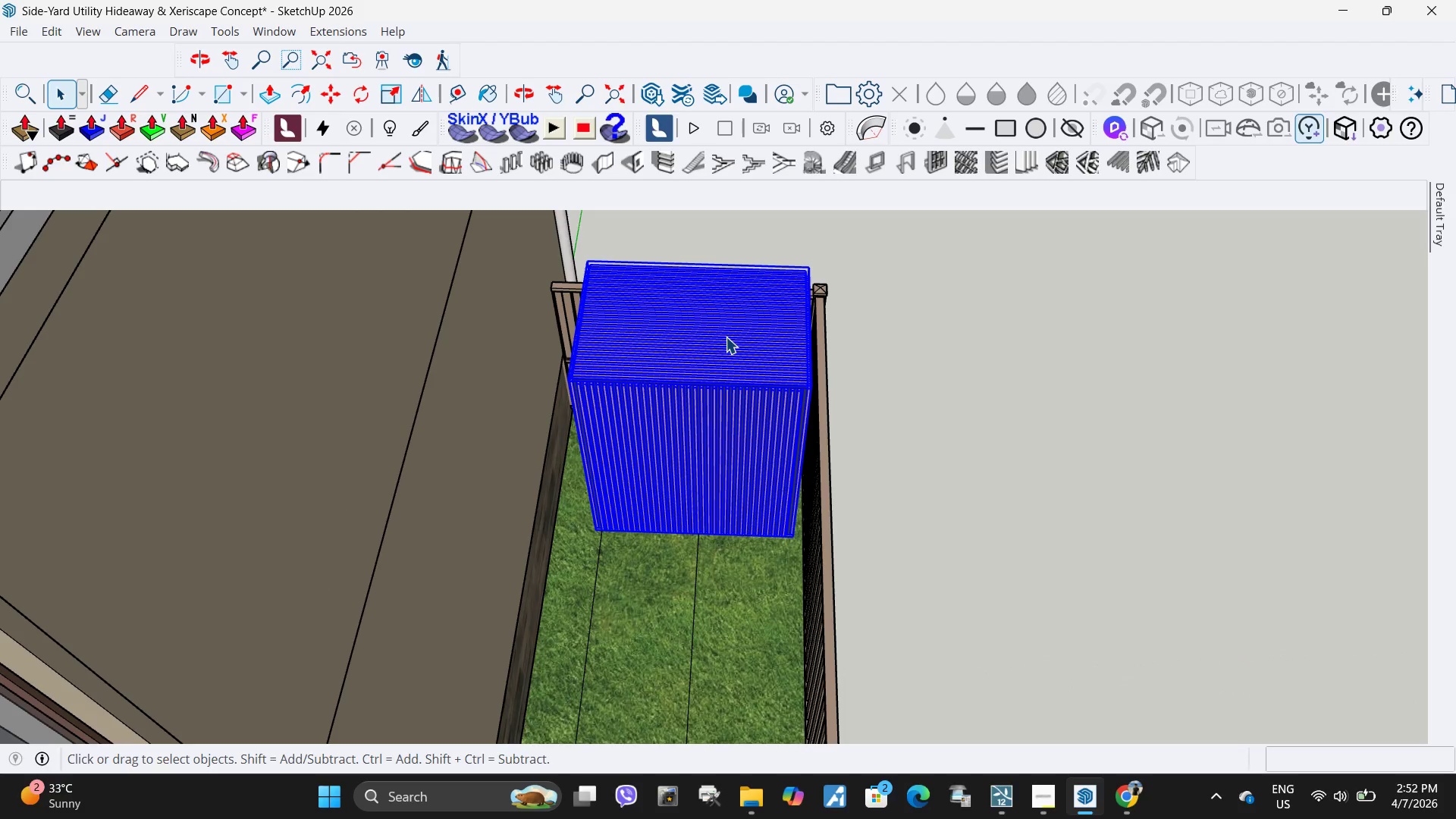 
scroll: coordinate [733, 271], scroll_direction: up, amount: 10.0
 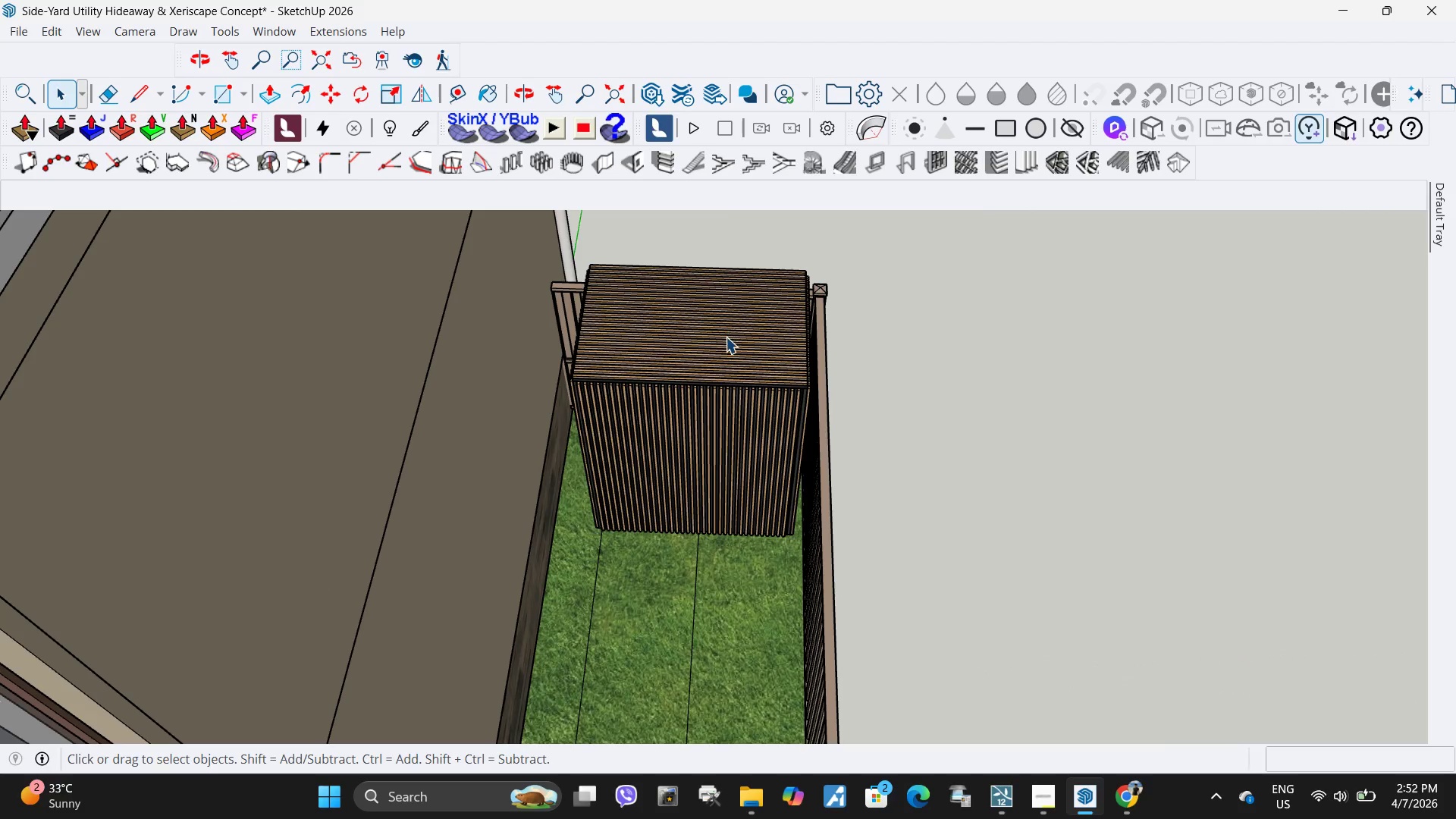 
double_click([726, 337])
 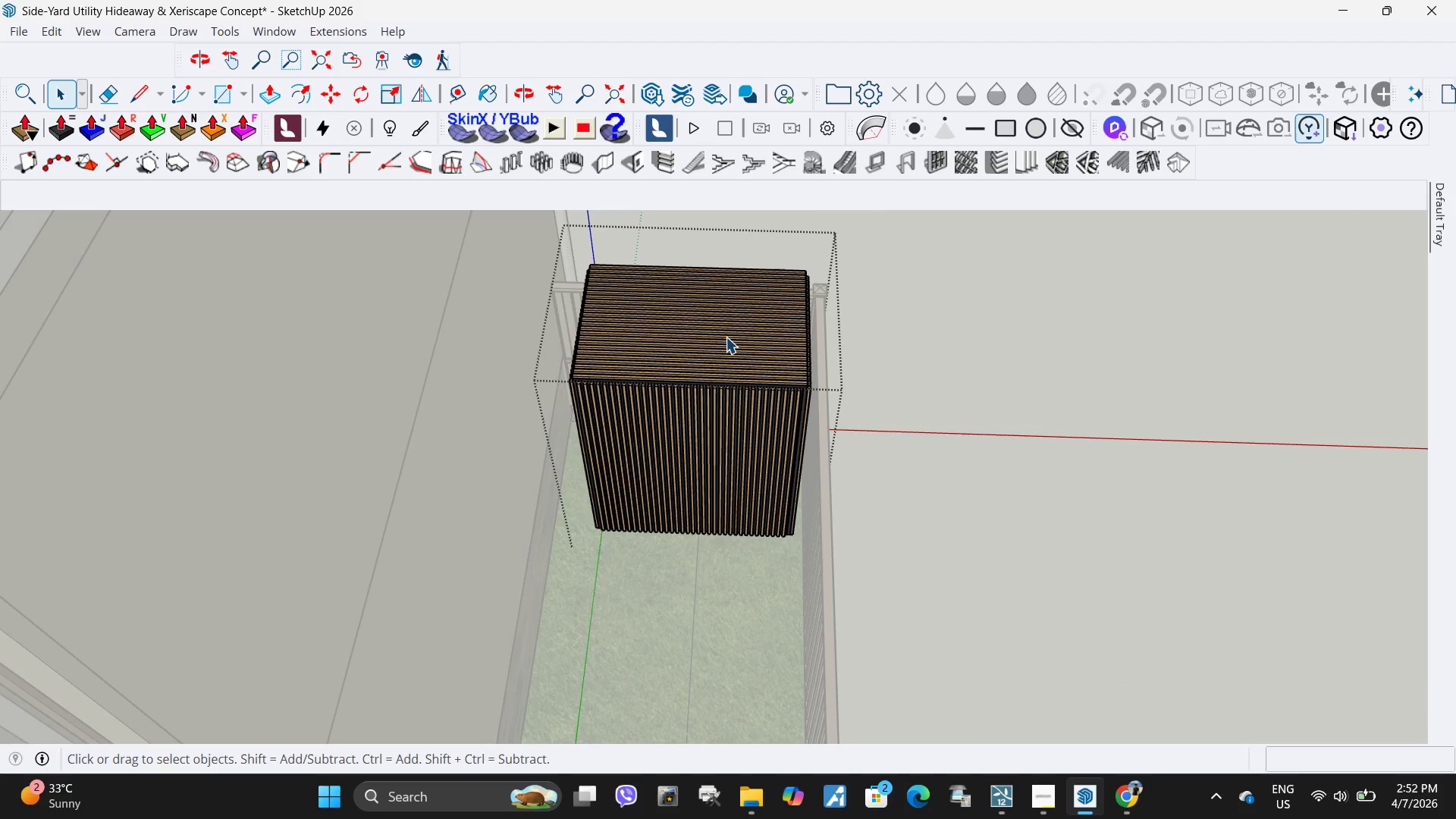 
triple_click([726, 337])
 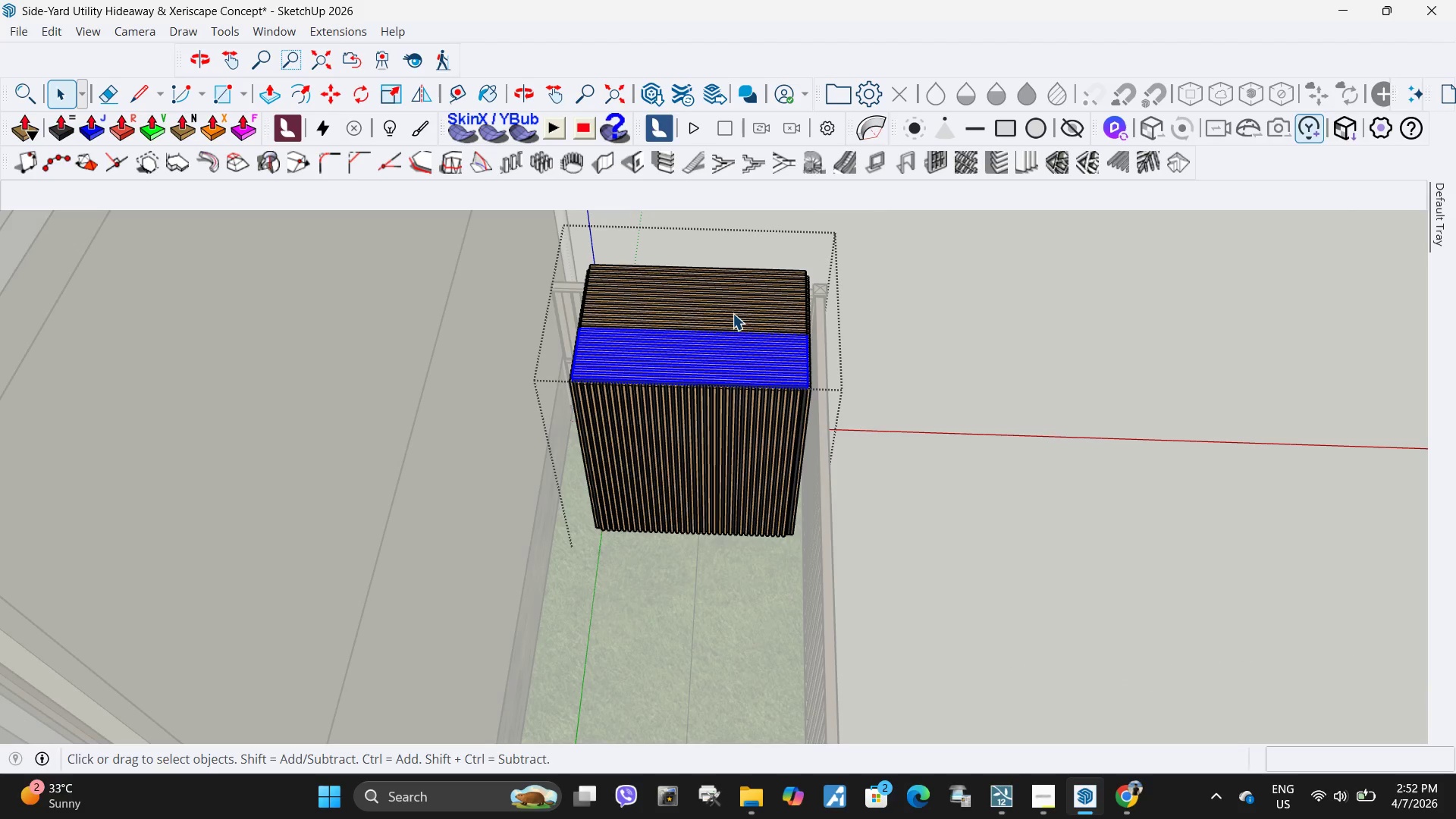 
hold_key(key=ControlLeft, duration=0.94)
left_click([733, 313])
 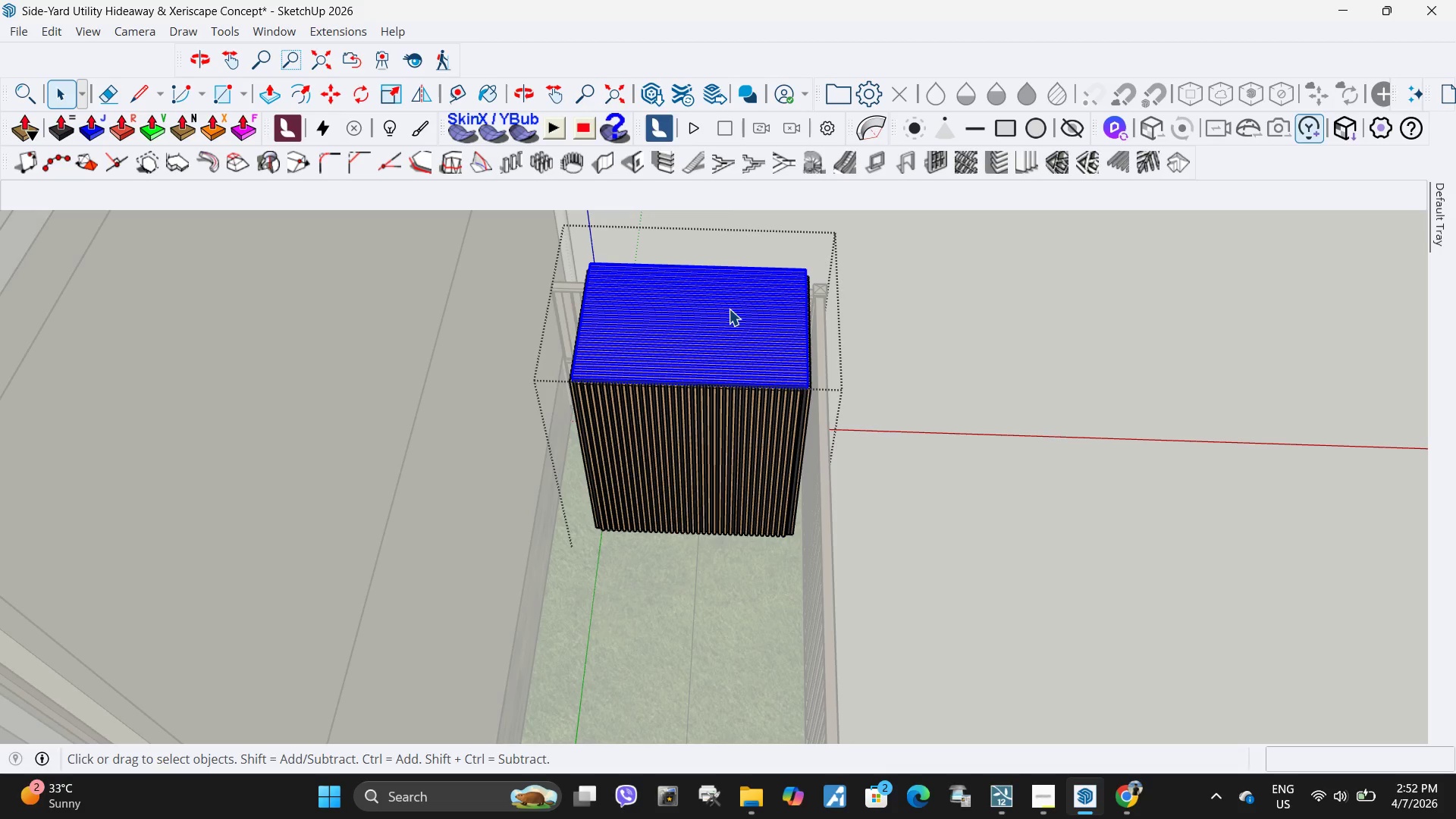 
right_click([729, 309])
 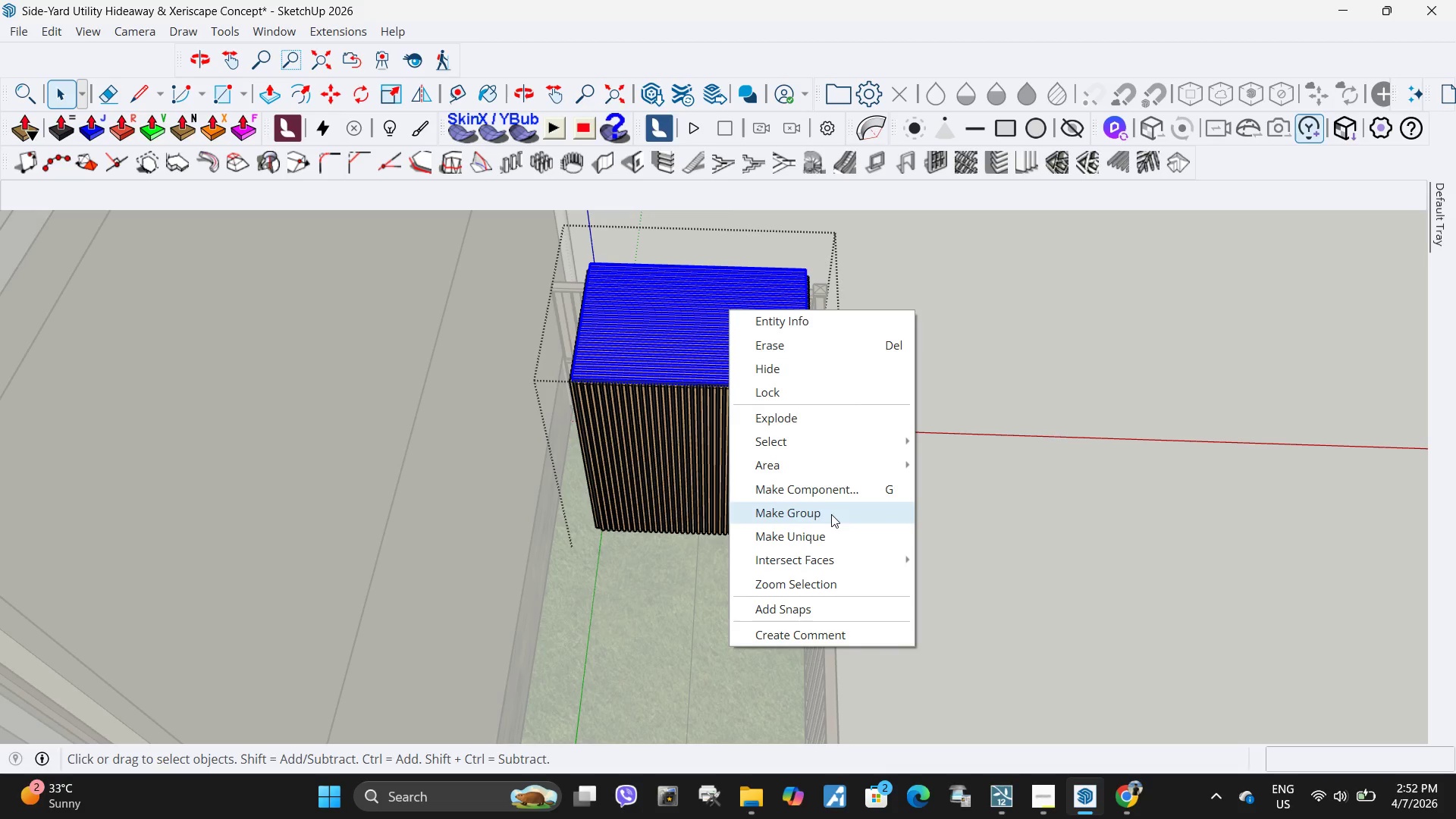 
left_click([830, 517])
 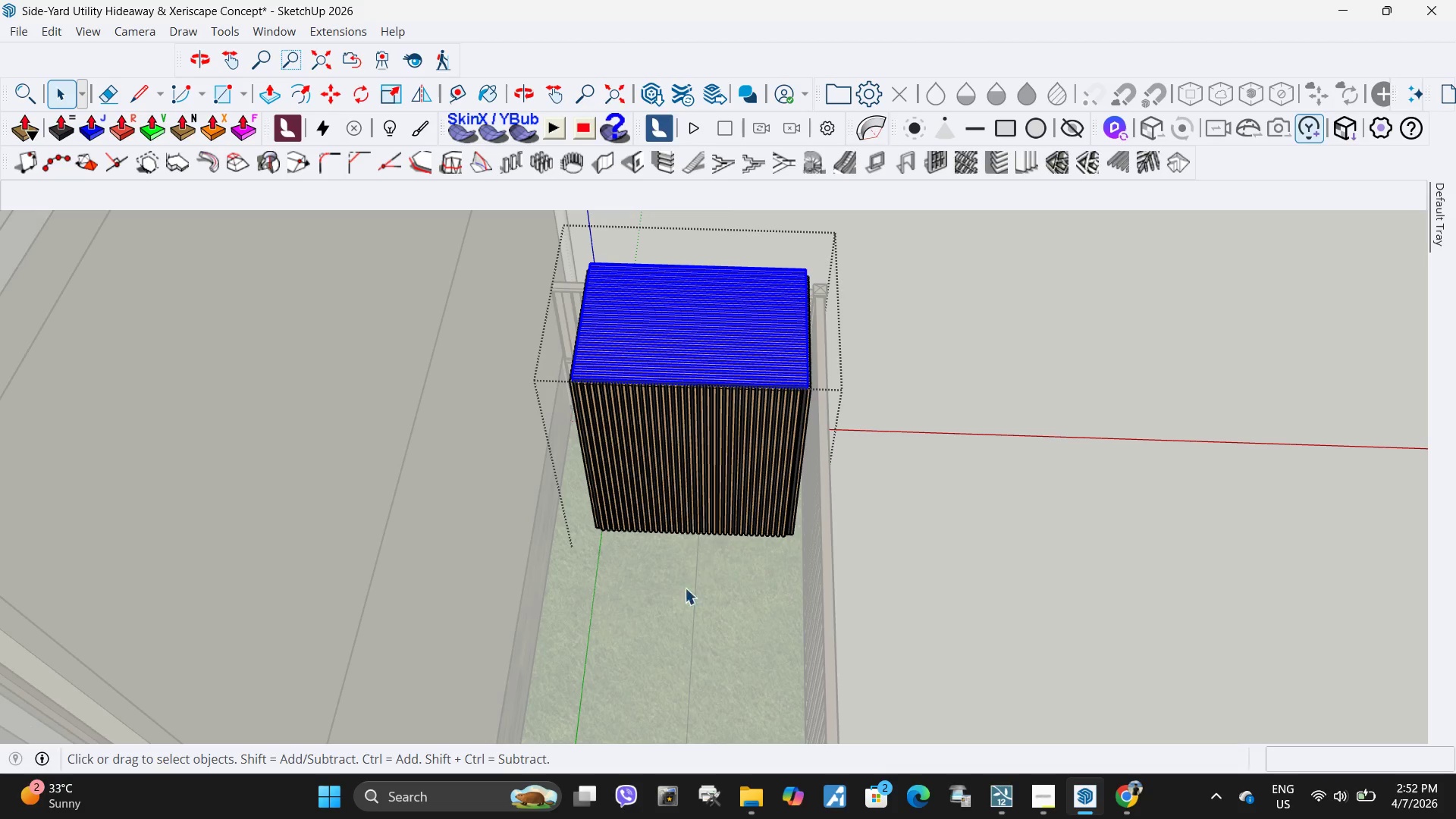 
key(M)
 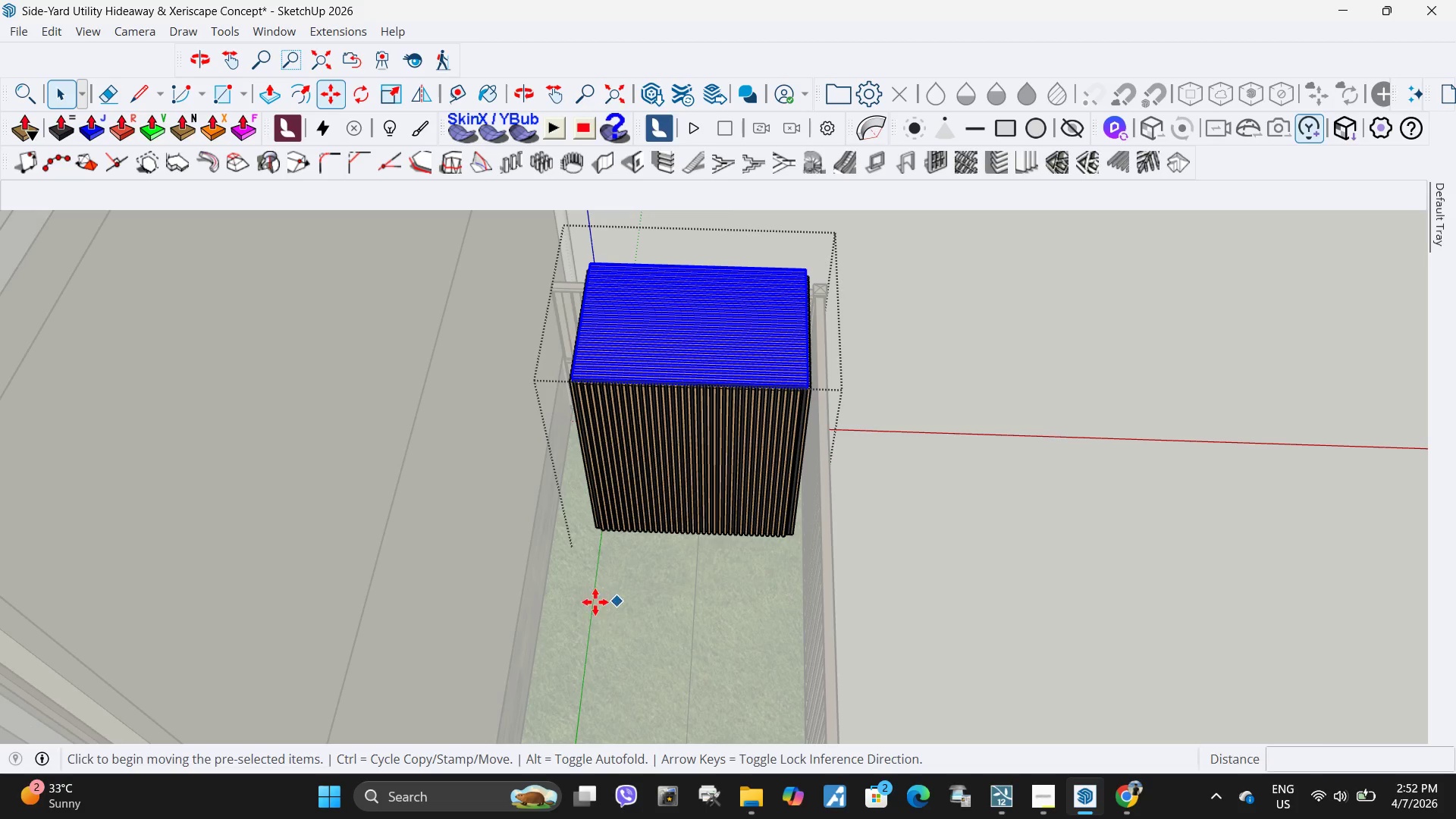 
double_click([595, 602])
 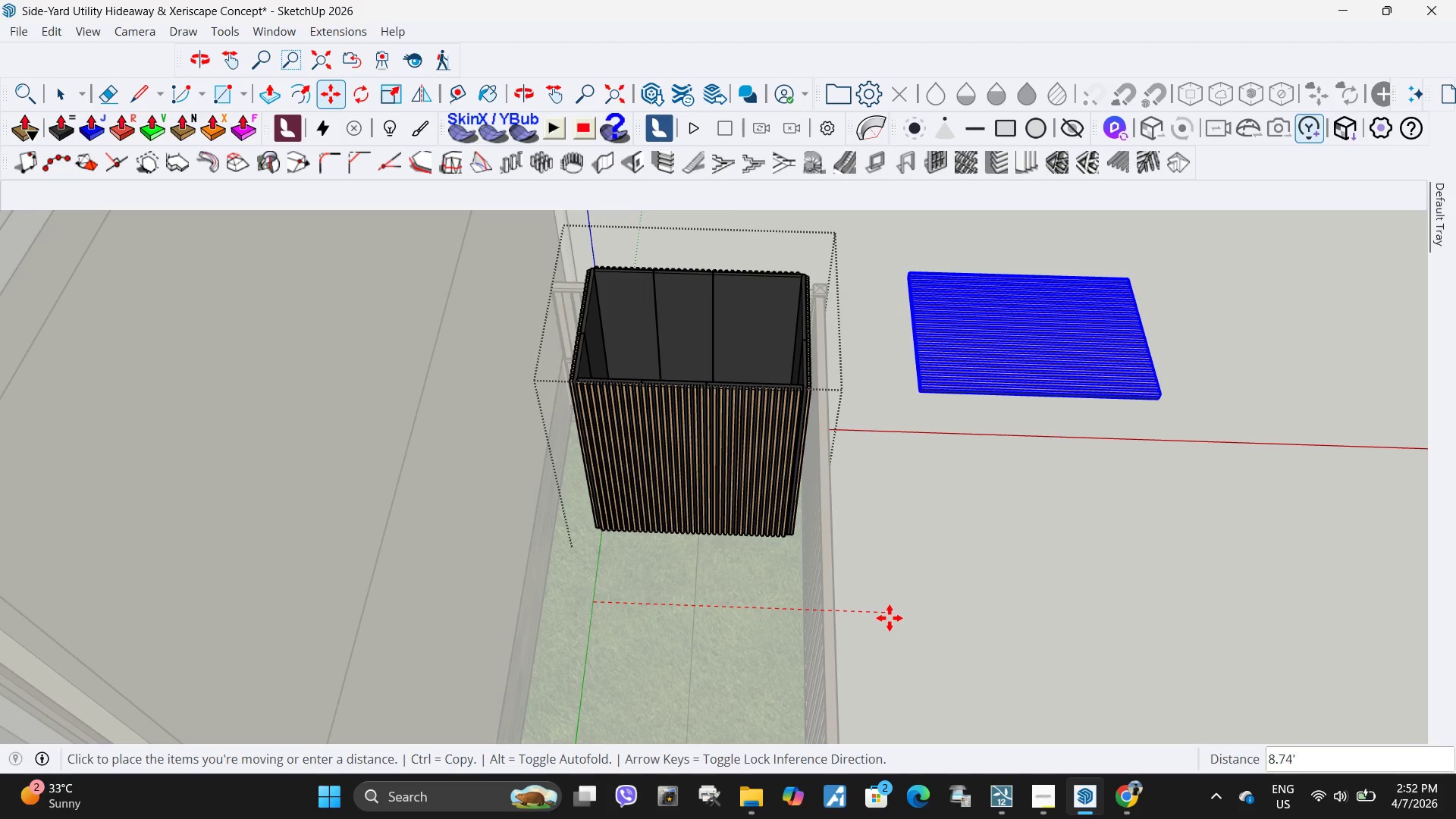 
double_click([890, 618])
 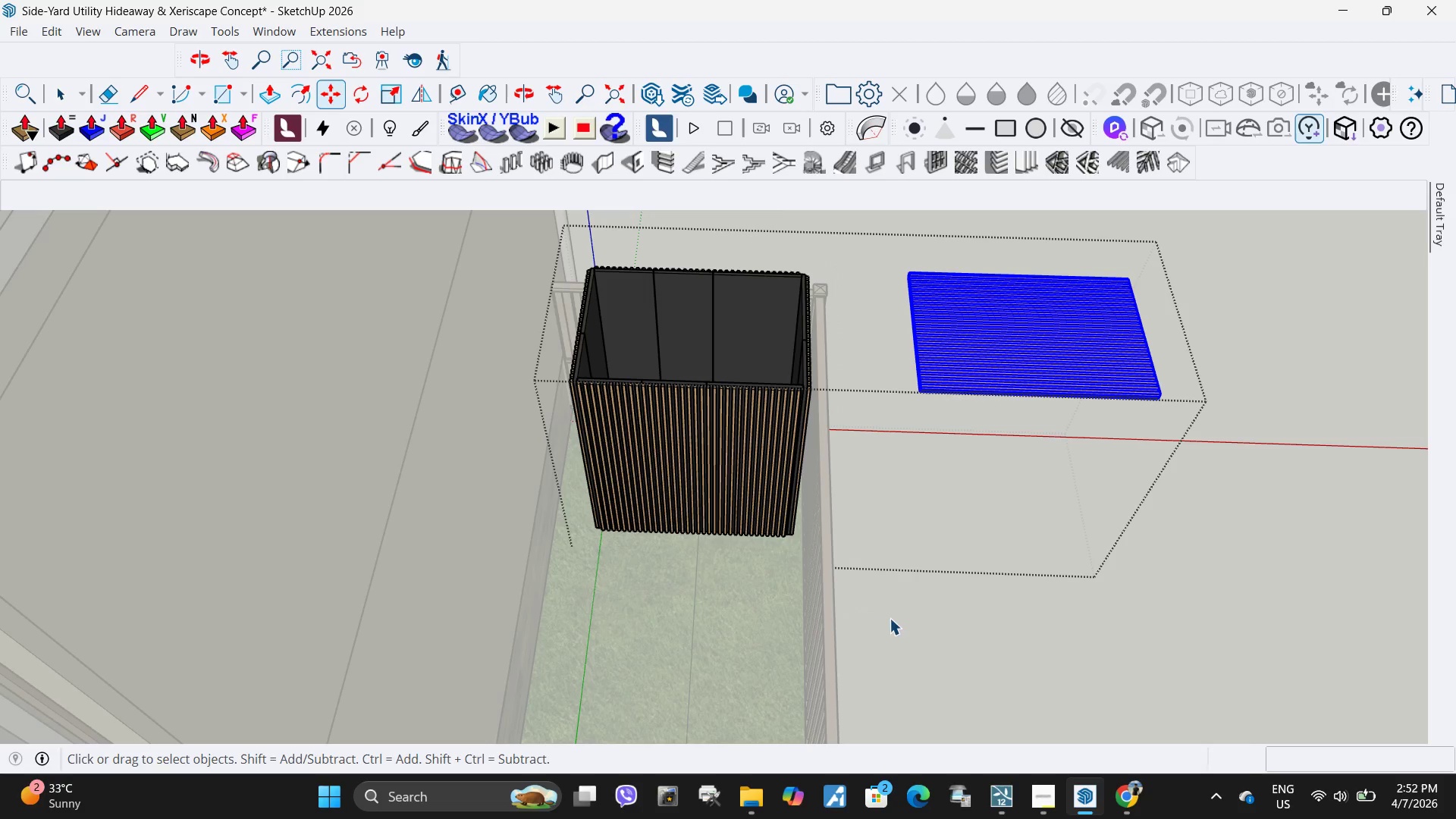 
key(Space)
 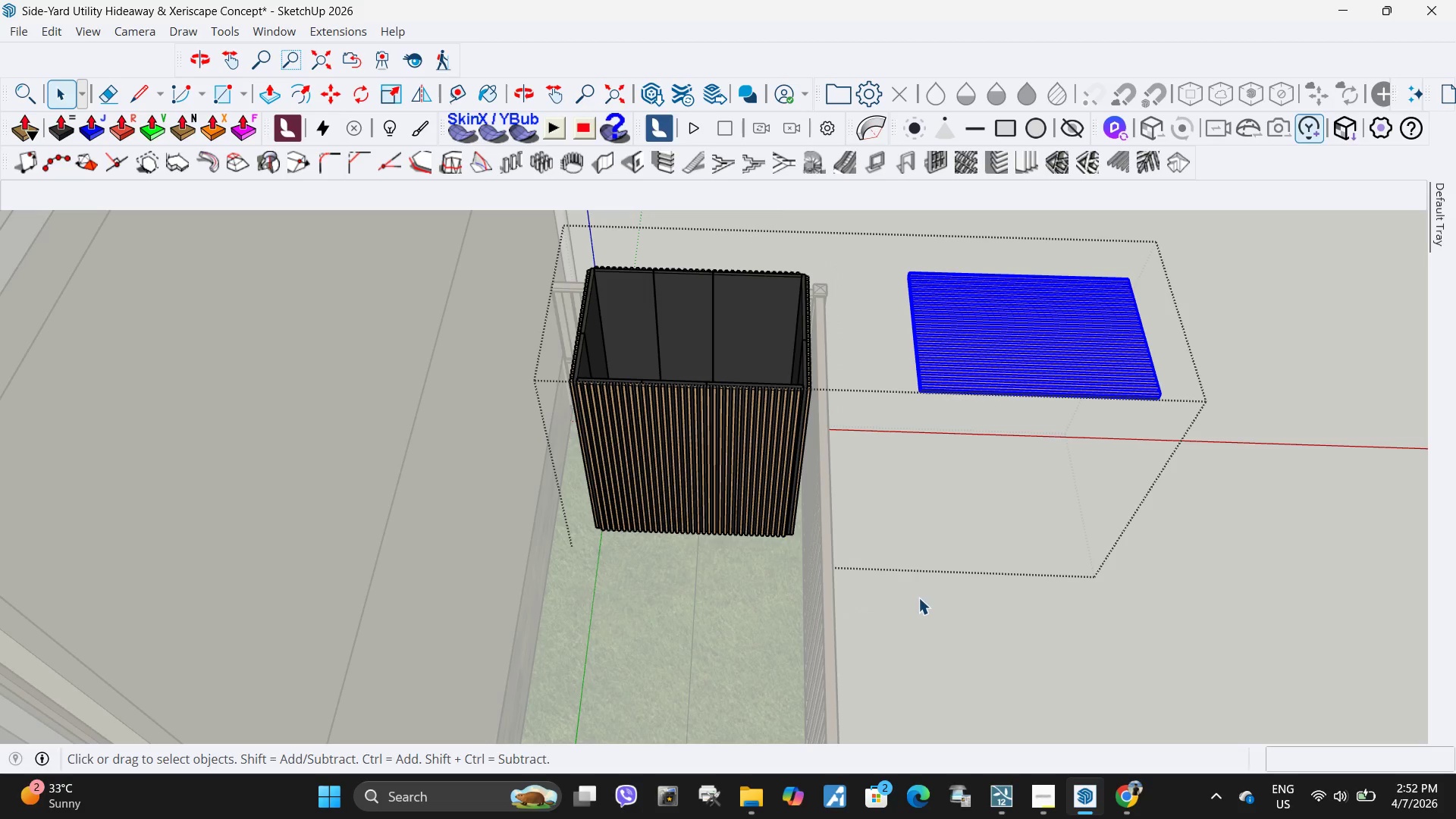 
triple_click([918, 598])
 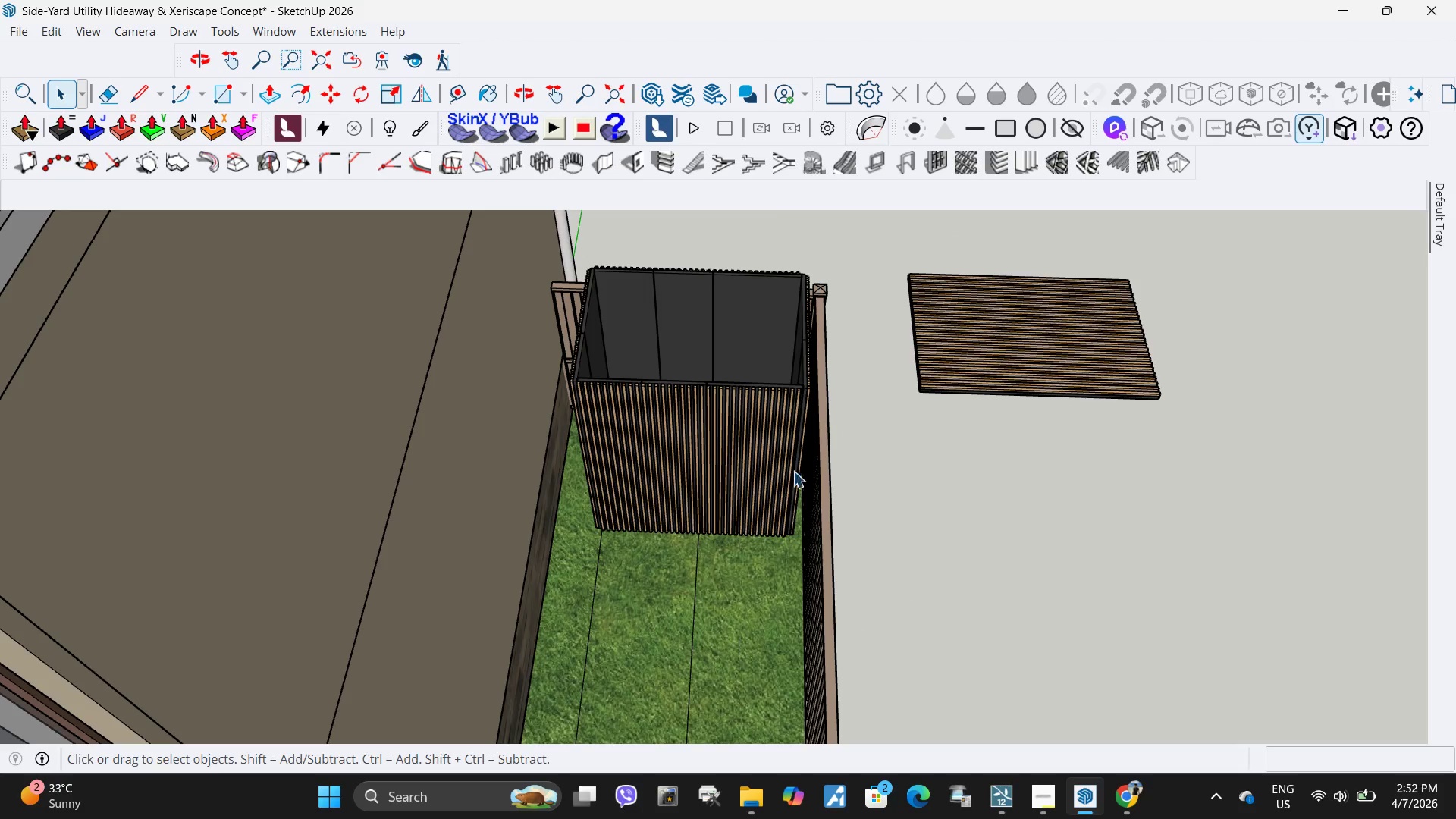 
left_click([691, 438])
 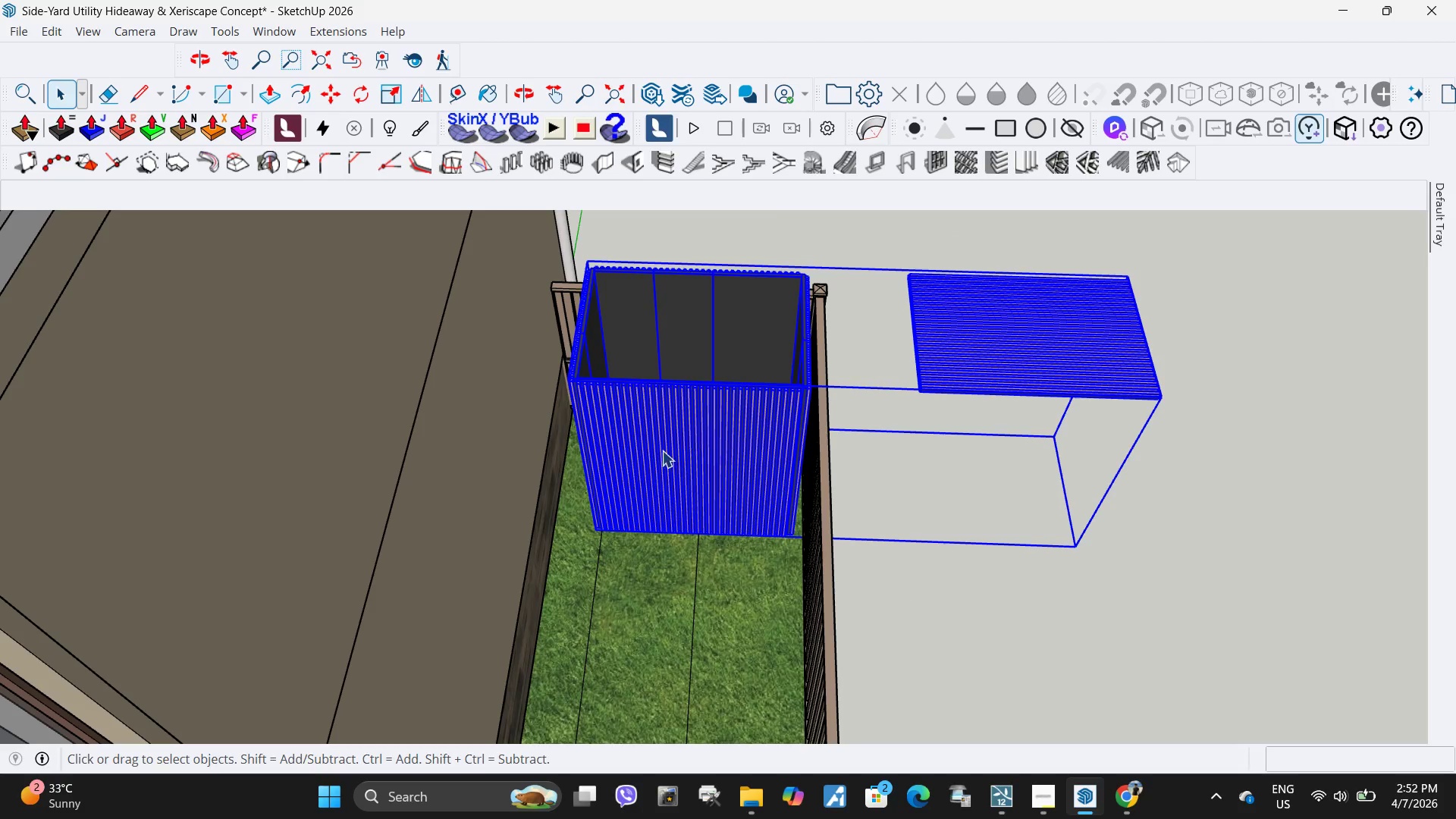 
double_click([662, 450])
 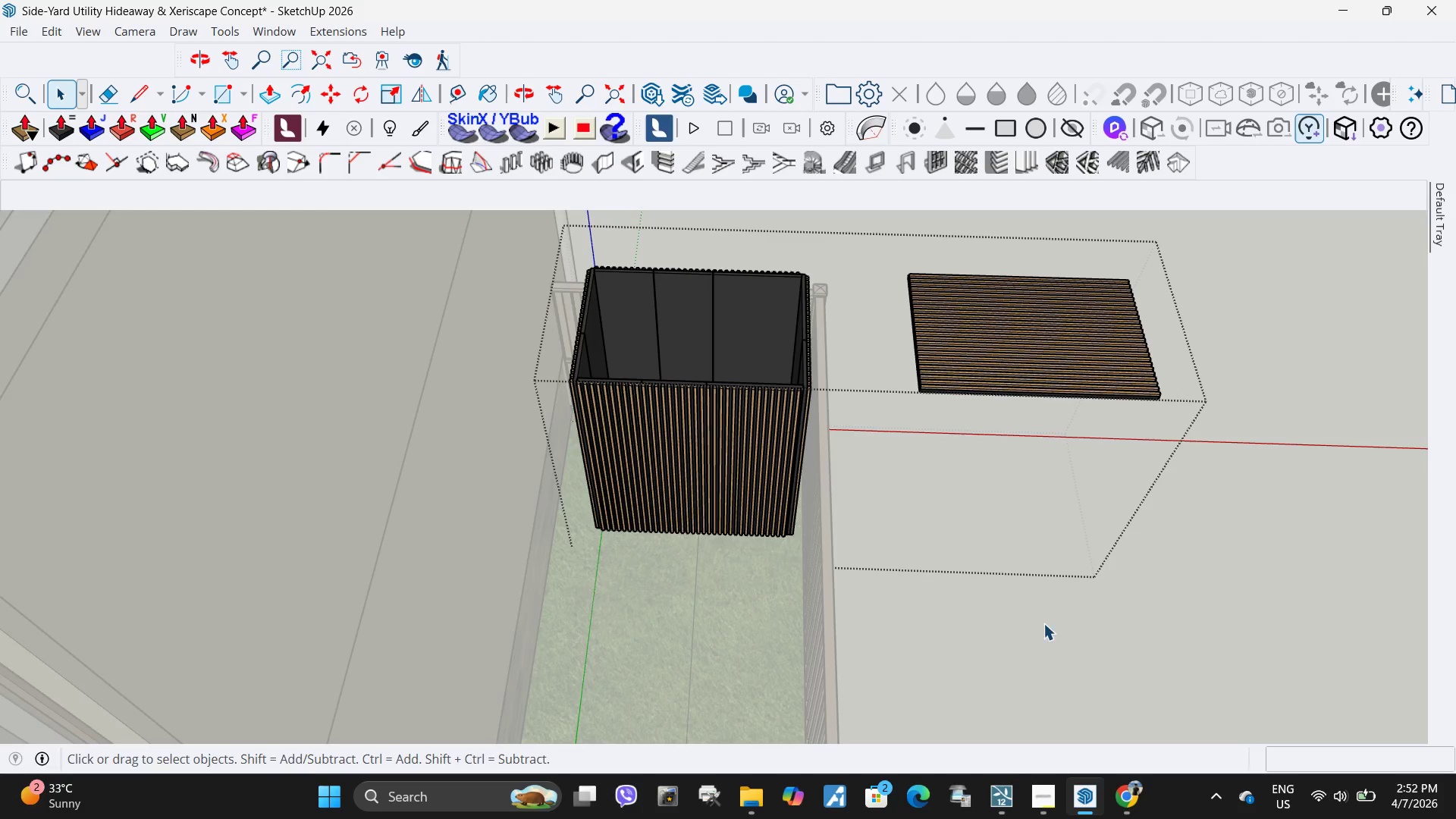 
key(Escape)
 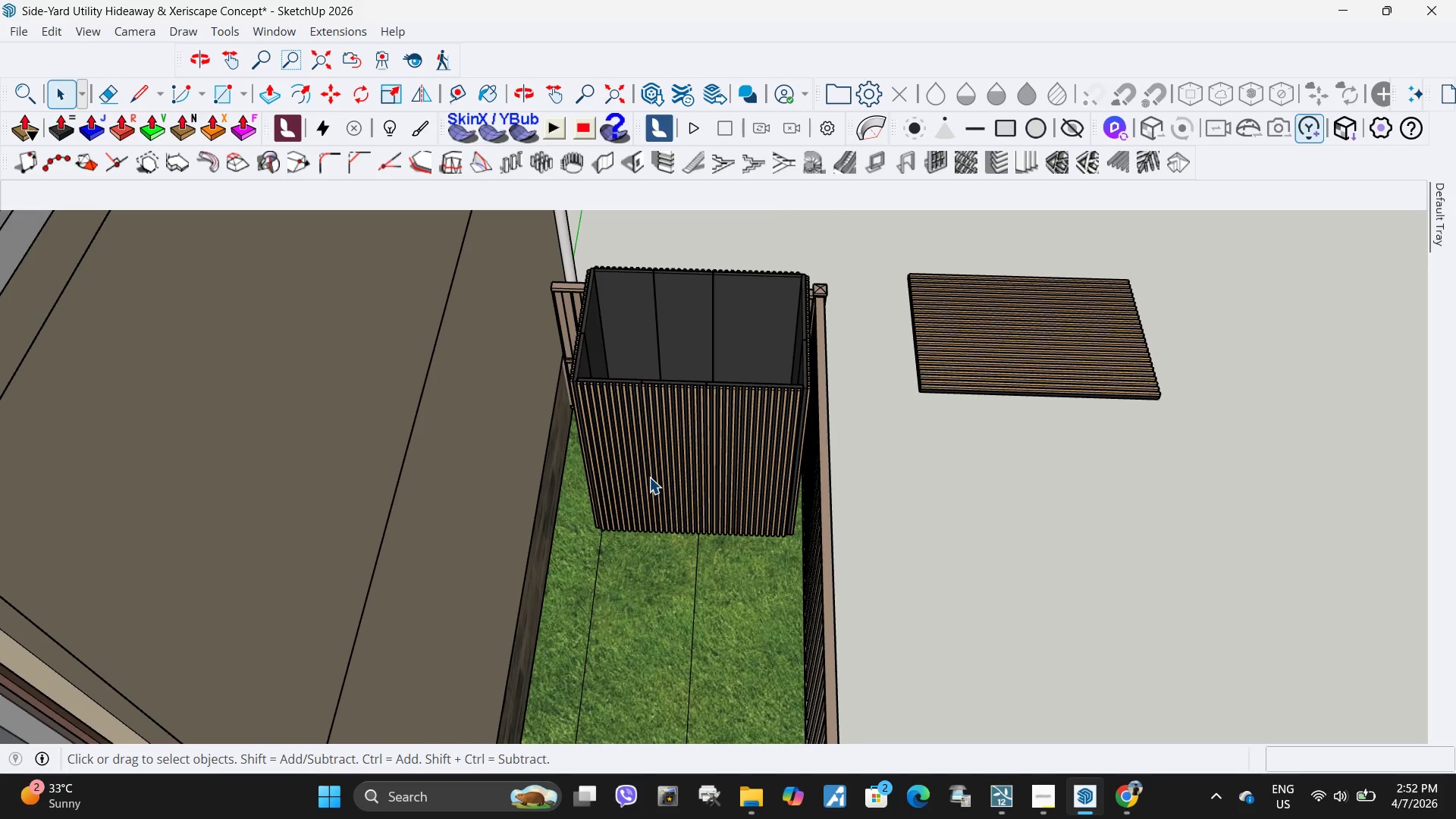 
left_click([649, 477])
 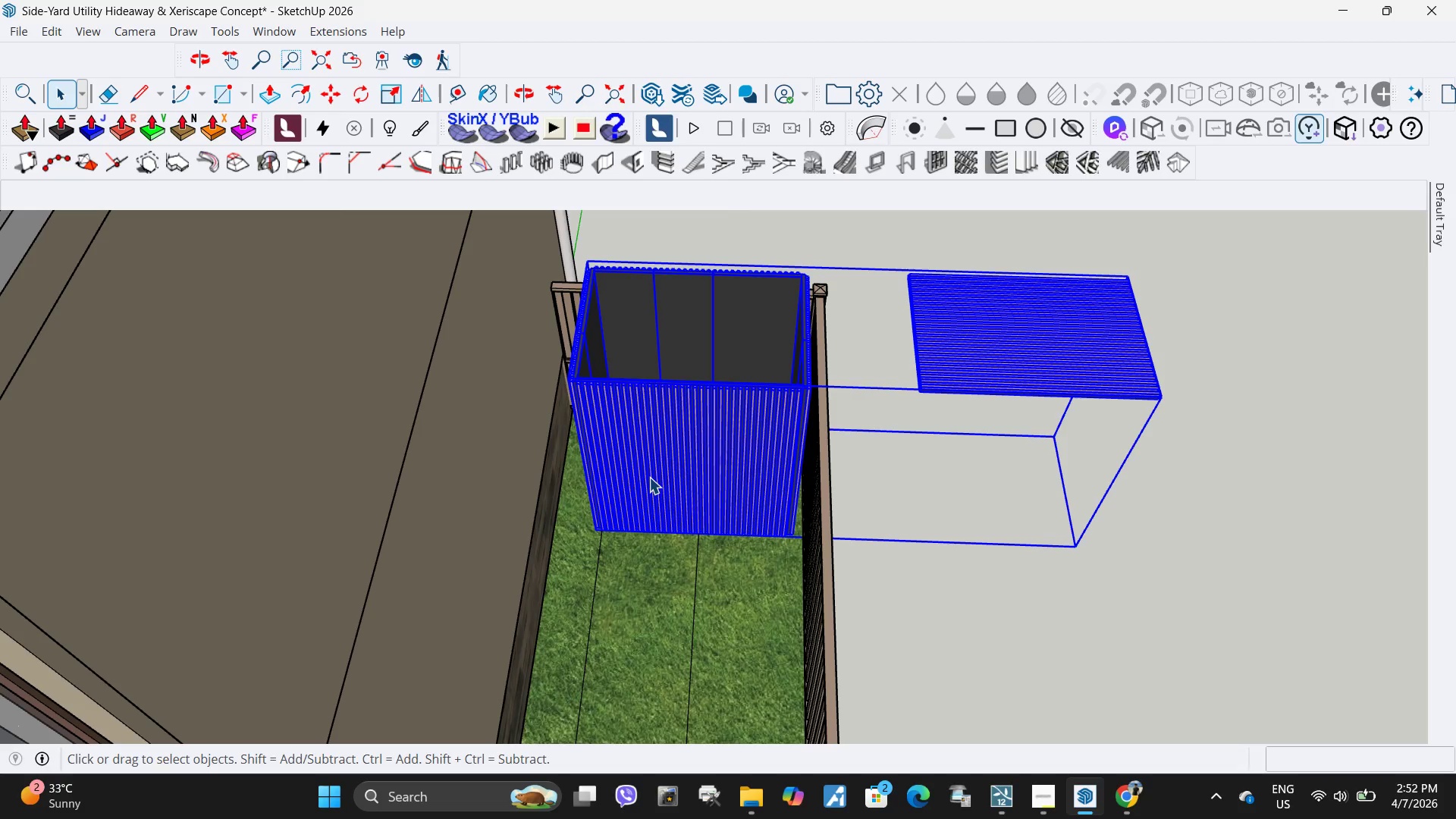 
wait(10.31)
 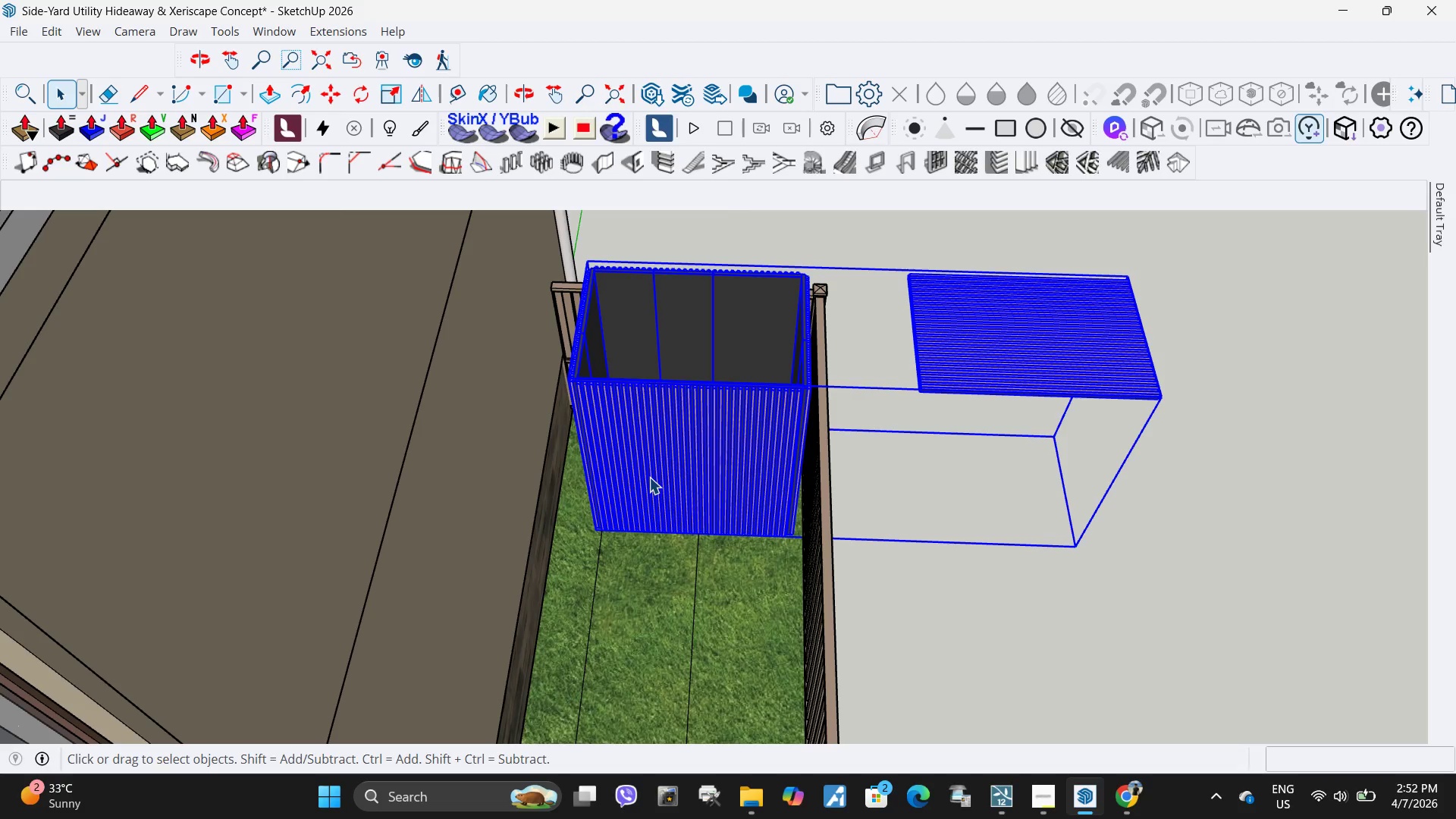 
left_click([1135, 810])
 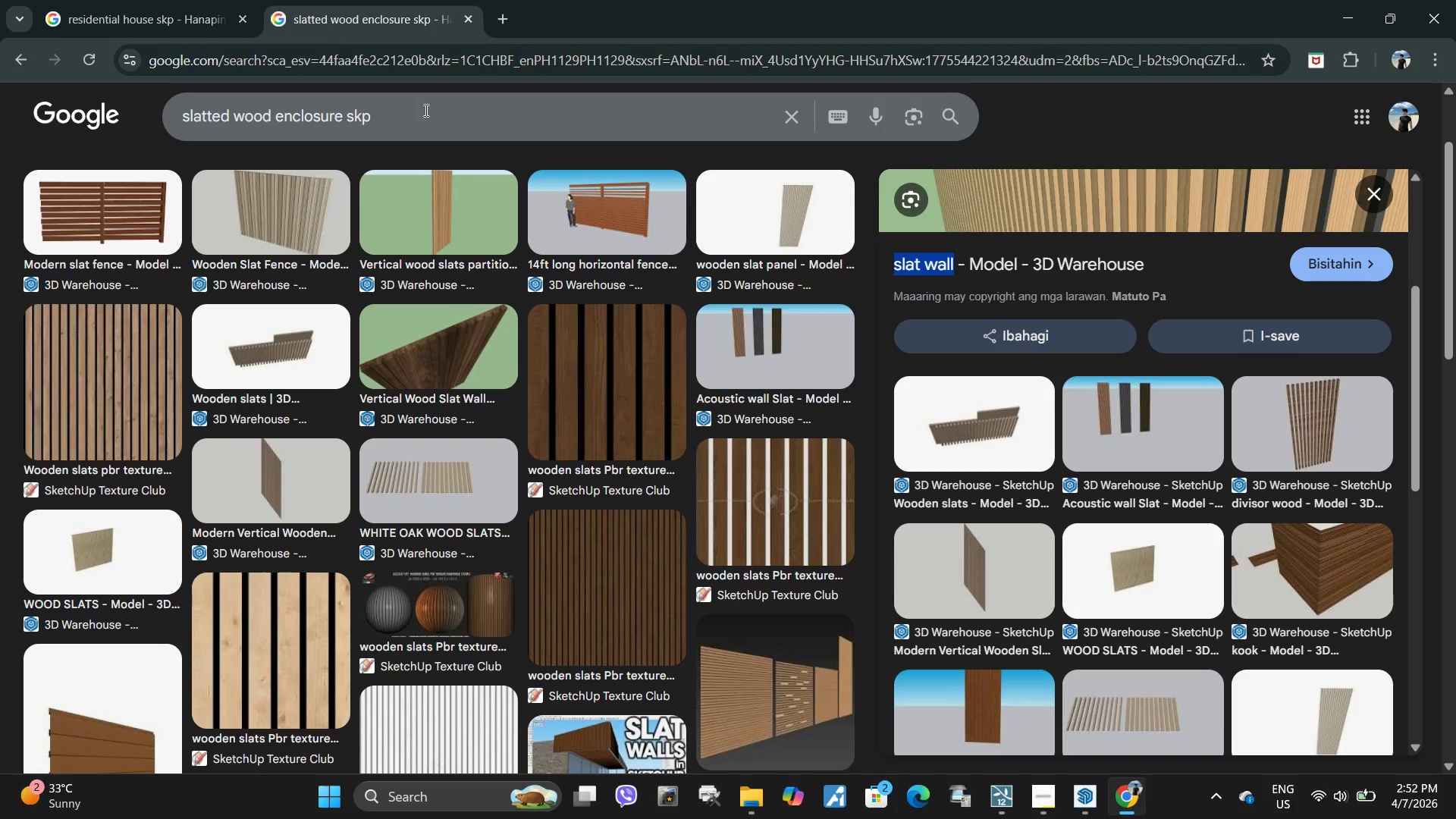 
left_click_drag(start_coordinate=[442, 109], to_coordinate=[280, 115])
 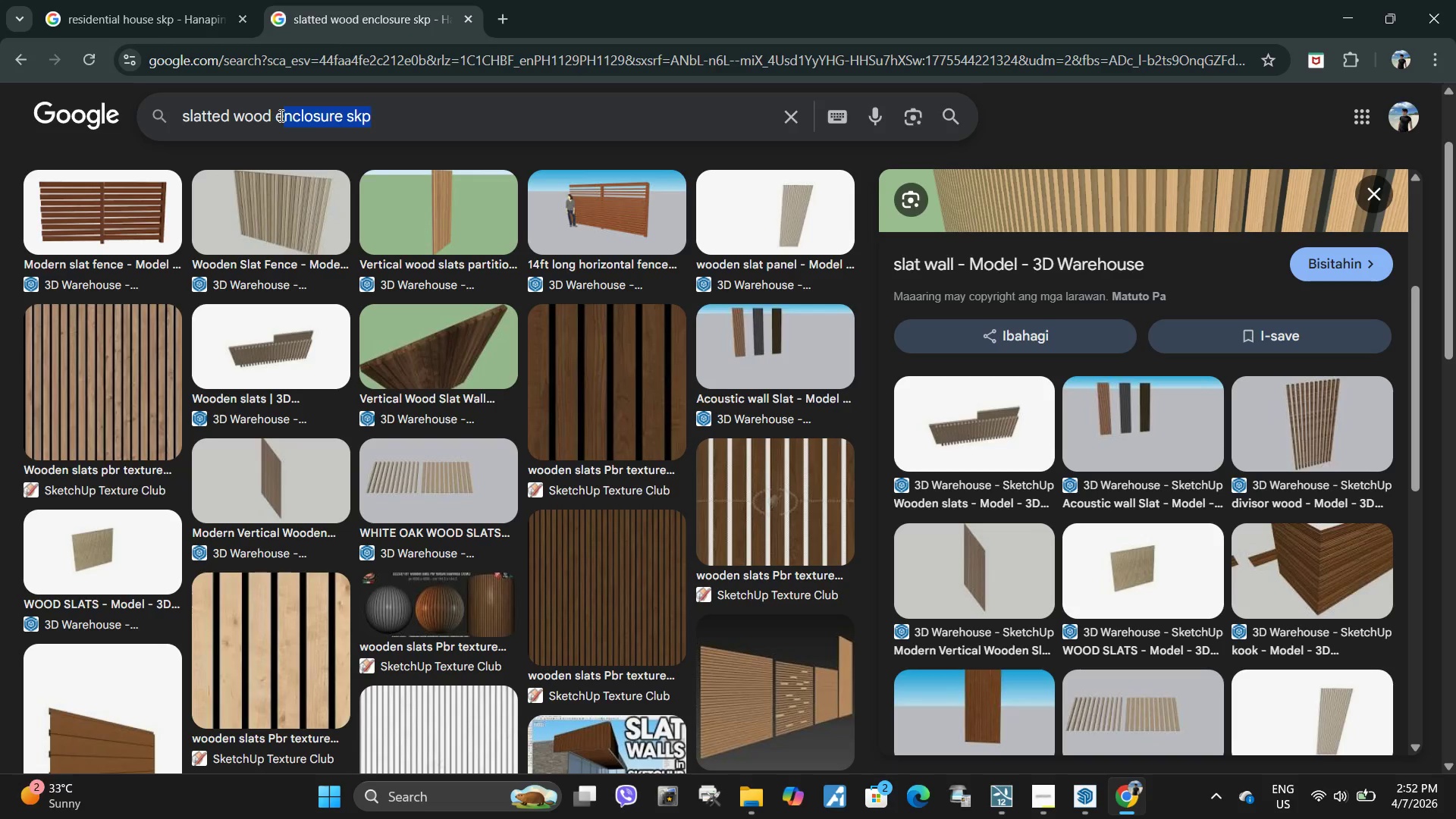 
key(Backspace)
key(Backspace)
type(door)
 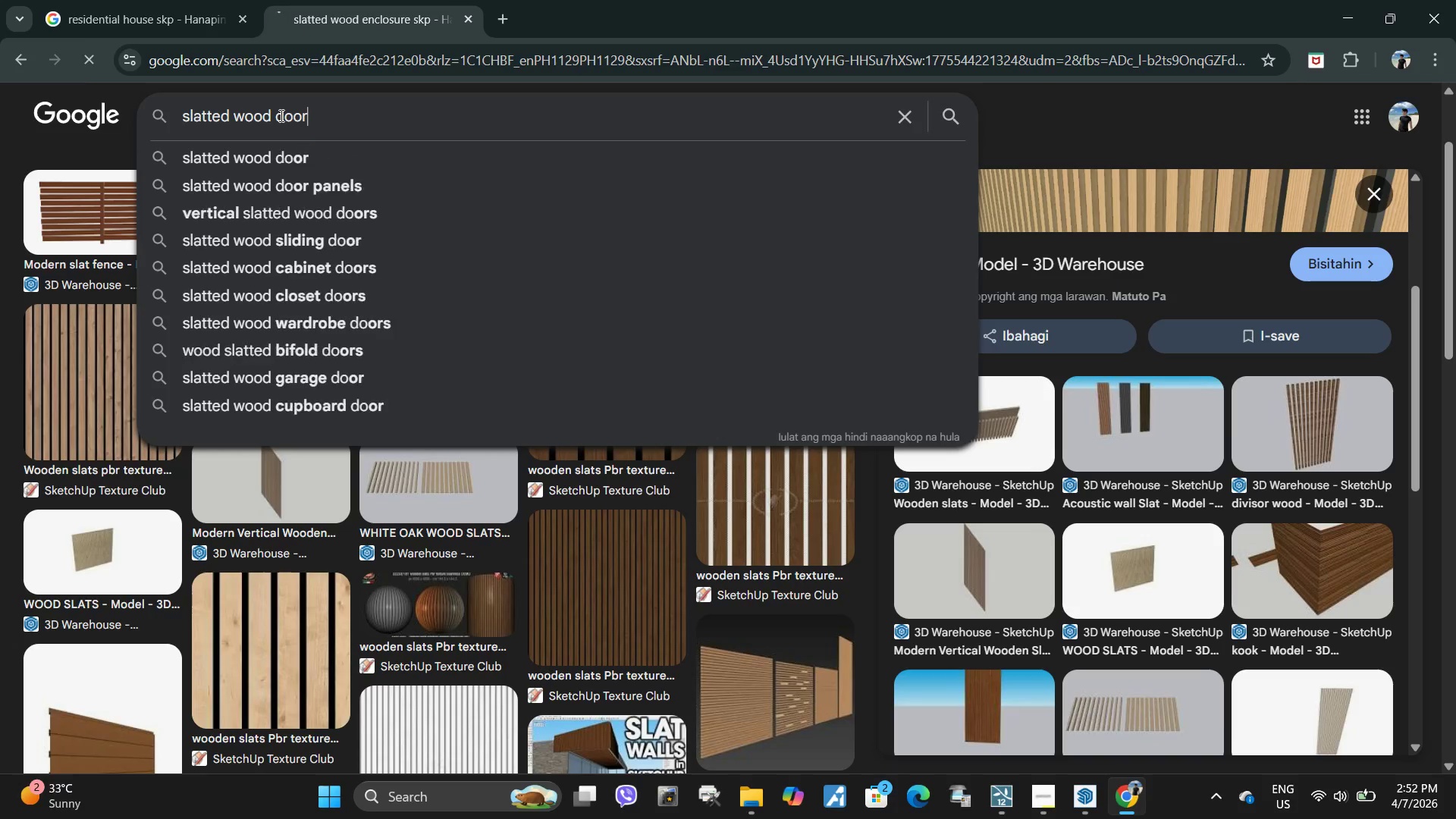 
key(Enter)
 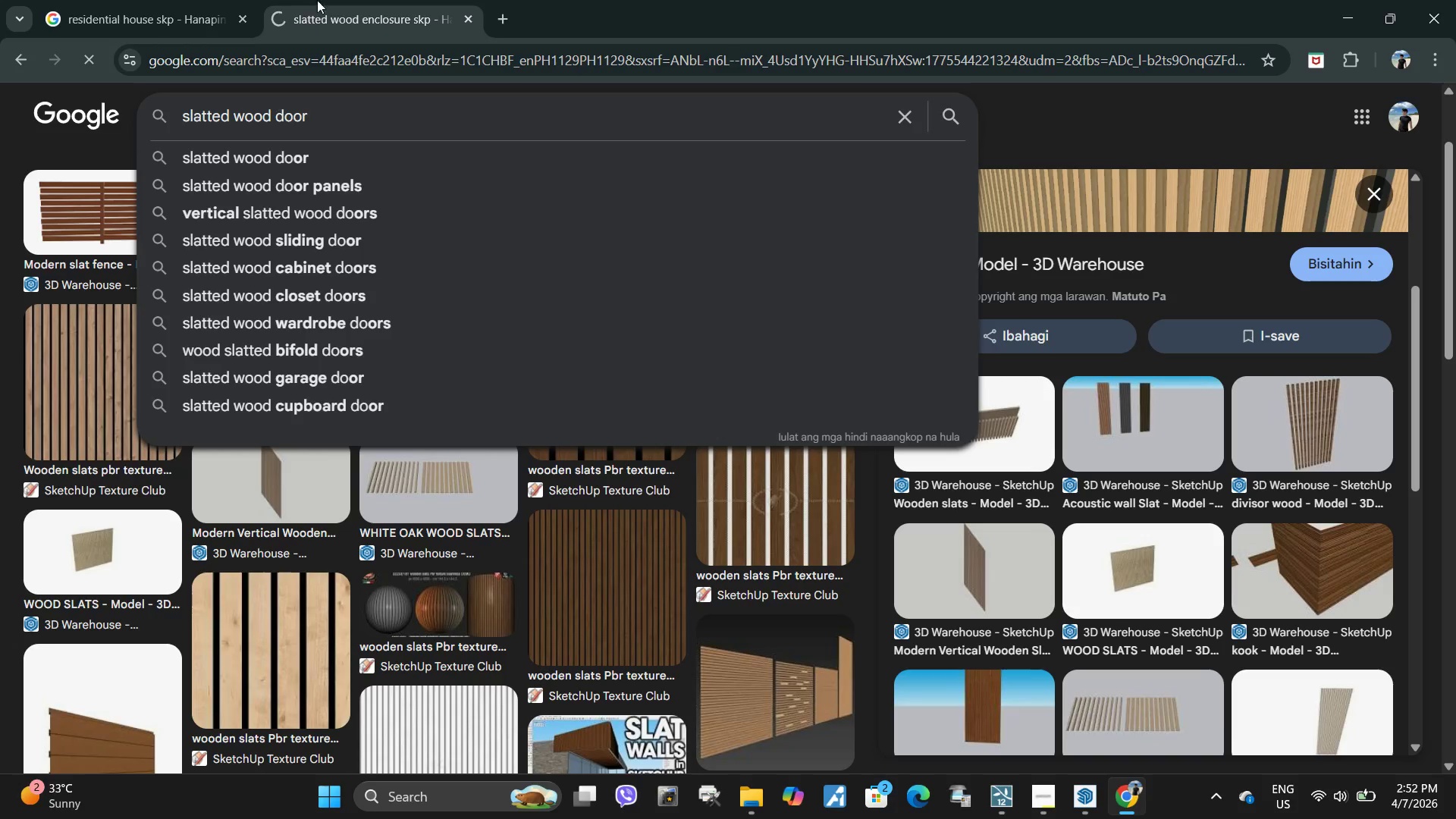 
mouse_move([328, 11])
 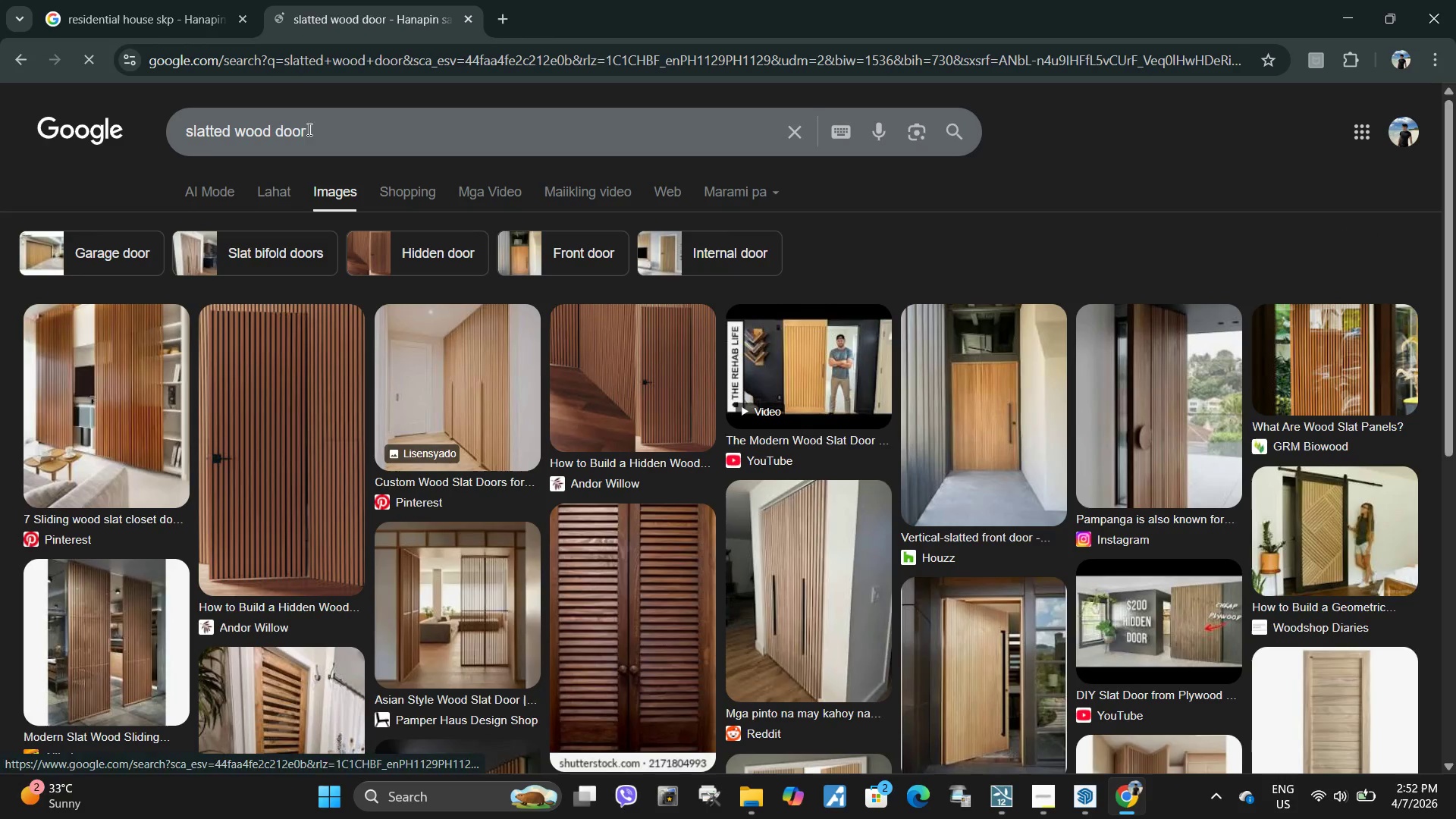 
left_click([327, 132])
 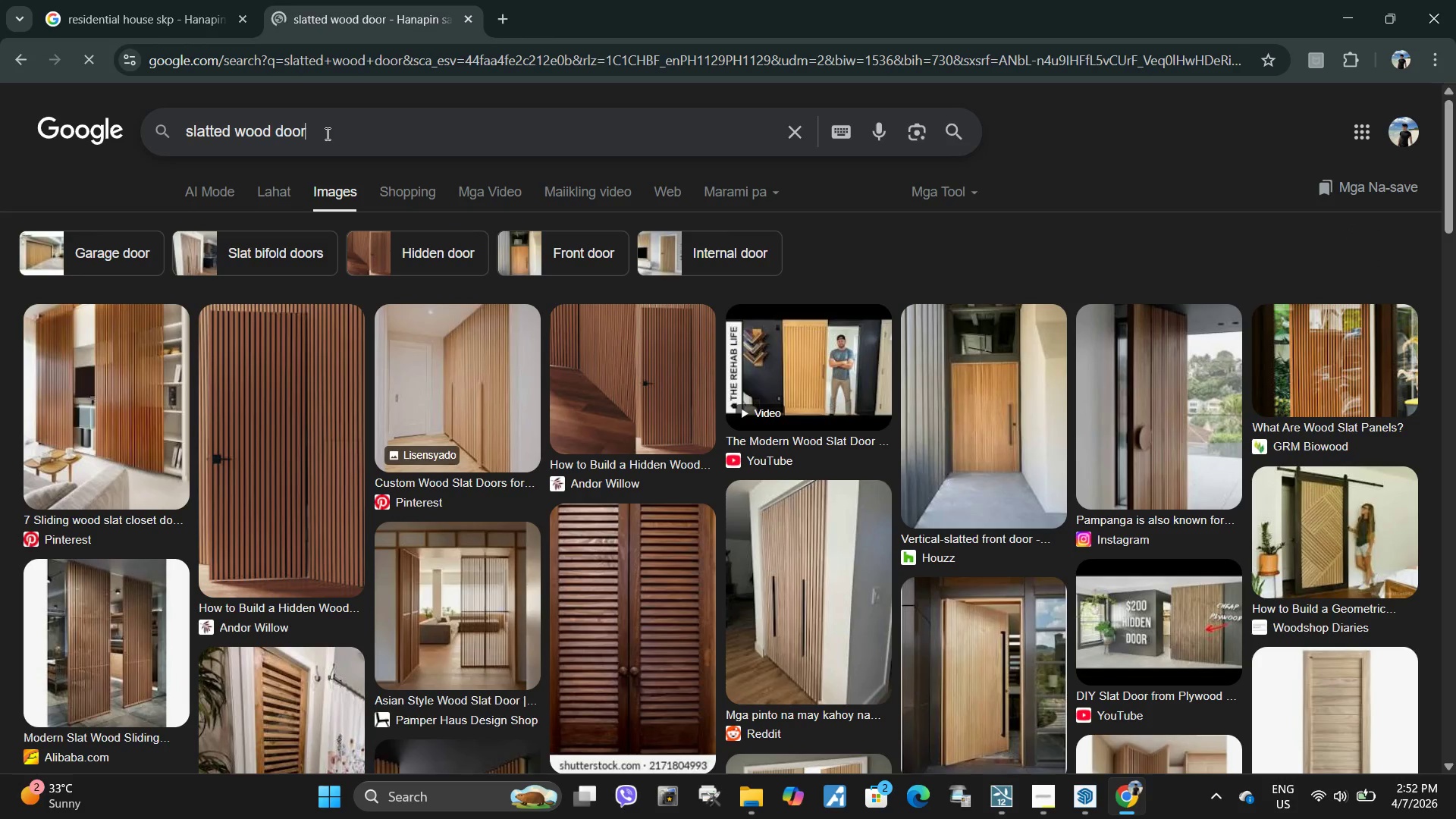 
type( skp)
 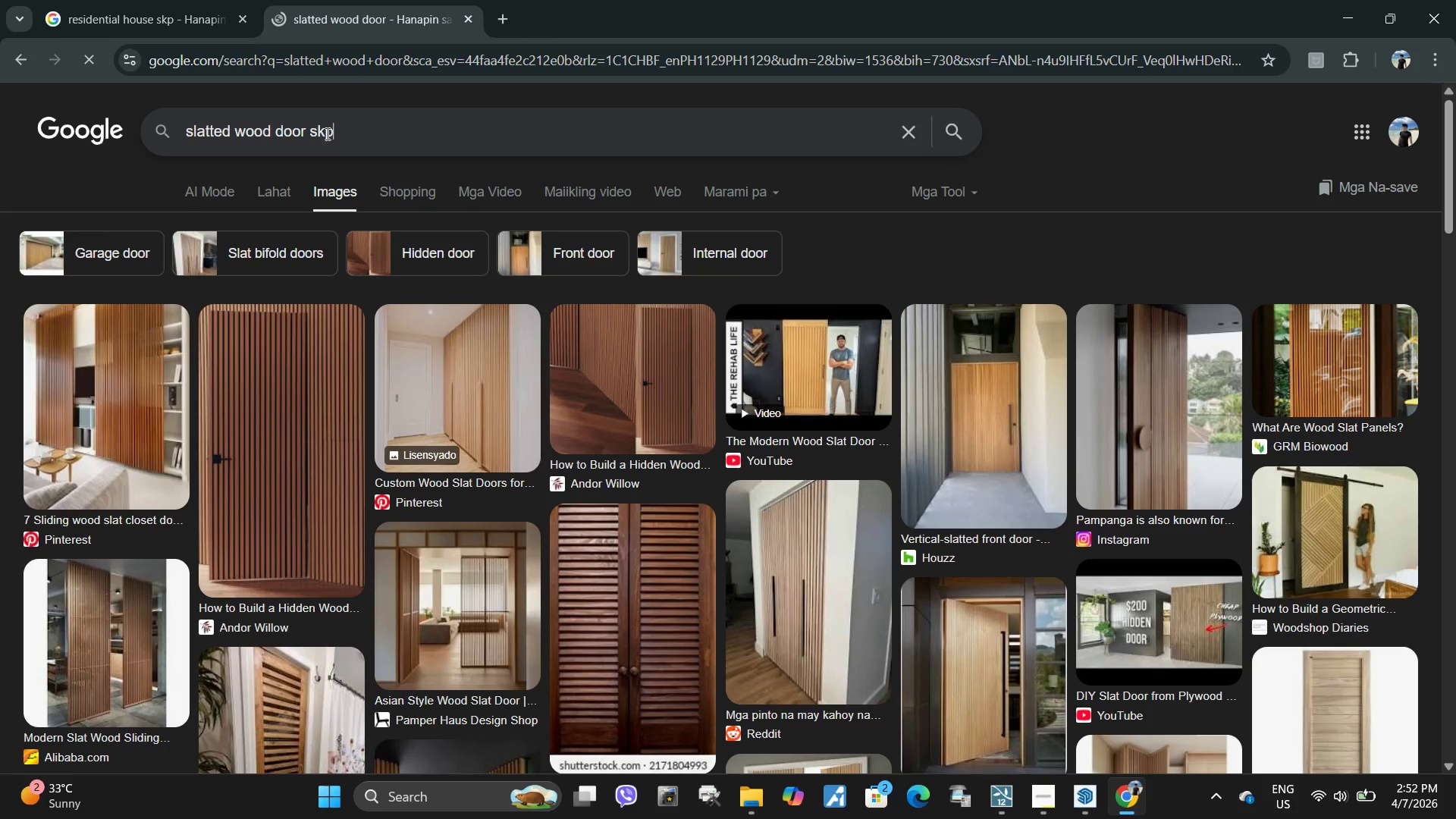 
key(Enter)
 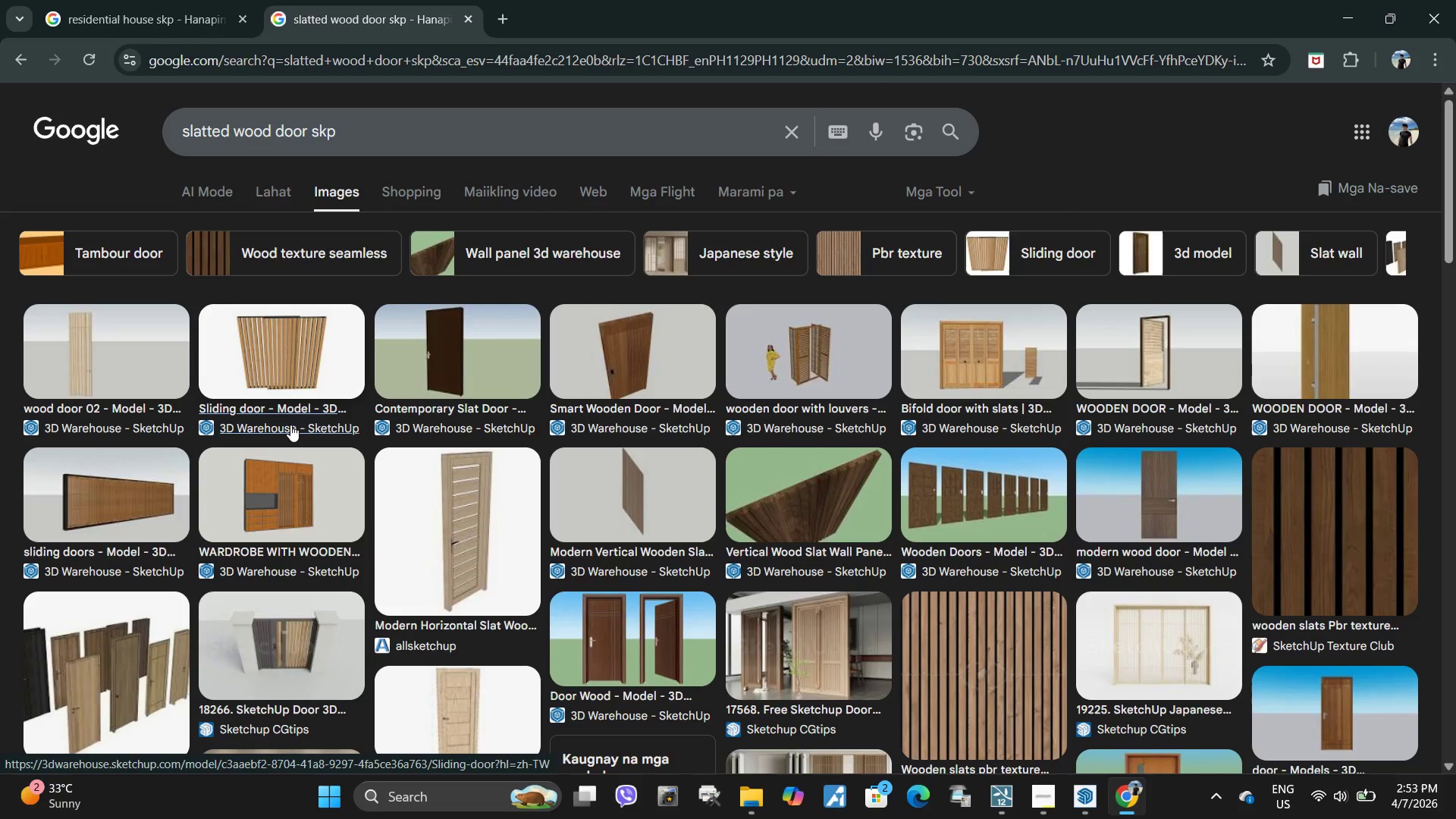 
wait(7.73)
 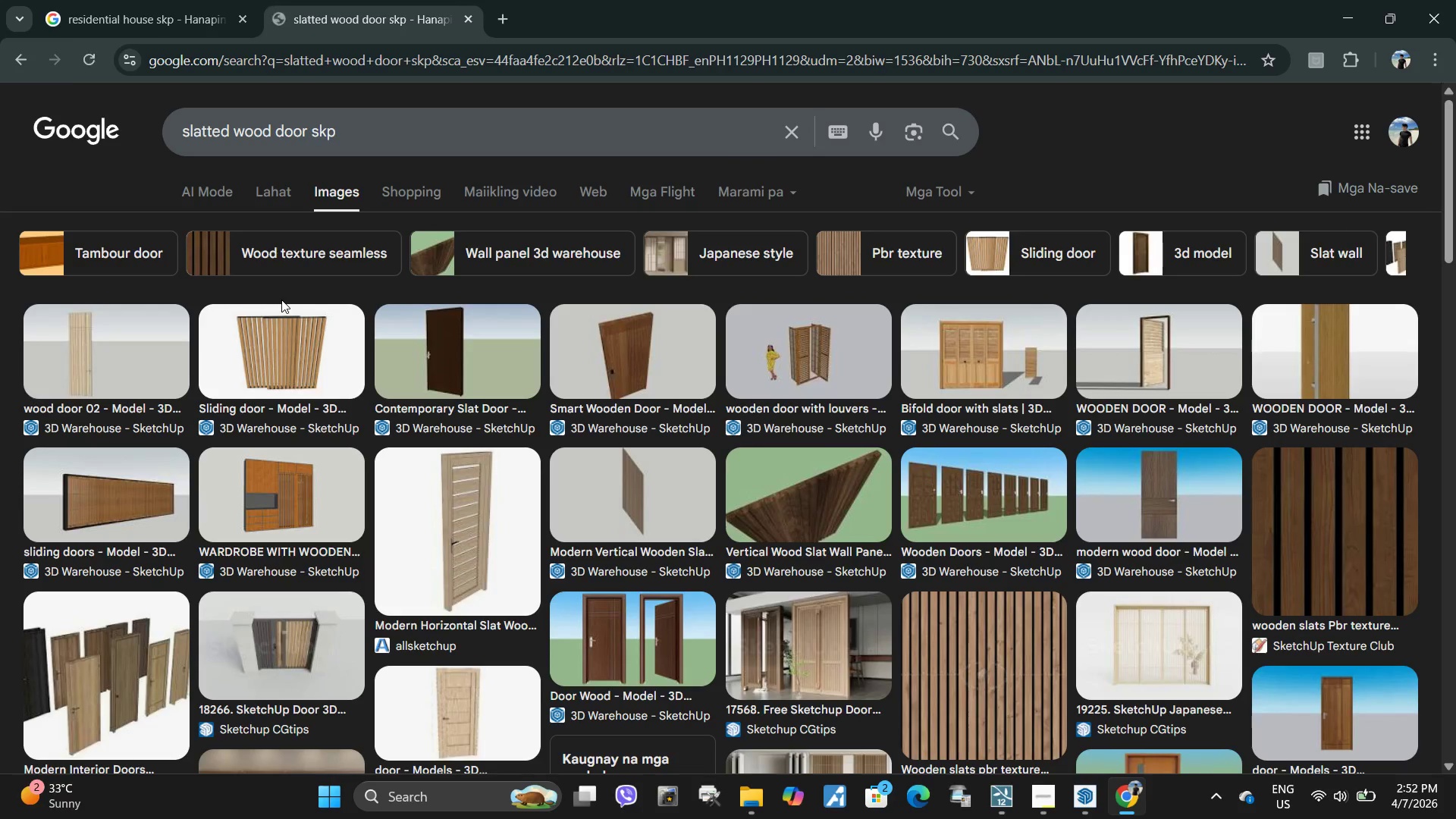 
left_click([287, 363])
 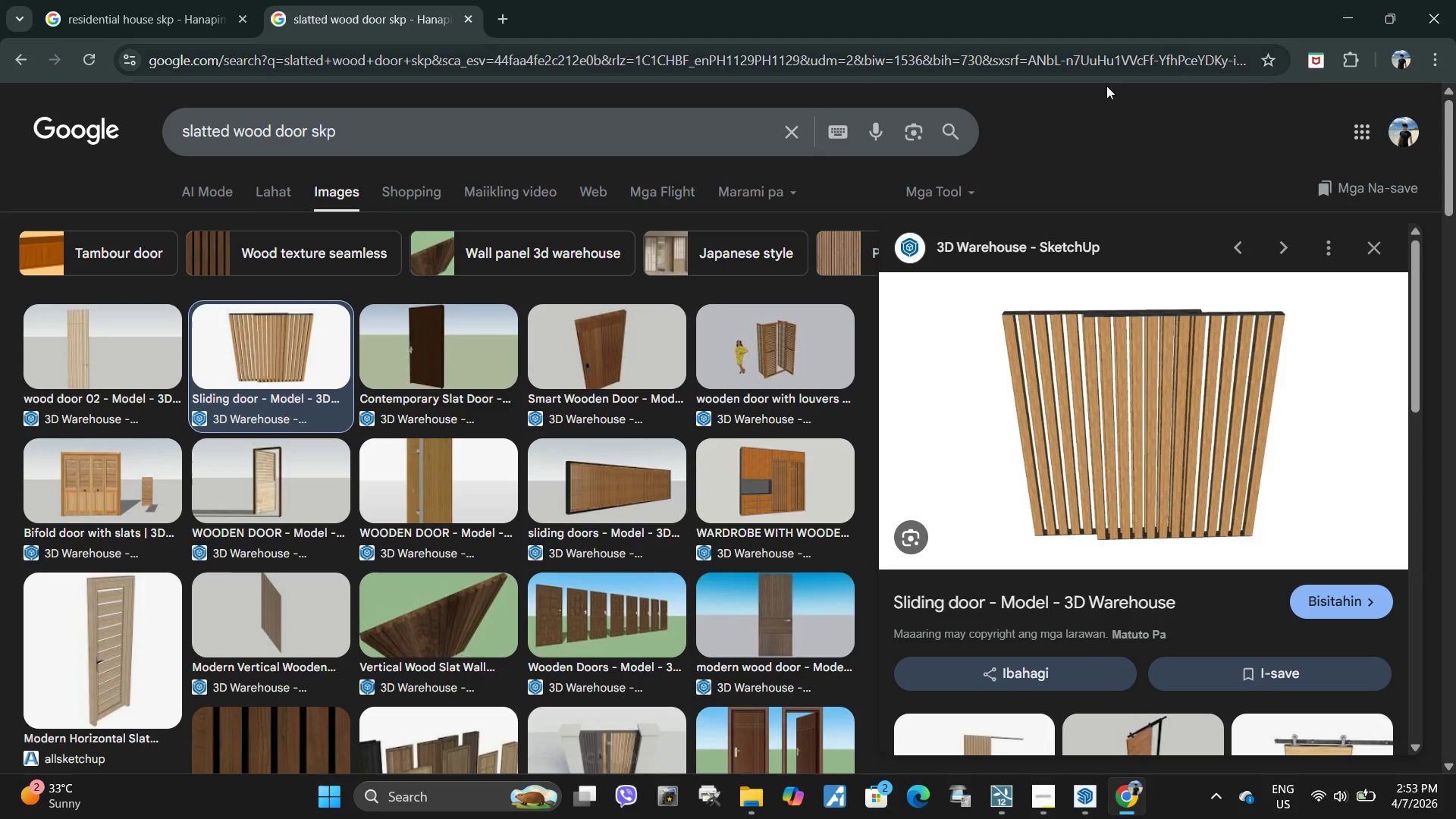 
wait(7.48)
 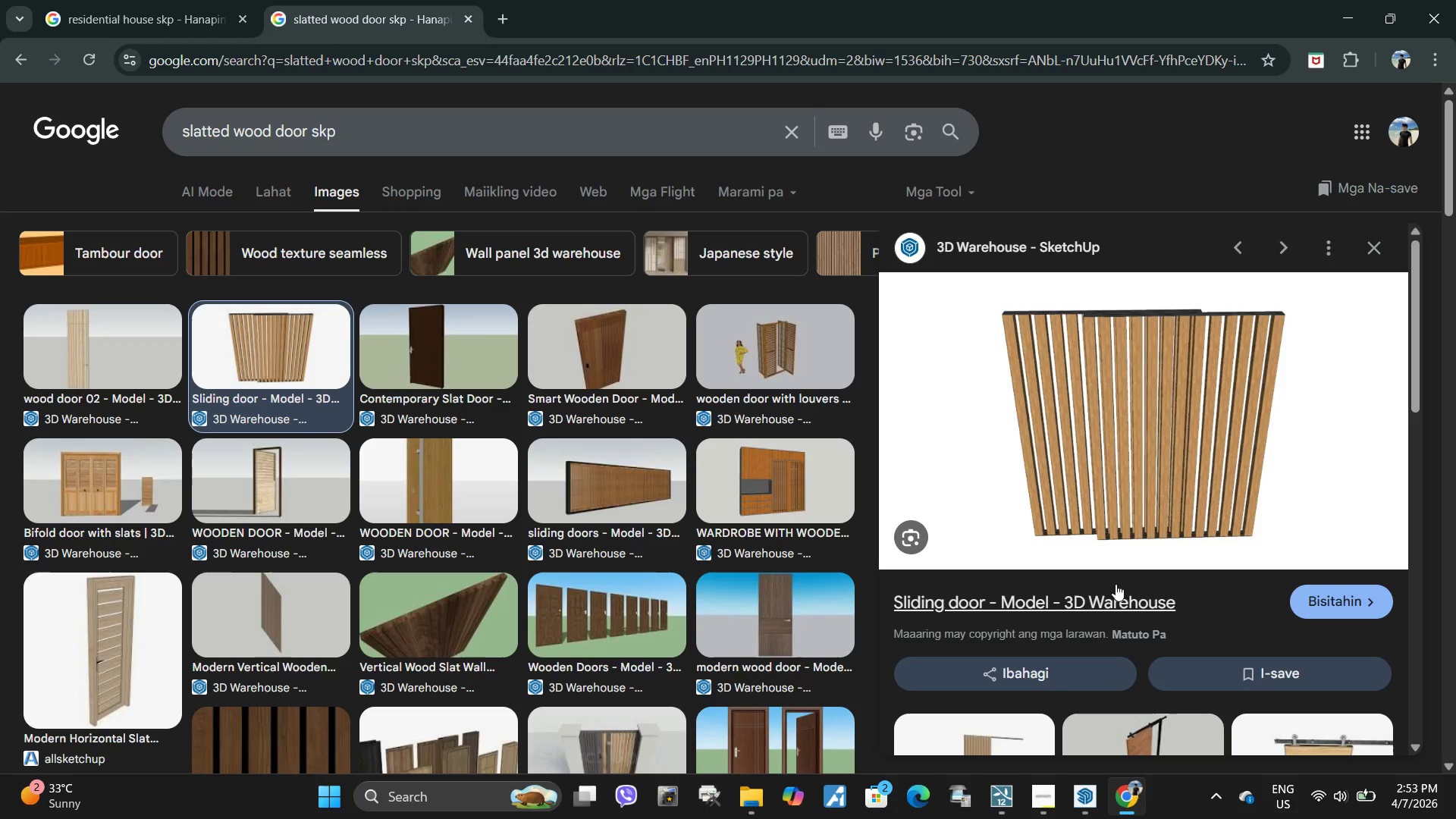 
left_click([921, 597])
 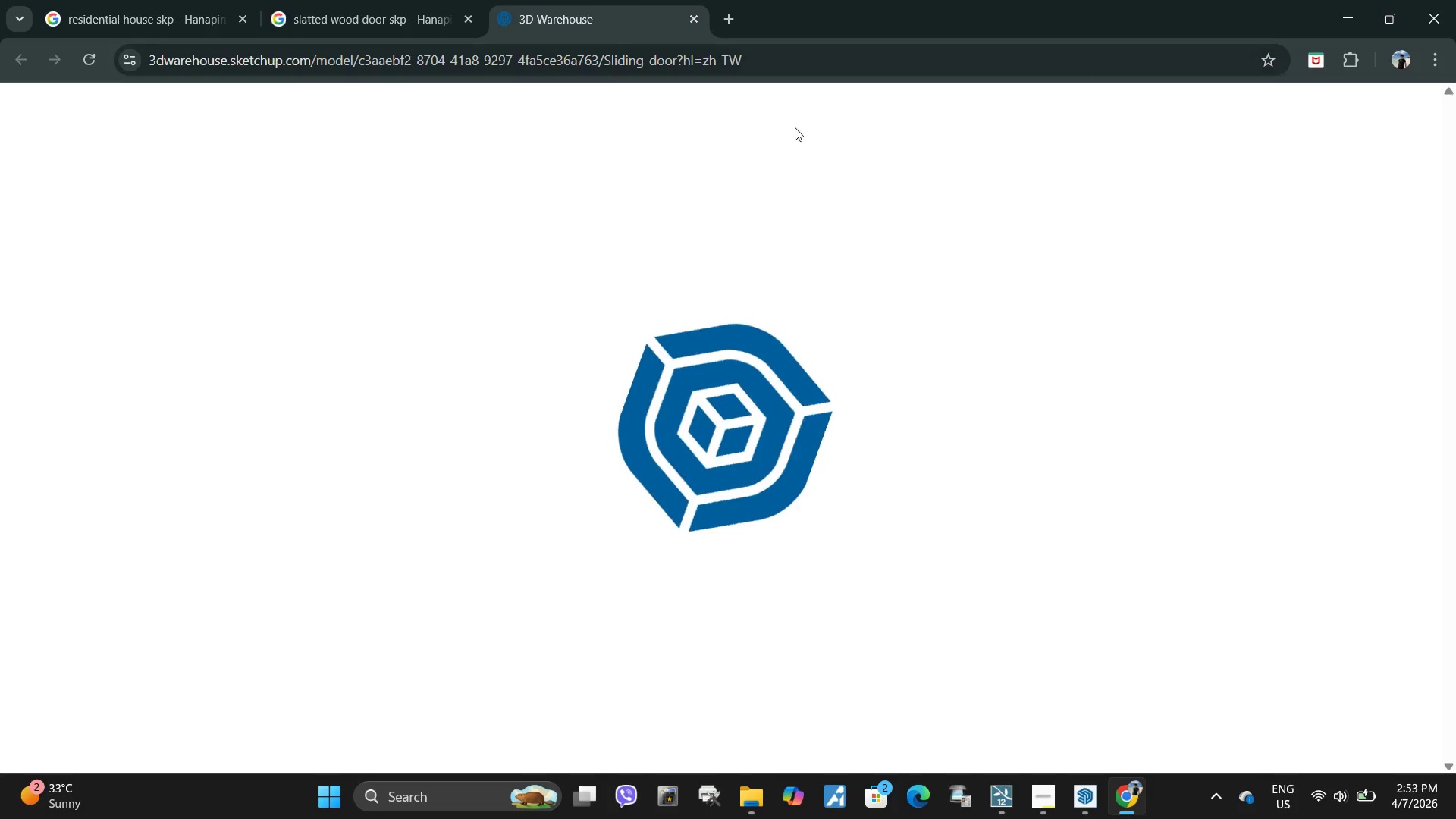 
mouse_move([930, 155])
 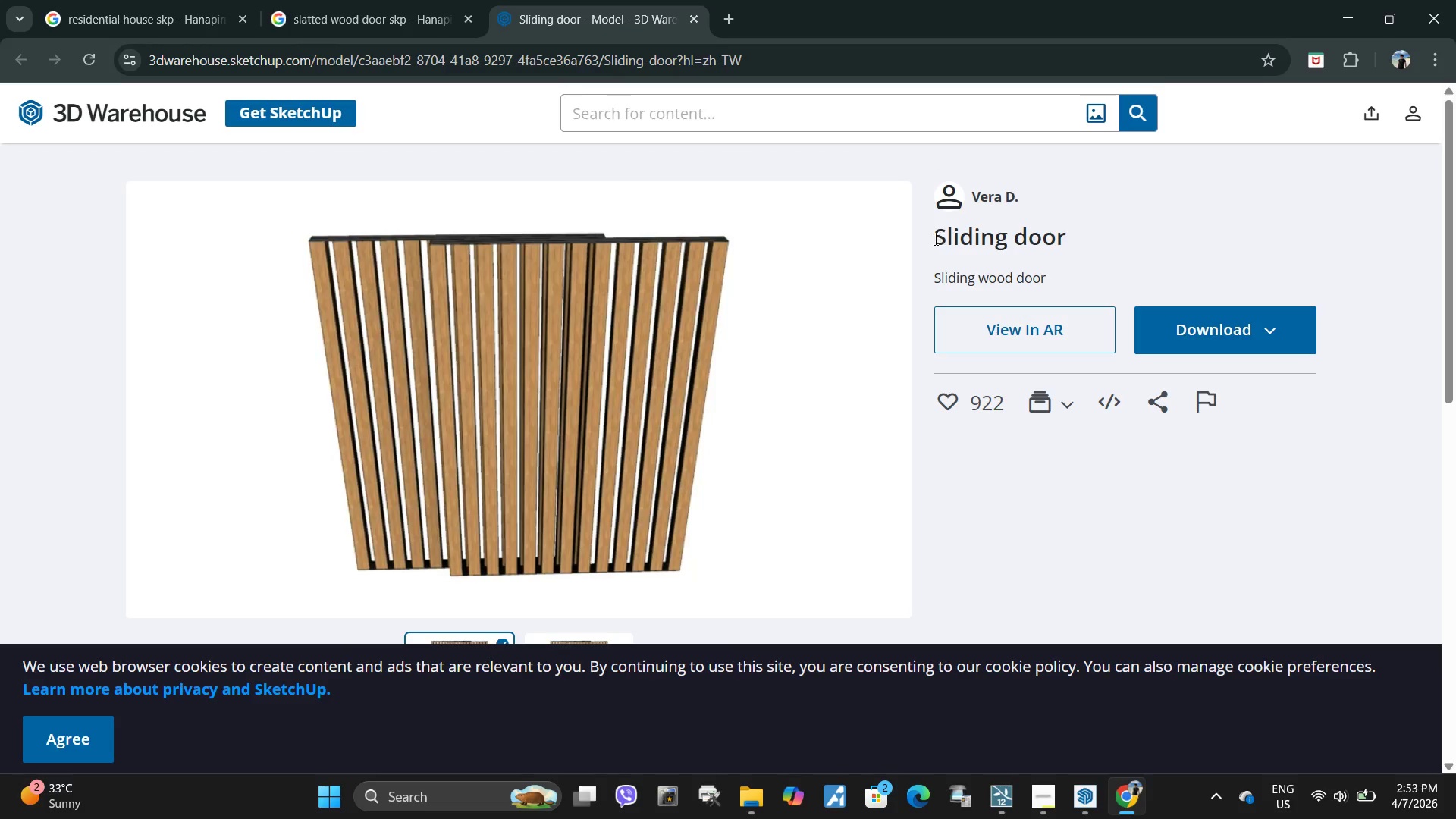 
left_click_drag(start_coordinate=[930, 240], to_coordinate=[1100, 238])
 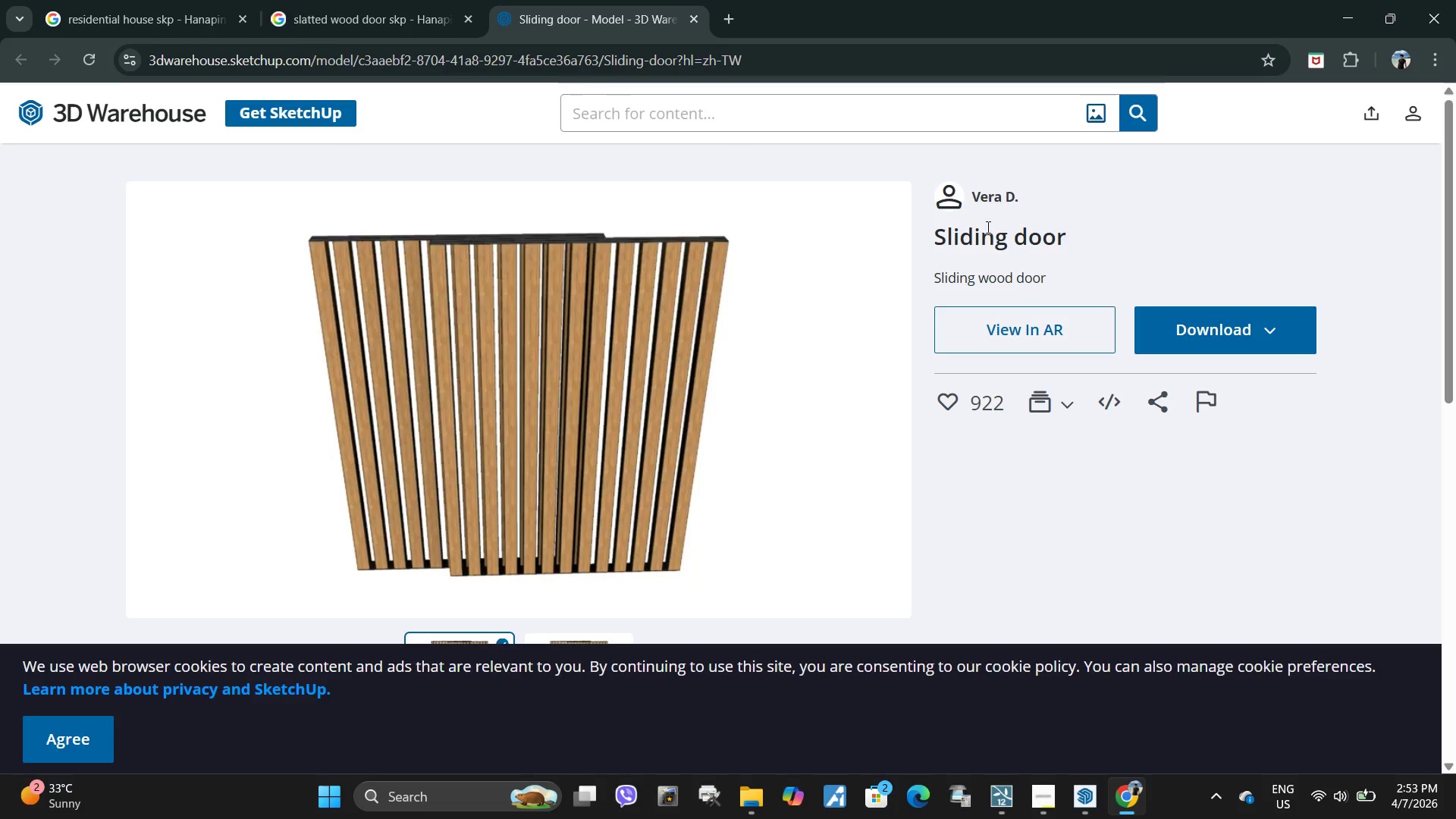 
double_click([1100, 238])
 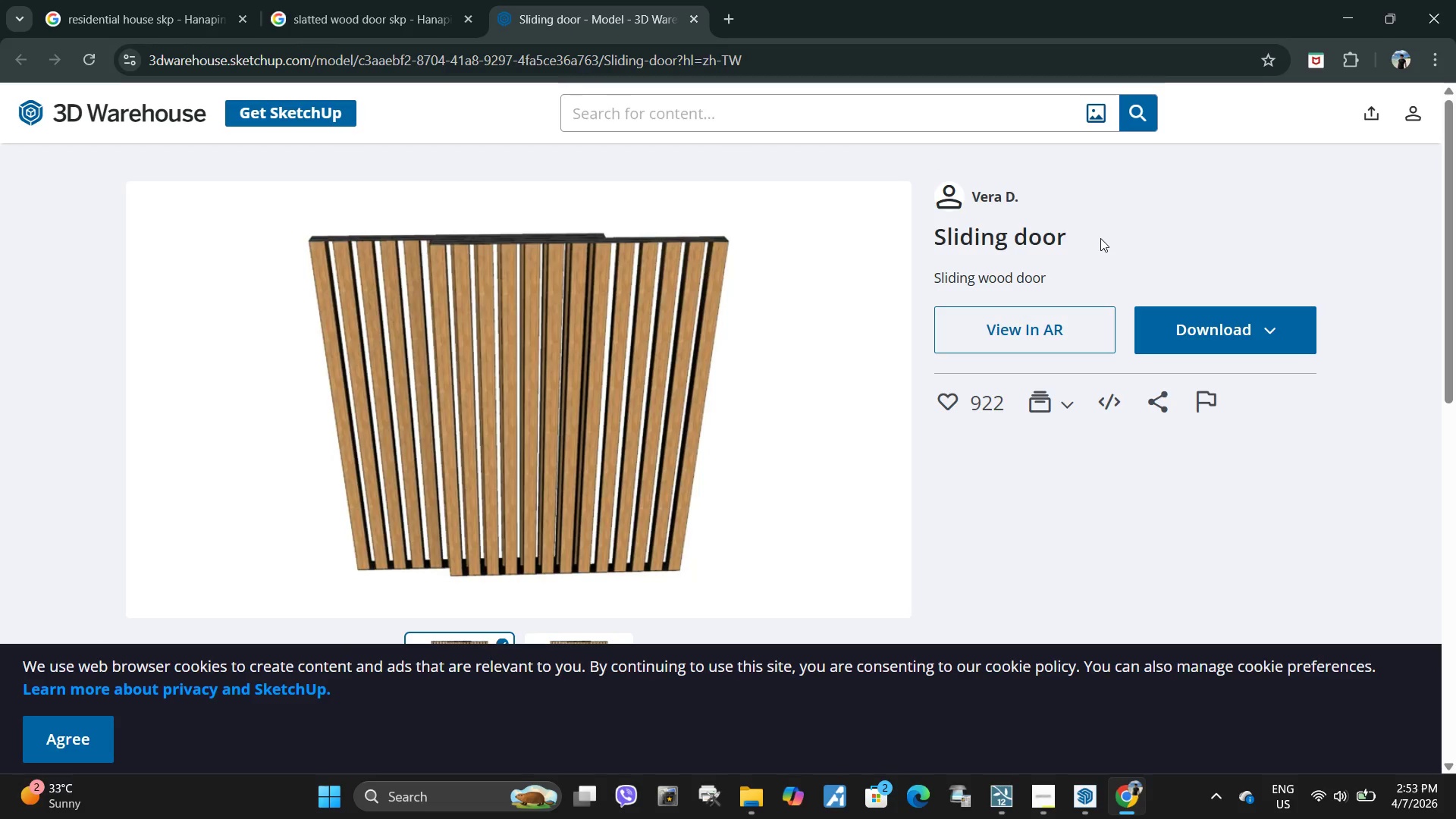 
key(Control+ControlLeft)
 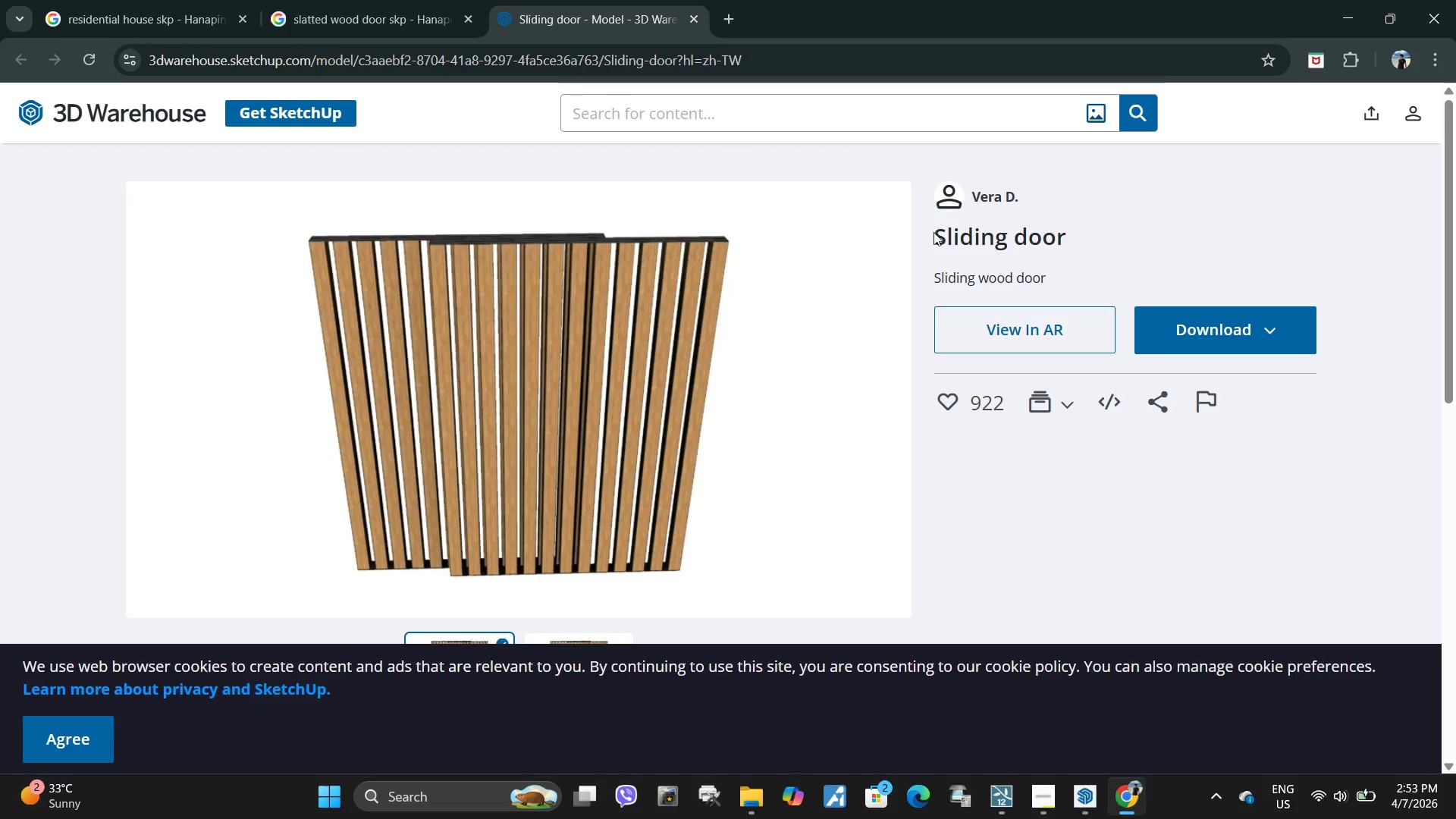 
left_click_drag(start_coordinate=[931, 233], to_coordinate=[1075, 244])
 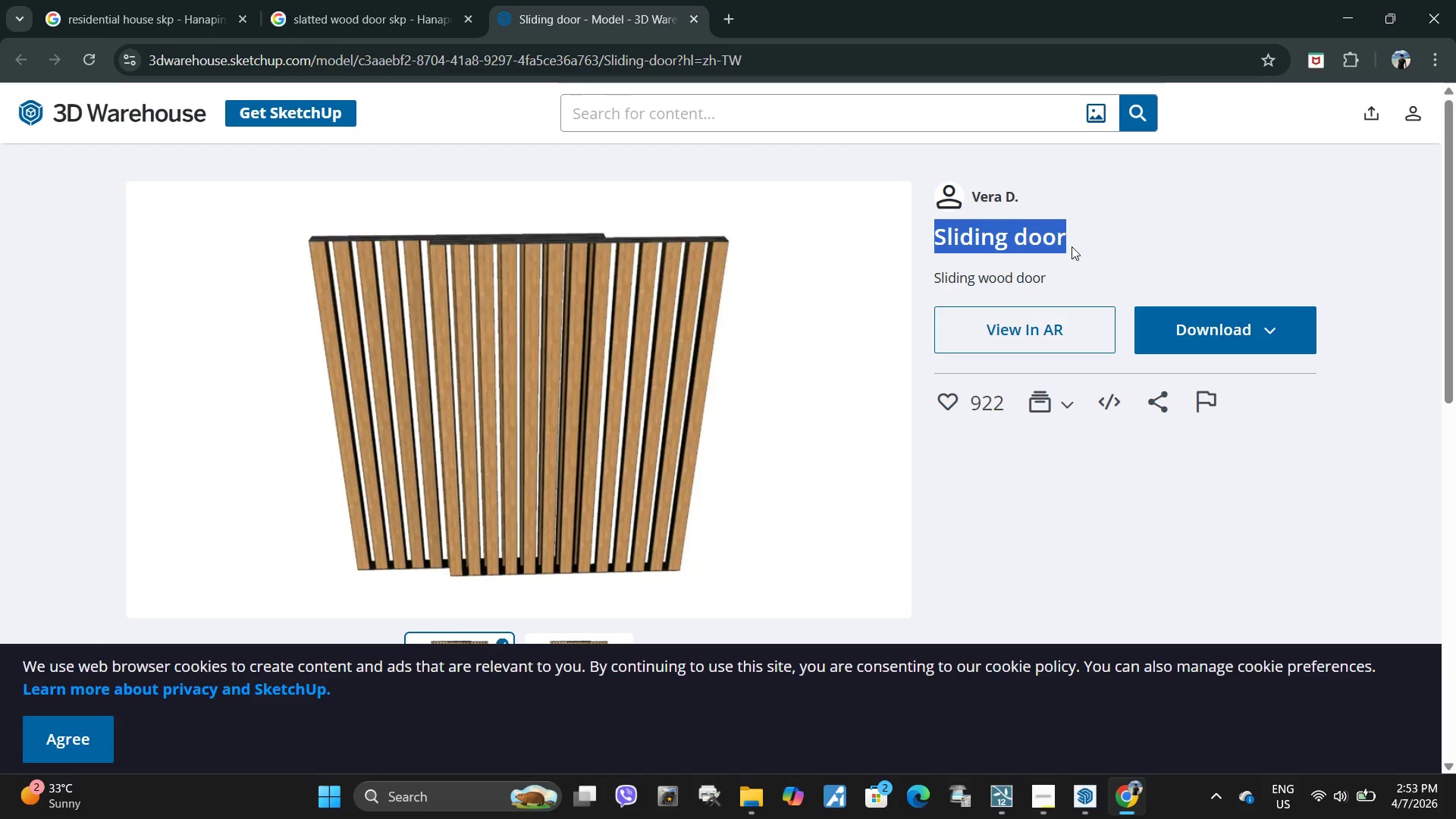 
key(Control+C)
 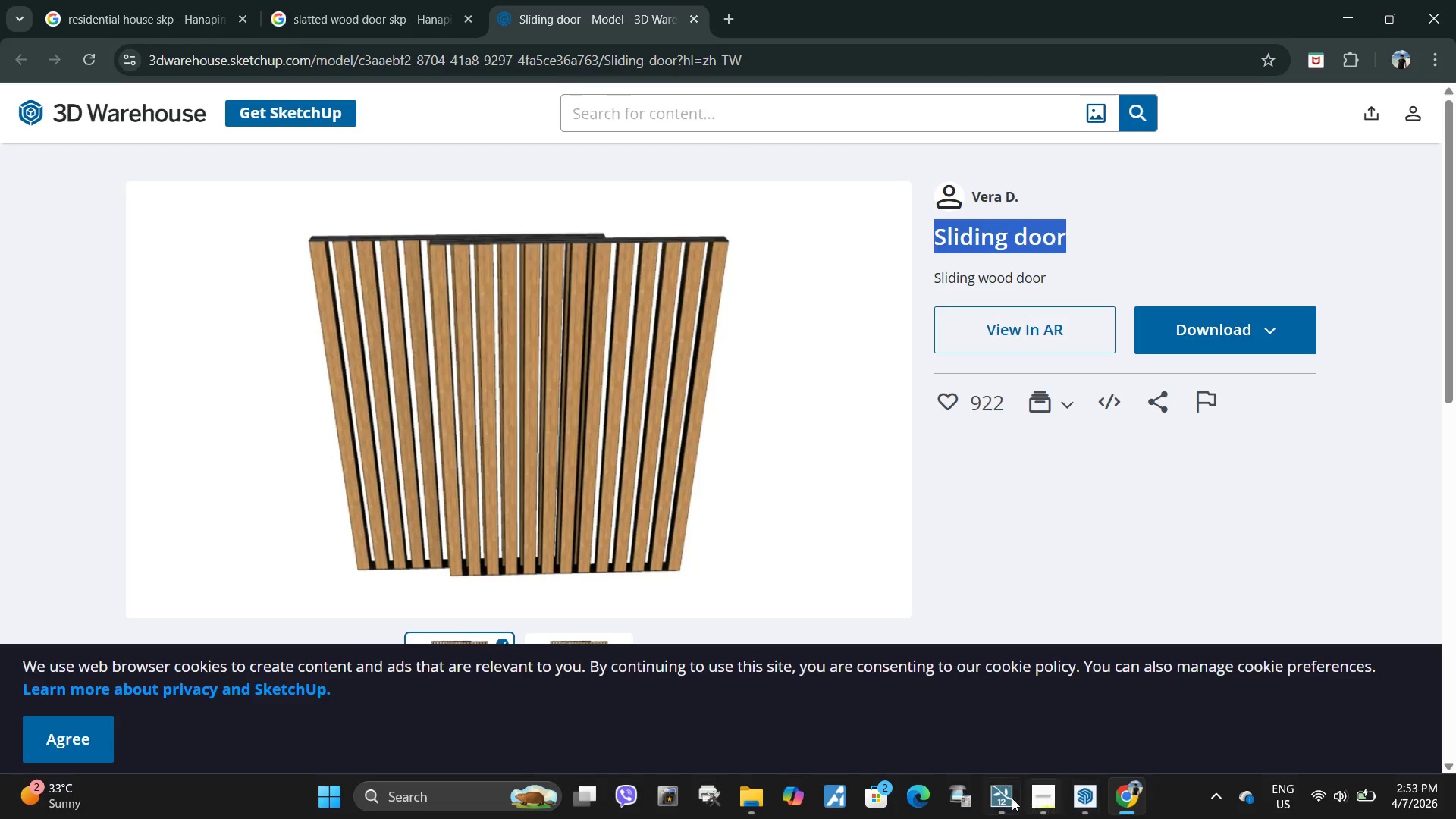 
left_click([996, 798])
 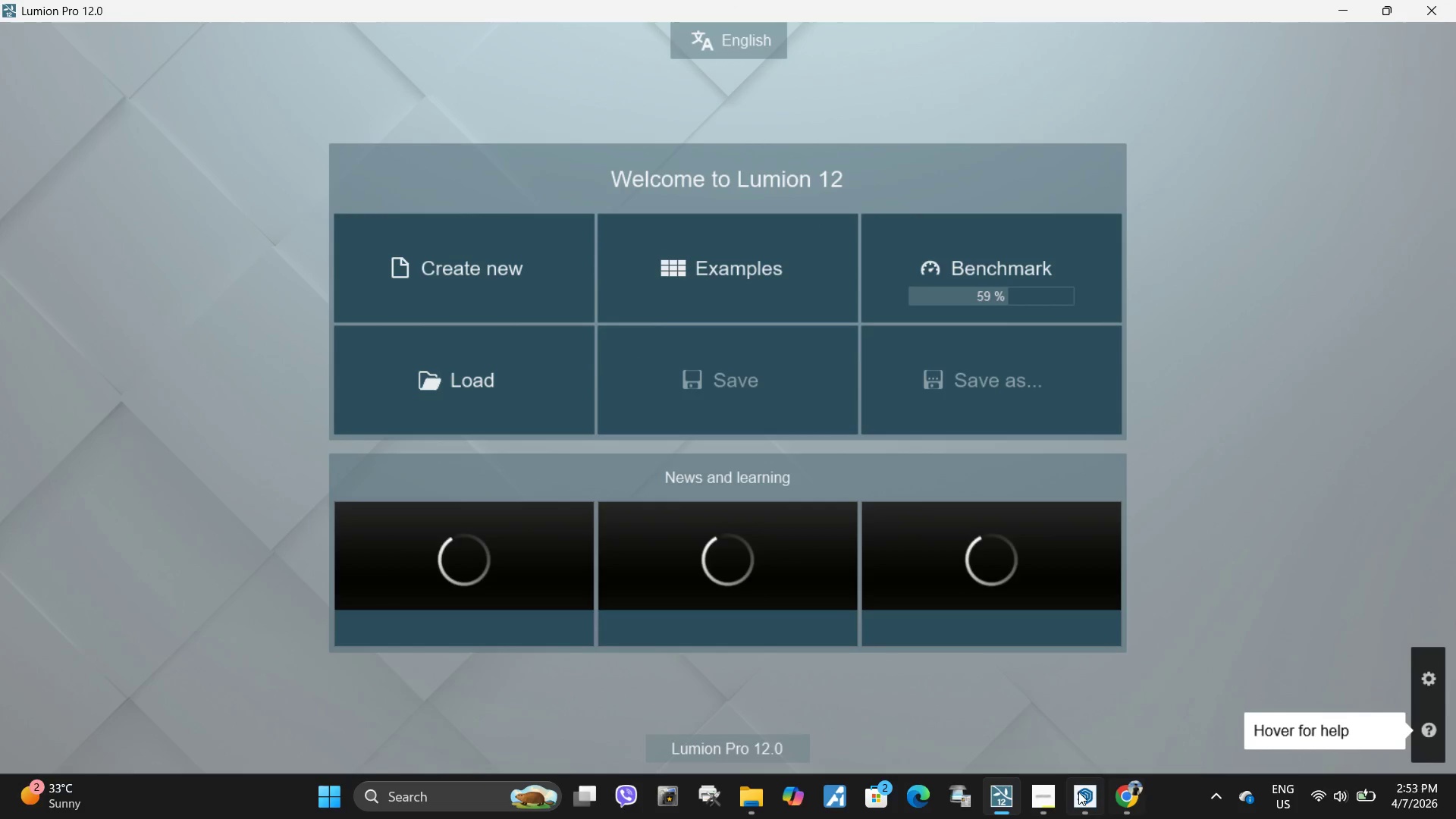 
left_click([1084, 790])
 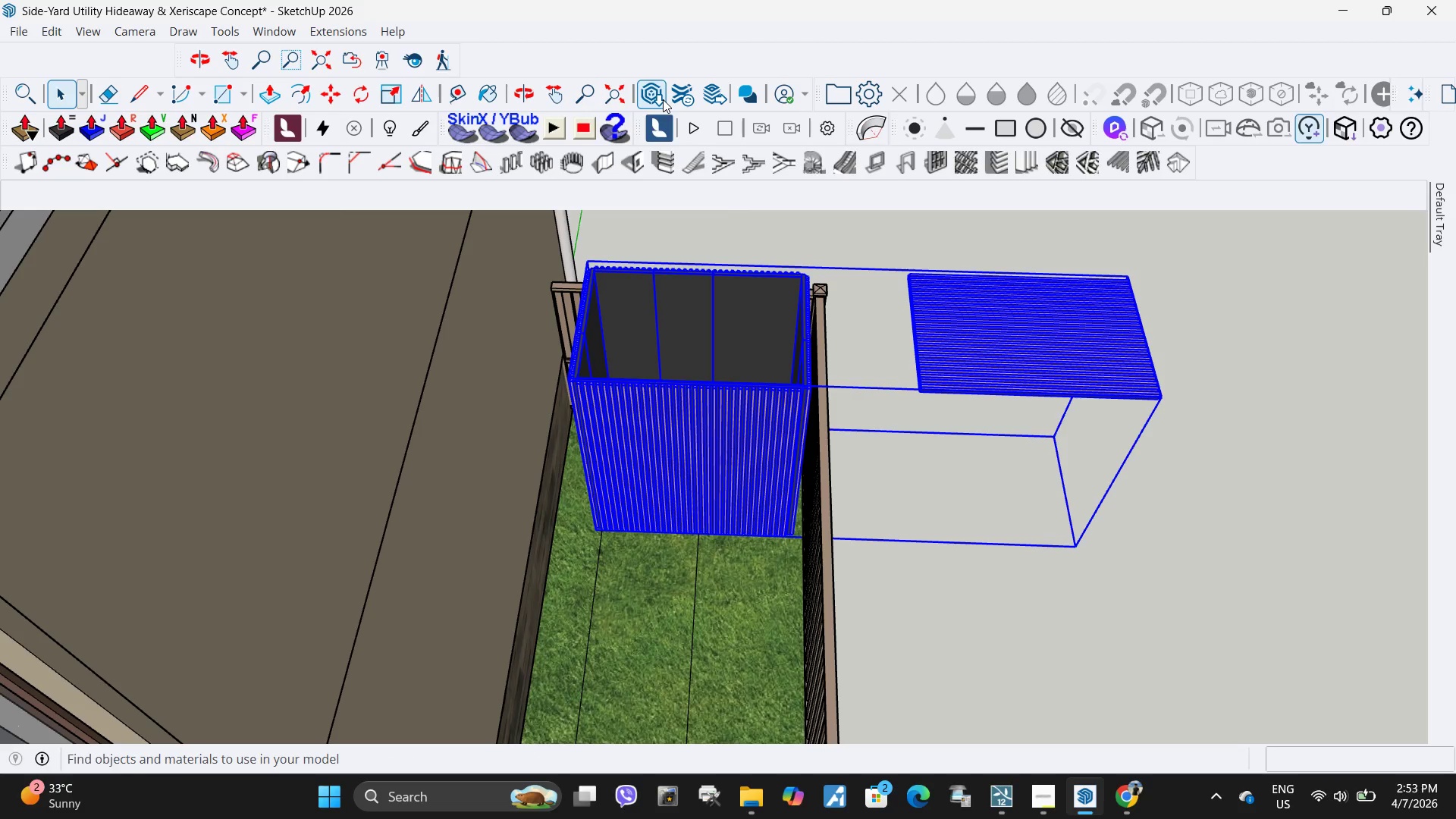 
double_click([1009, 560])
 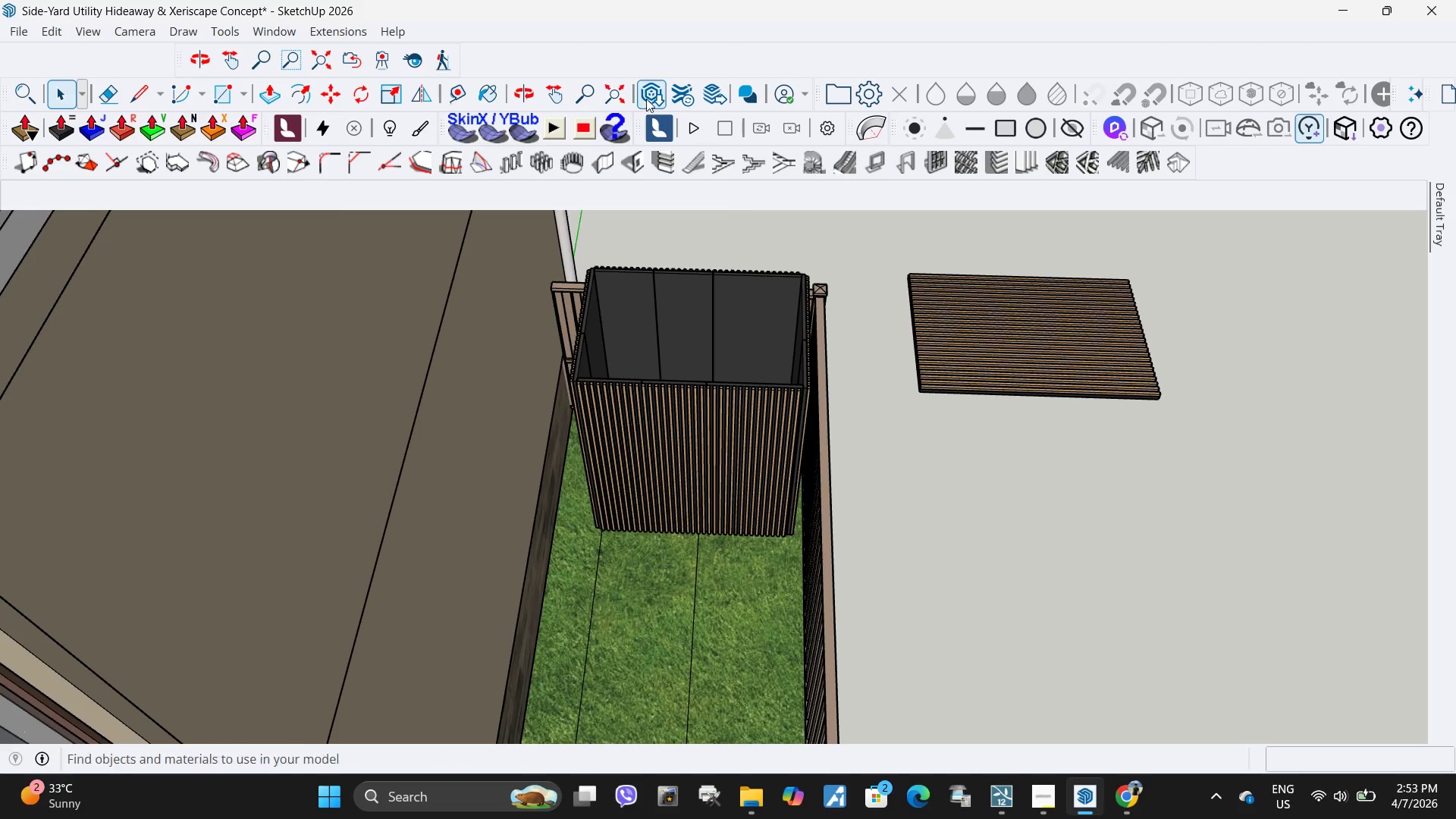 
double_click([646, 99])
 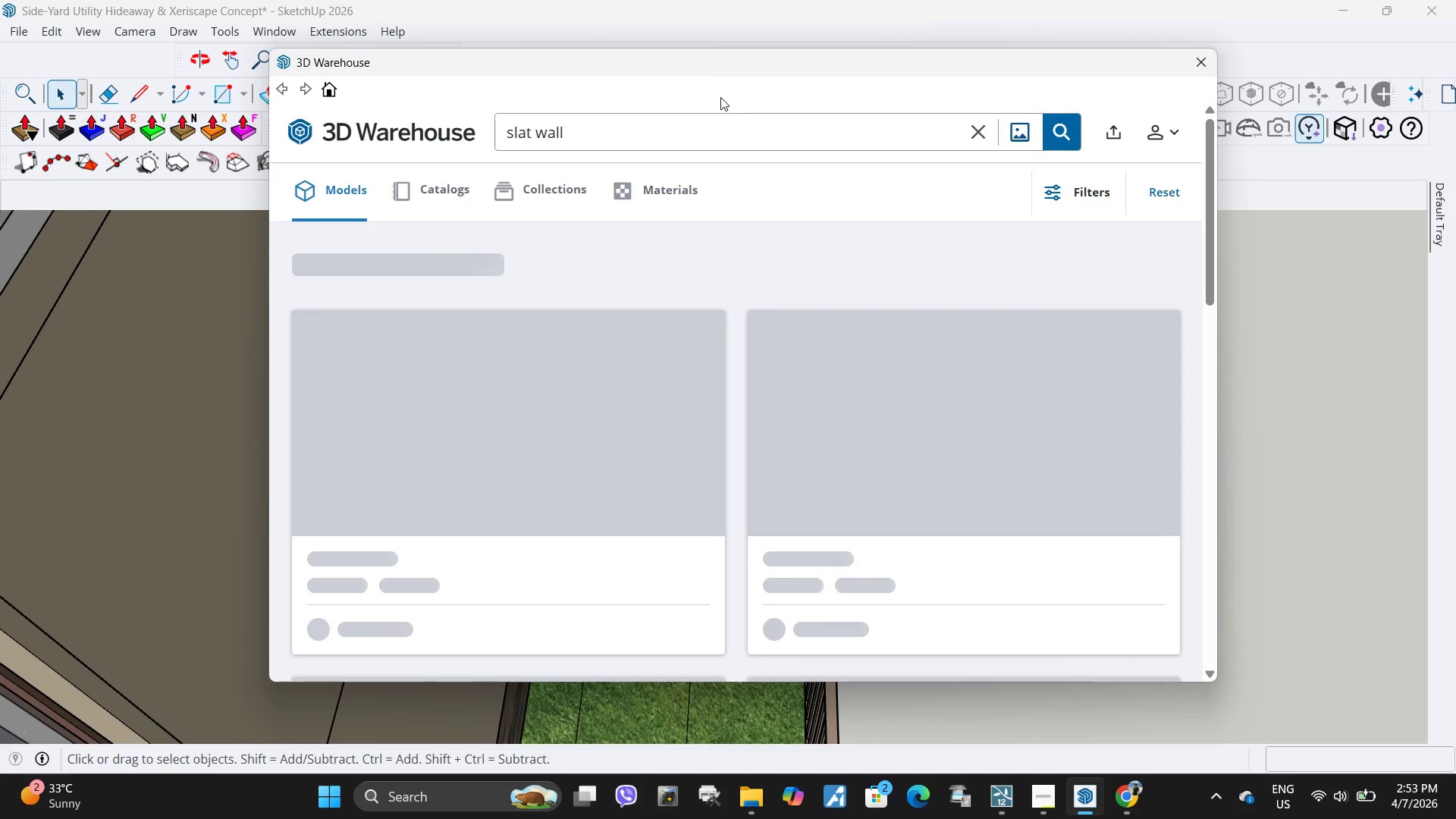 
wait(5.91)
 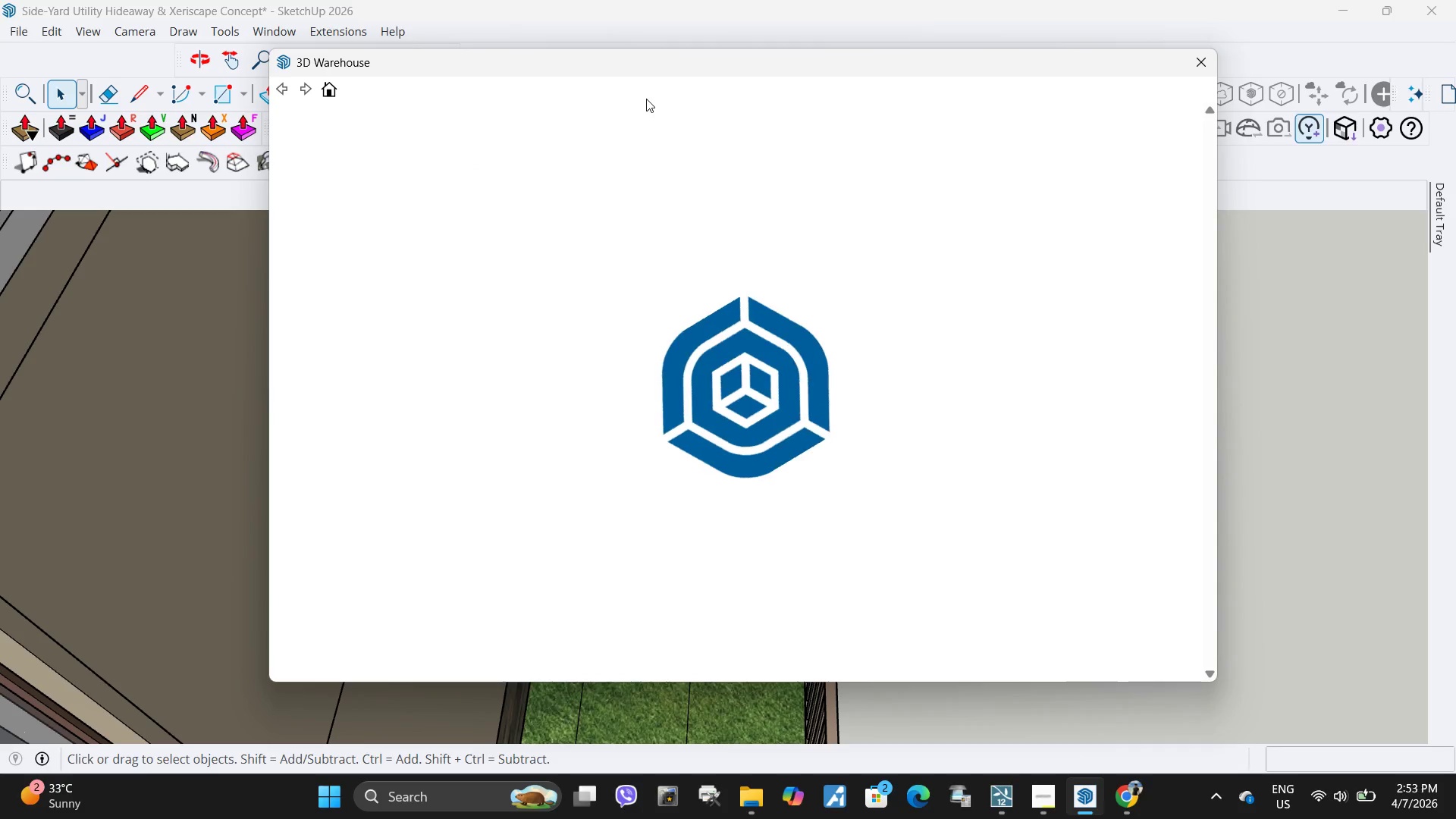 
left_click_drag(start_coordinate=[657, 138], to_coordinate=[394, 103])
 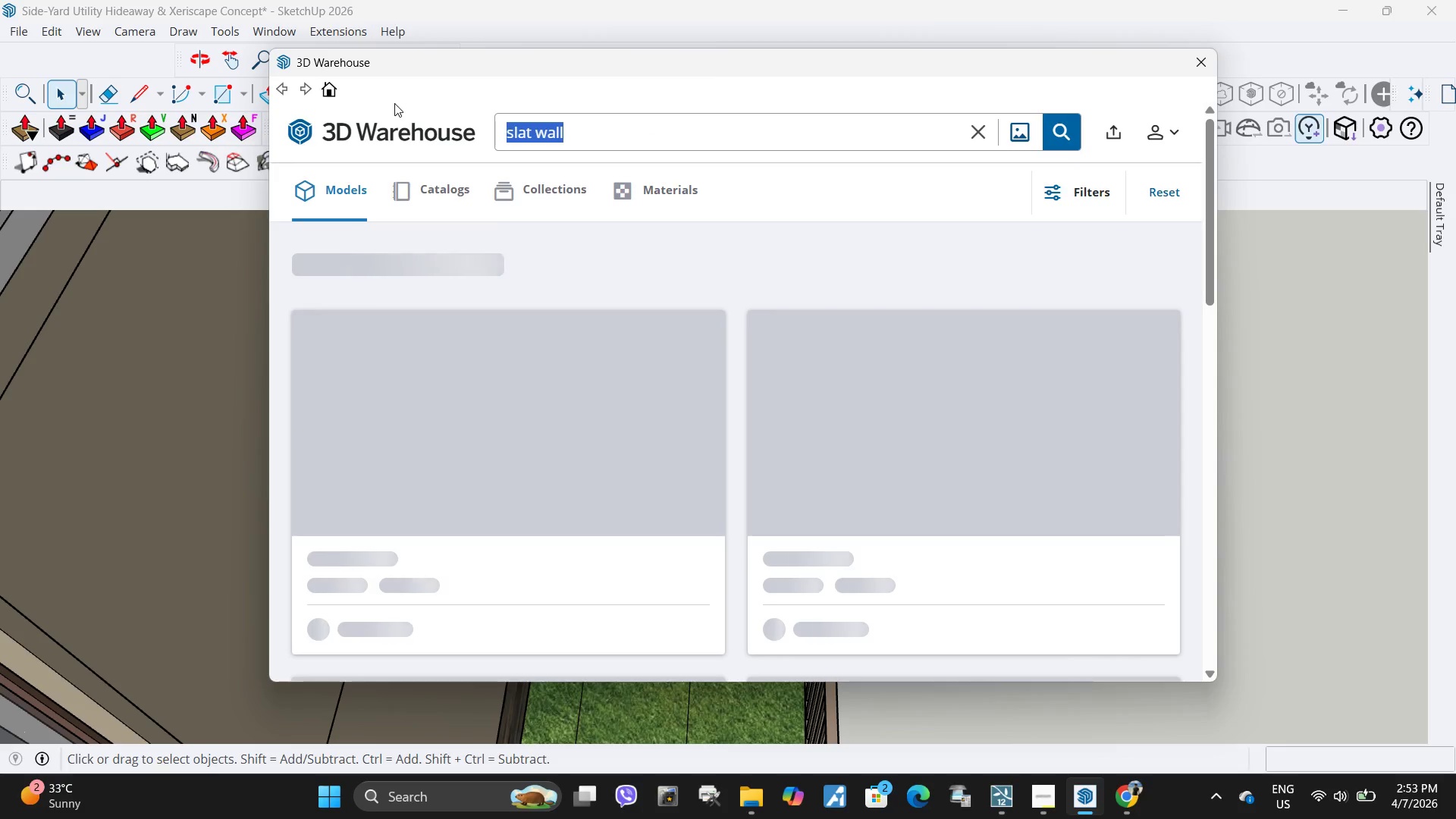 
key(Control+ControlLeft)
 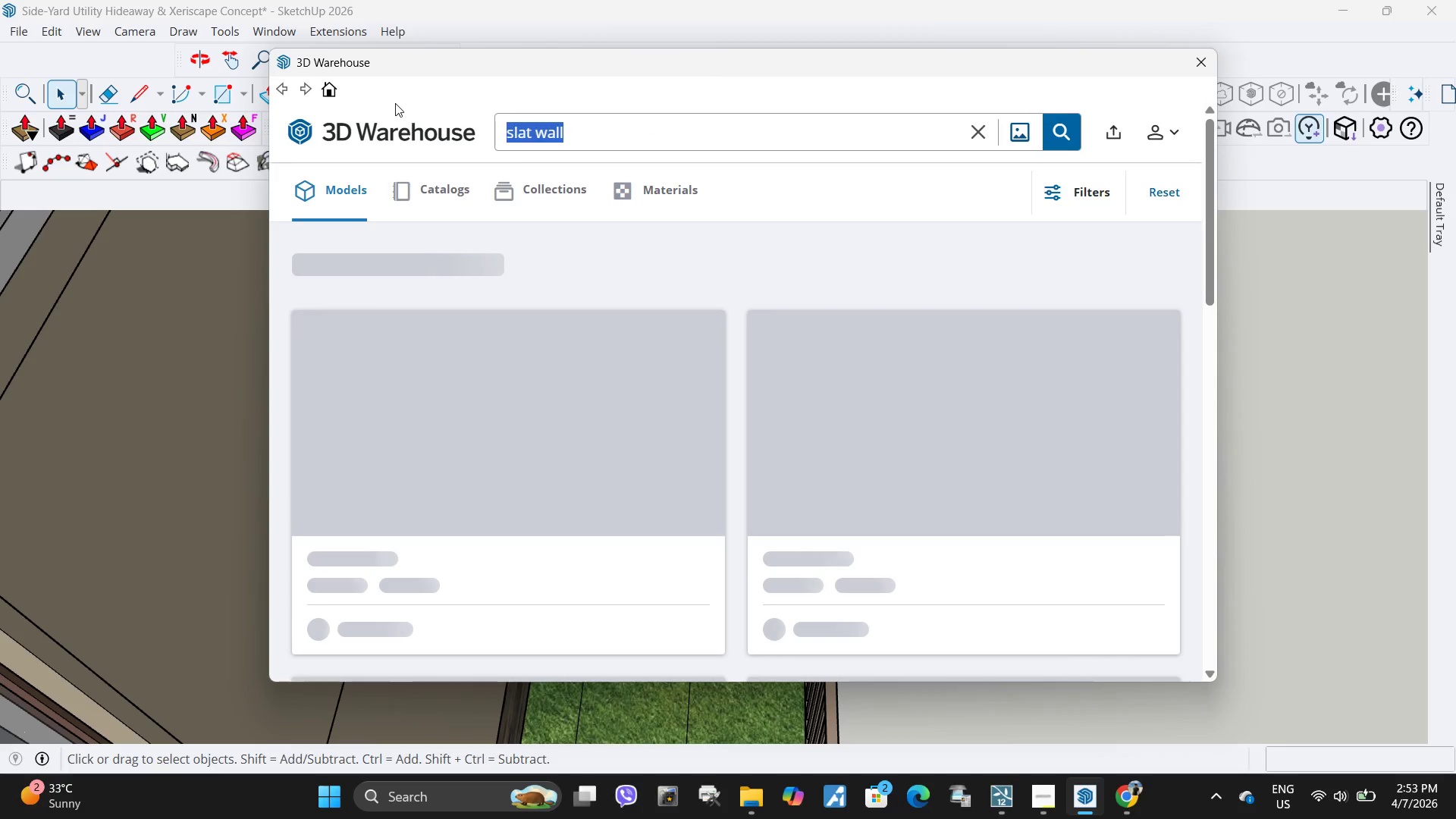 
key(Control+V)
 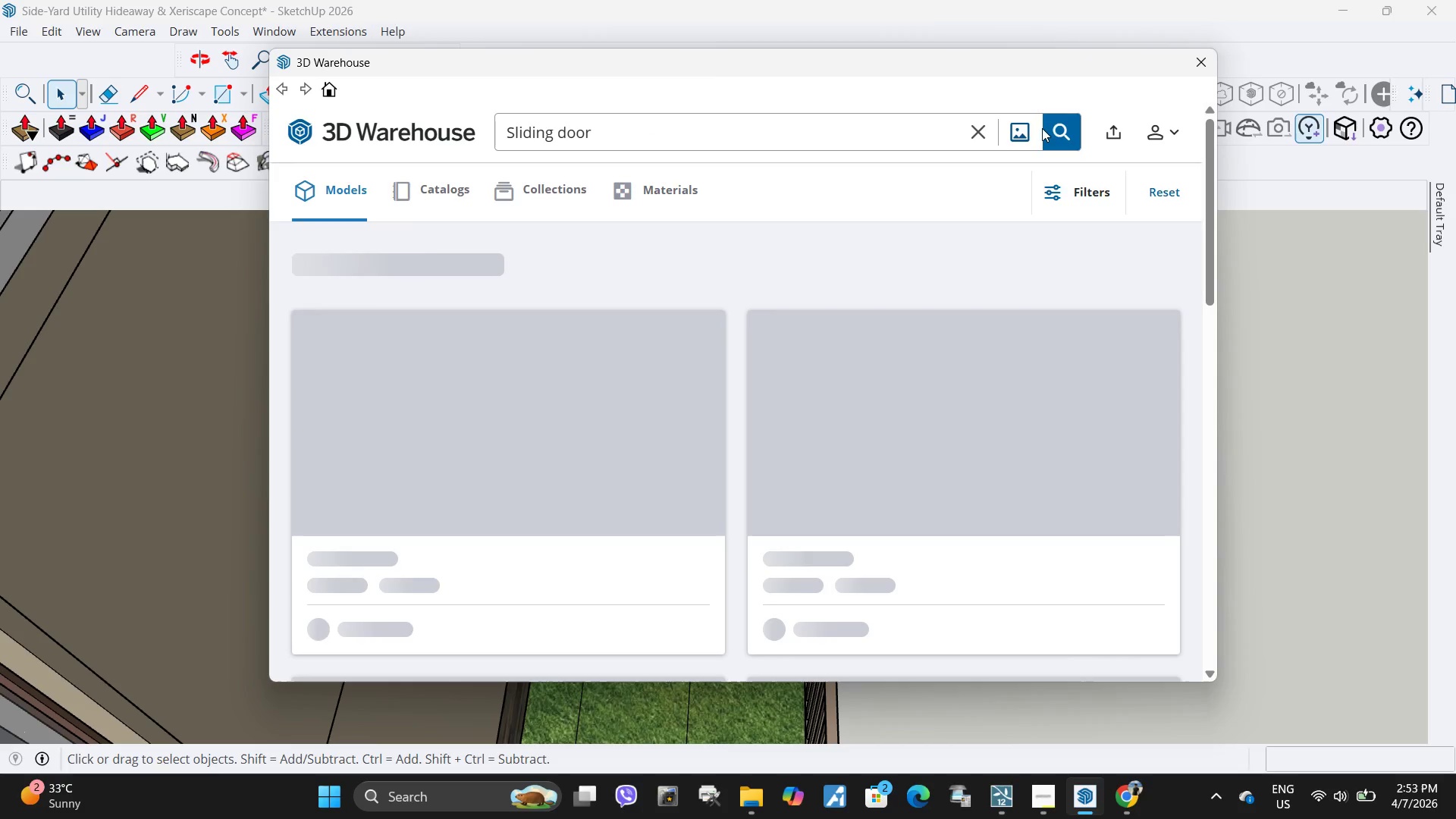 
left_click([1060, 128])
 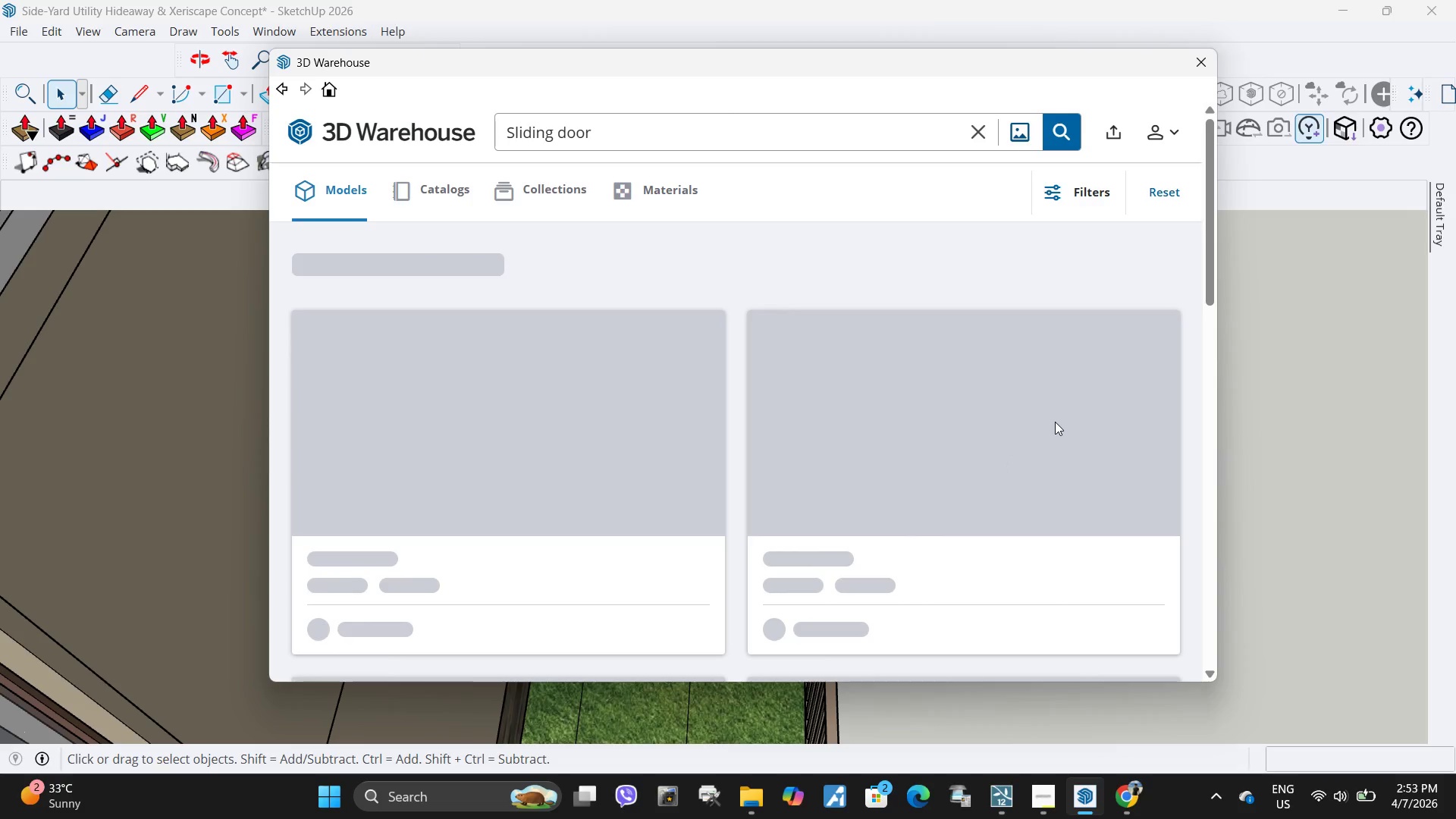 
wait(8.2)
 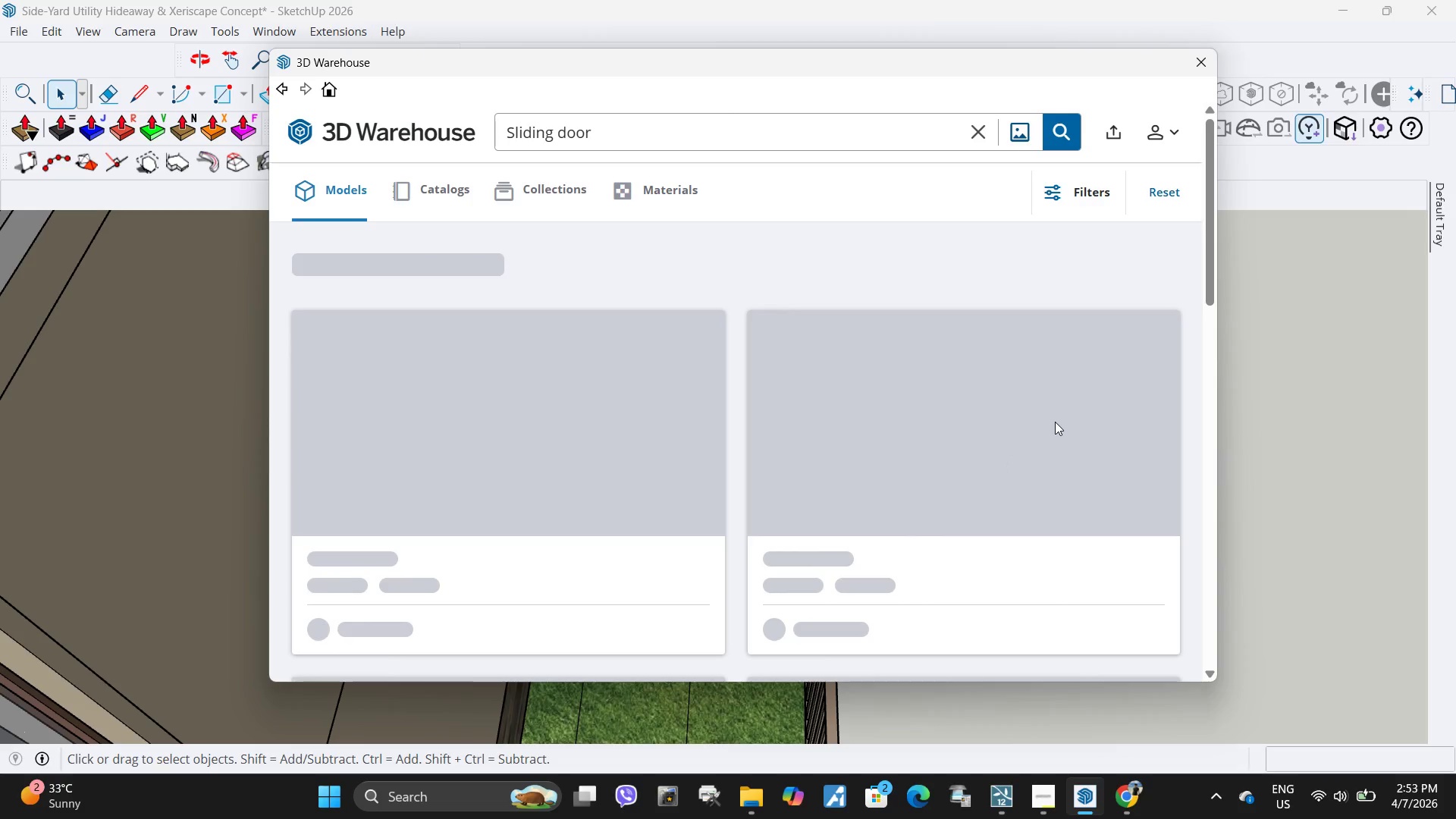 
left_click([1098, 193])
 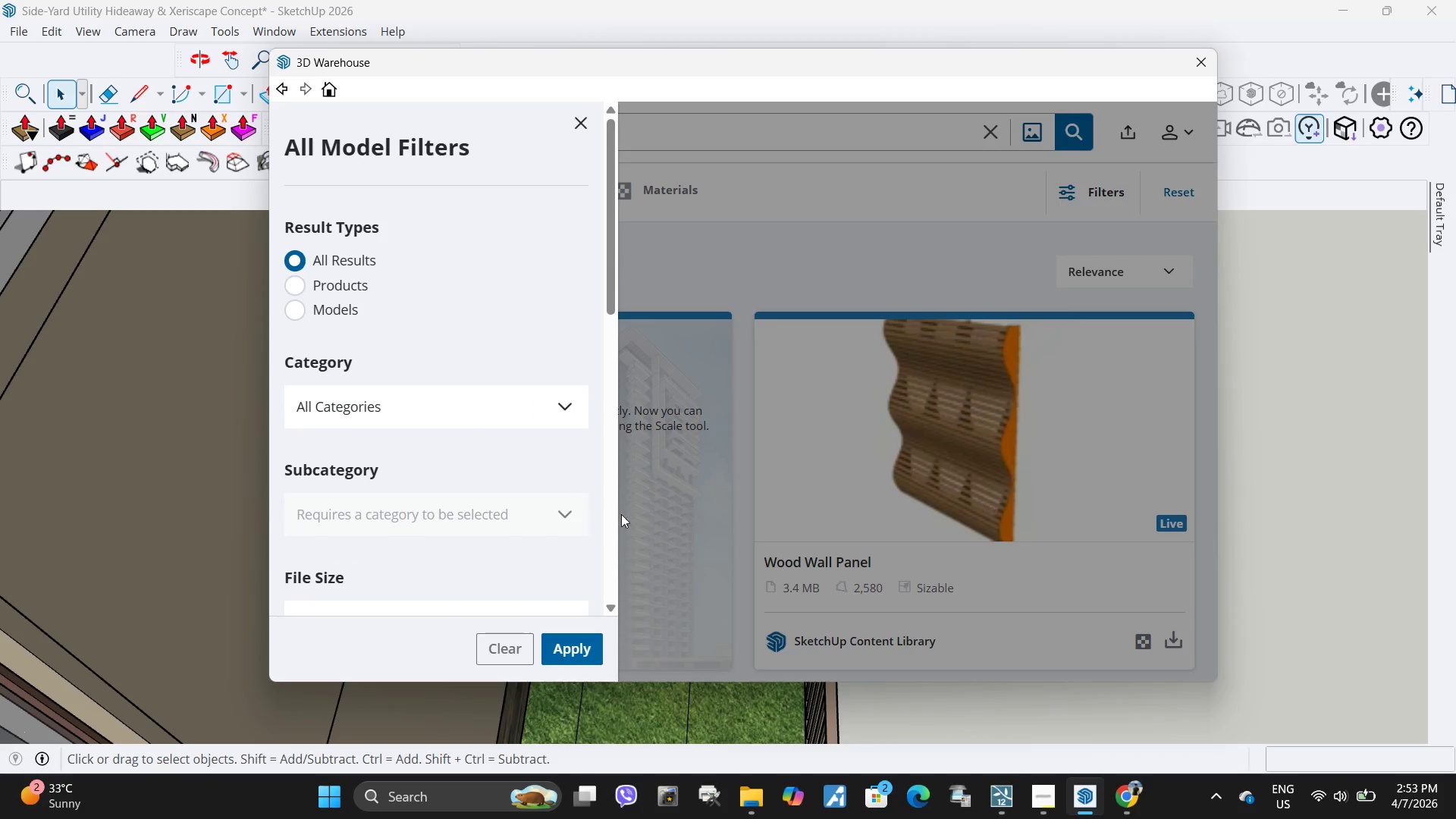 
scroll: coordinate [586, 519], scroll_direction: down, amount: 5.0
 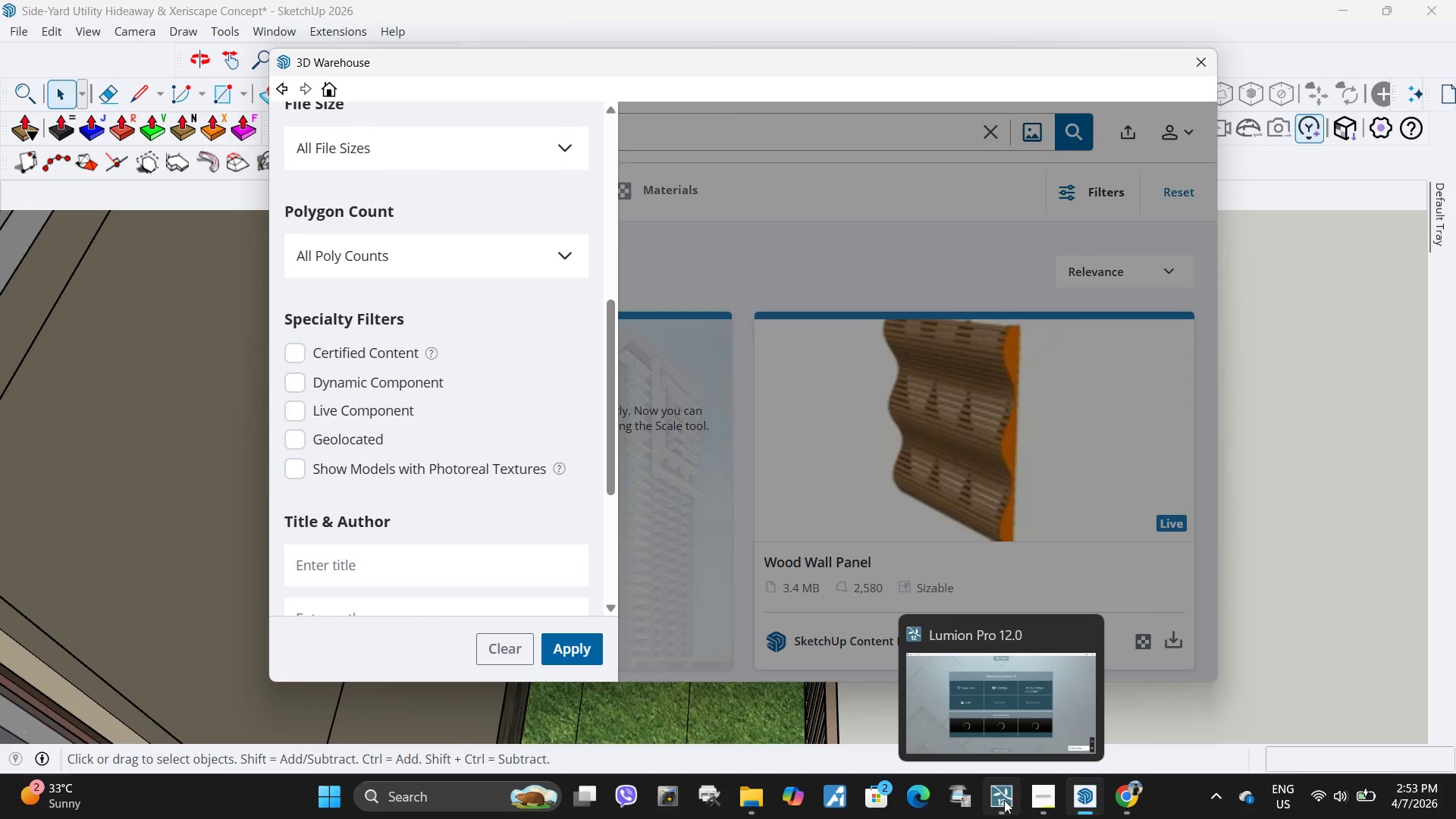 
left_click([1134, 801])
 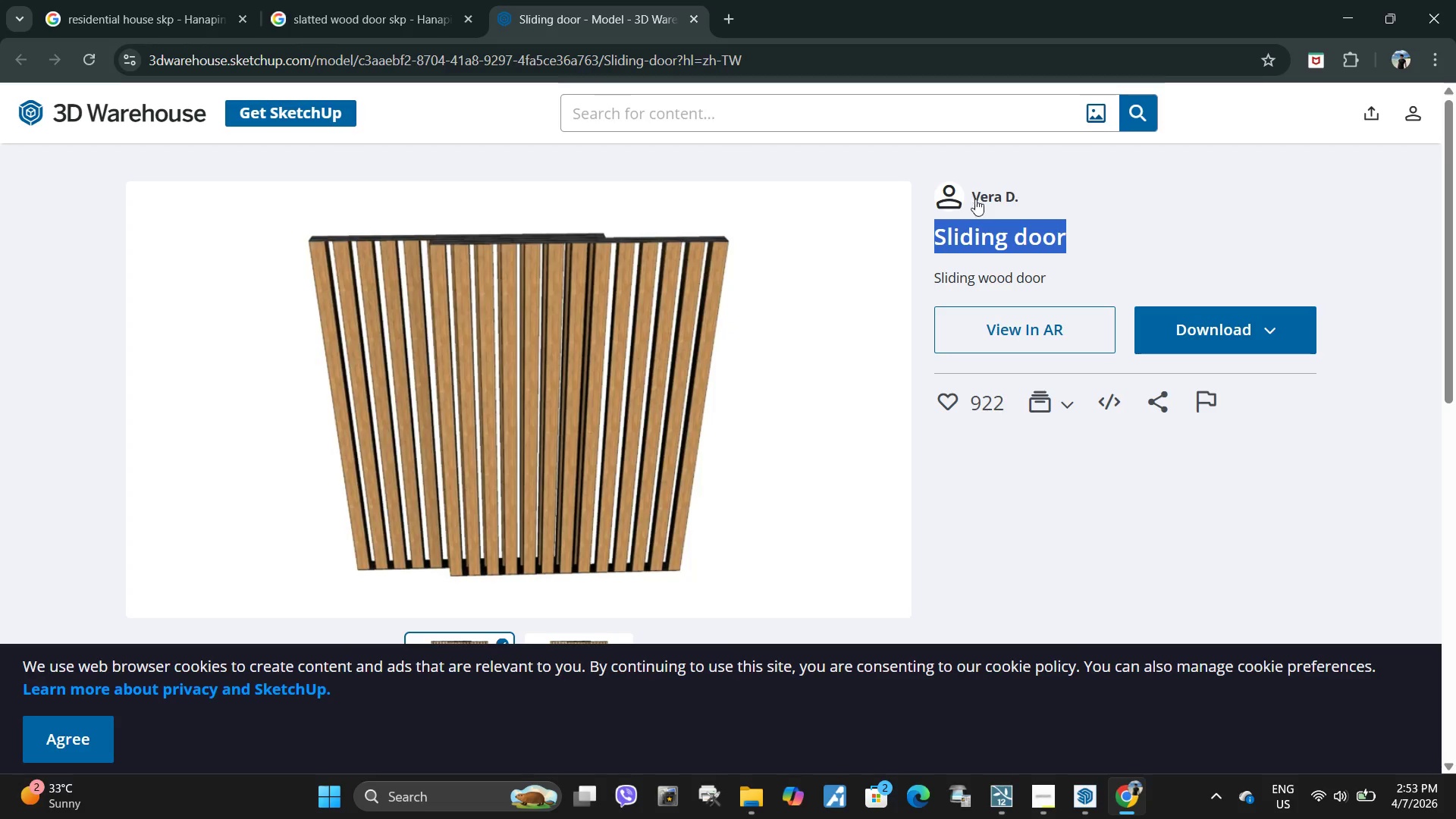 
left_click_drag(start_coordinate=[974, 195], to_coordinate=[1026, 196])
 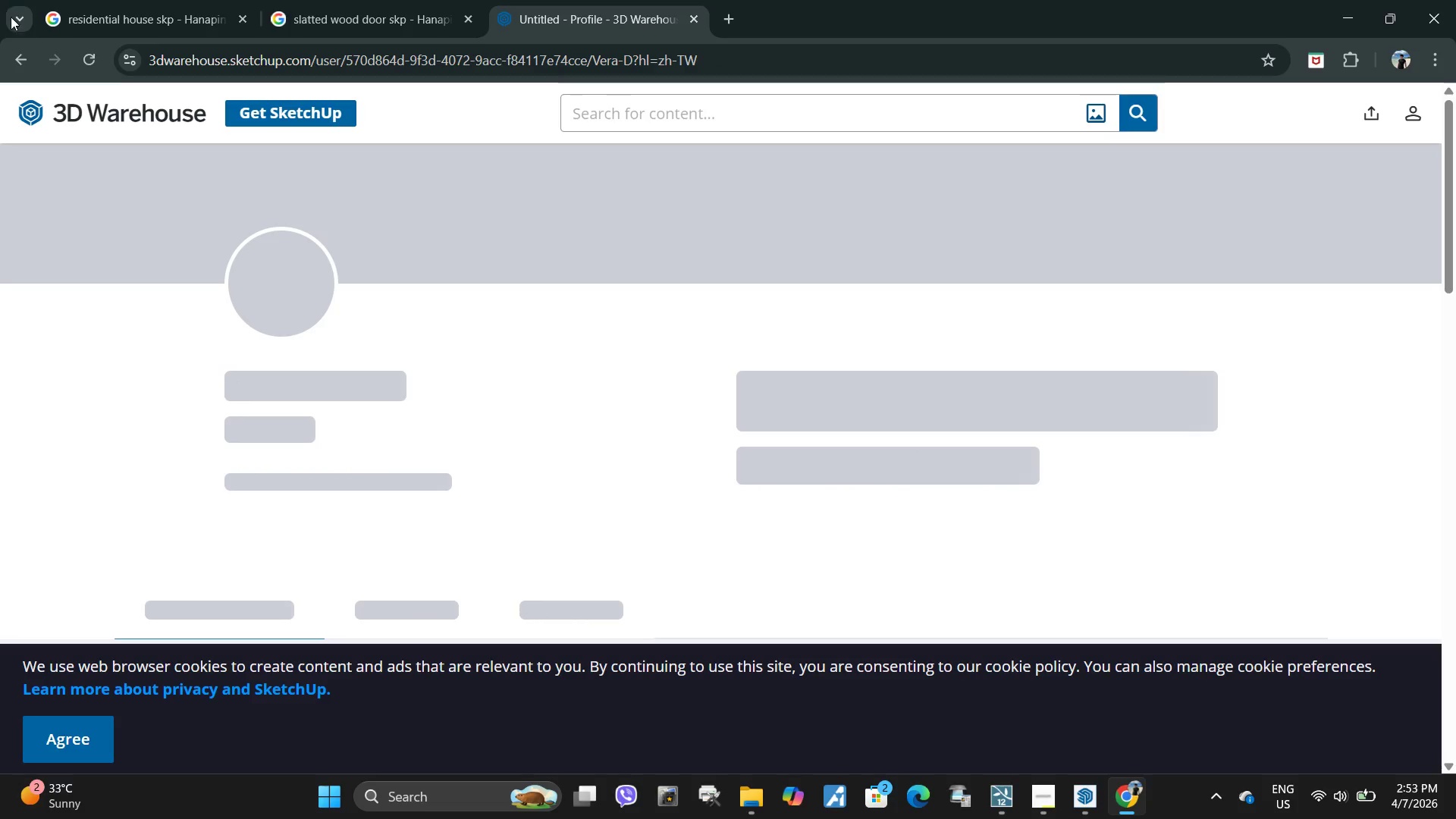 
double_click([14, 58])
 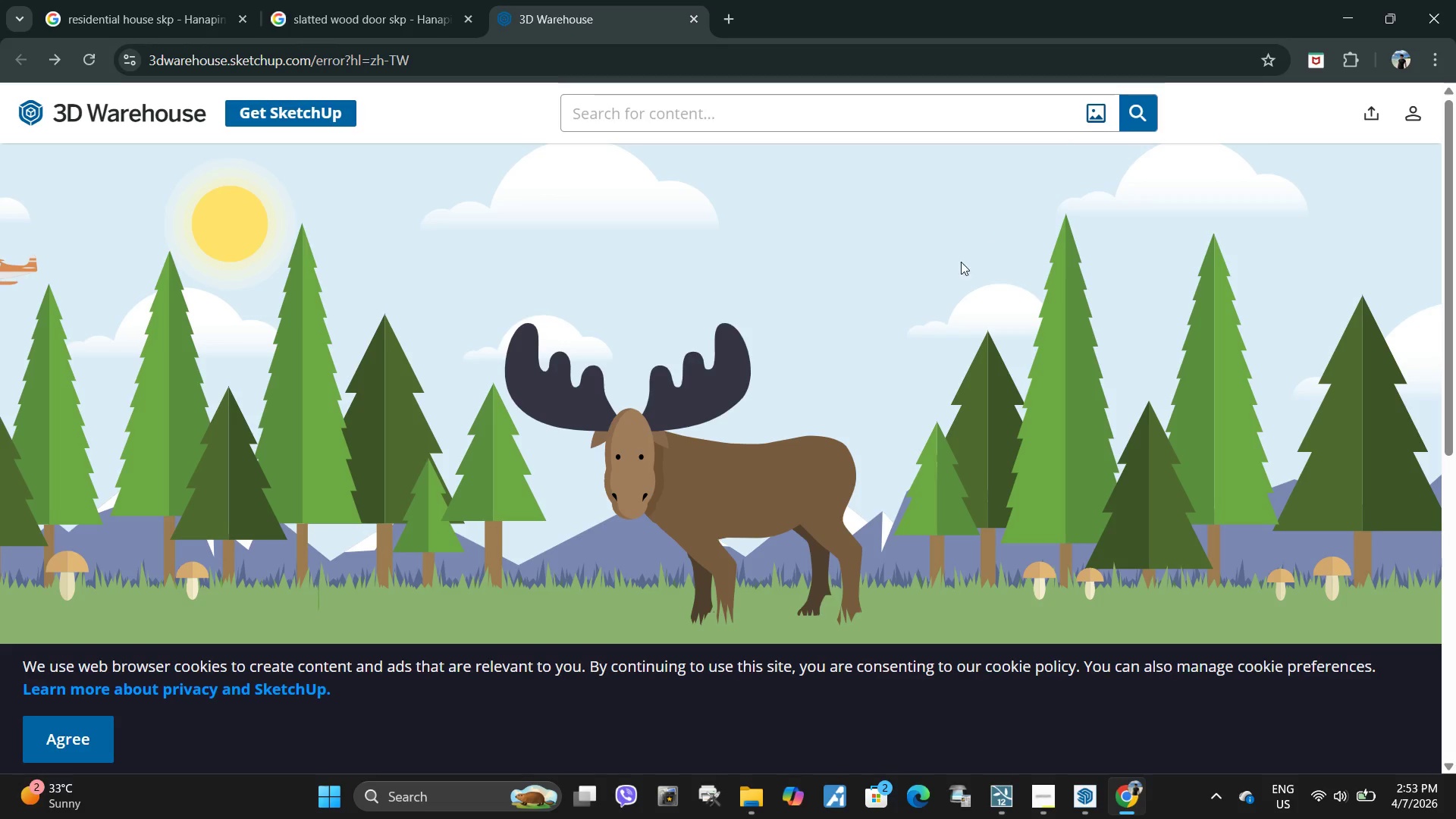 
wait(8.41)
 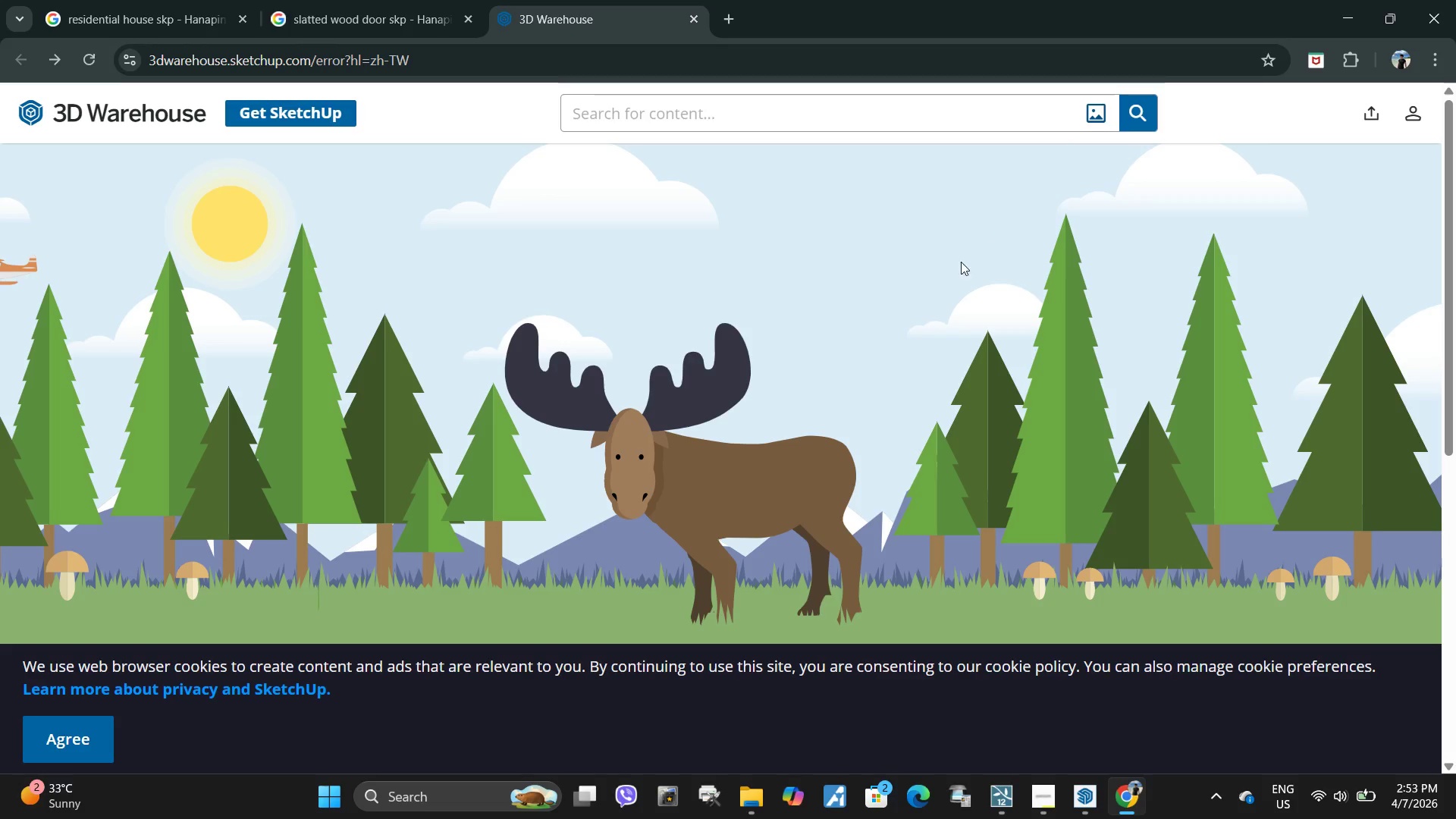 
left_click_drag(start_coordinate=[212, 402], to_coordinate=[406, 397])
 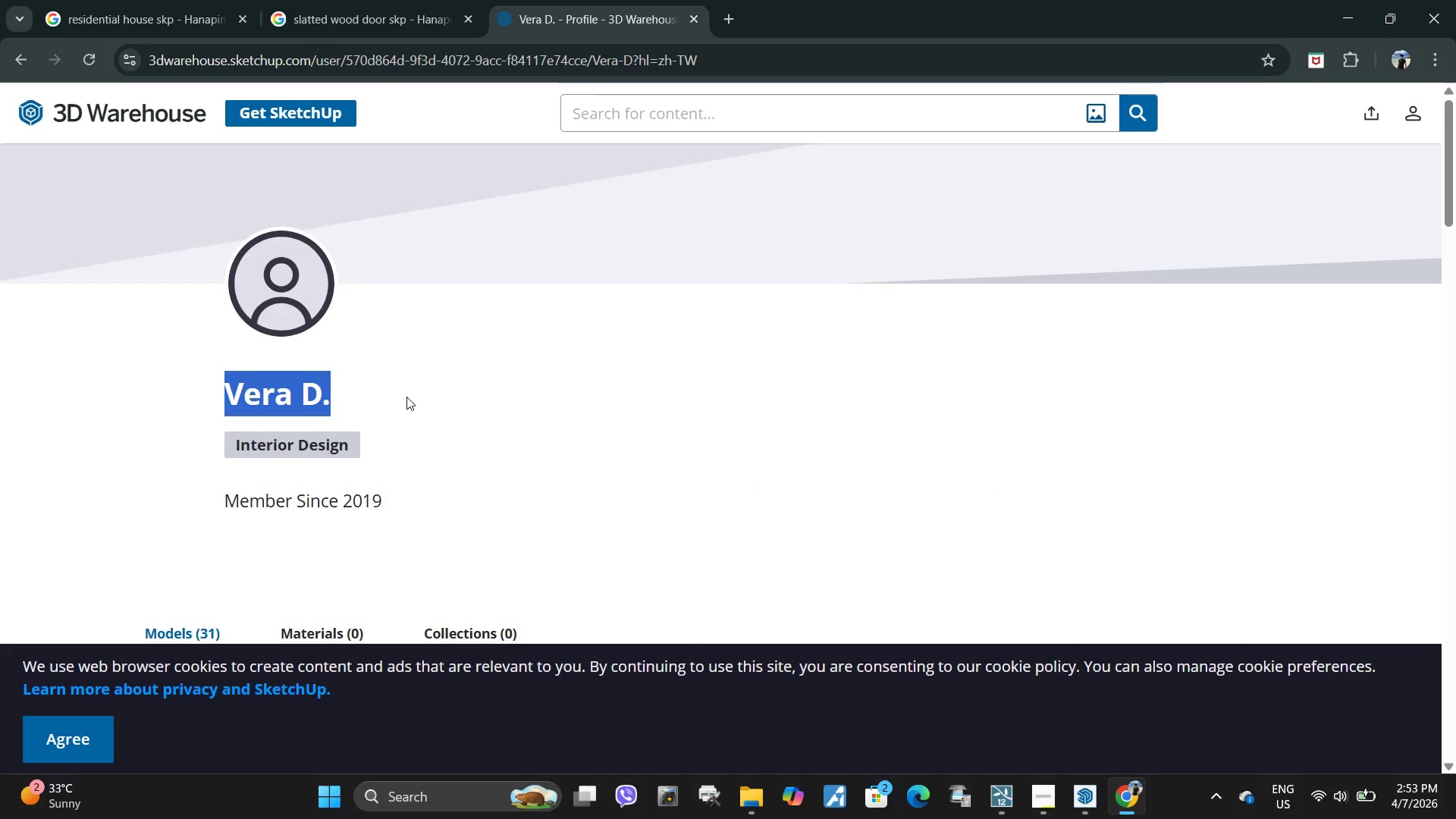 
key(Control+C)
 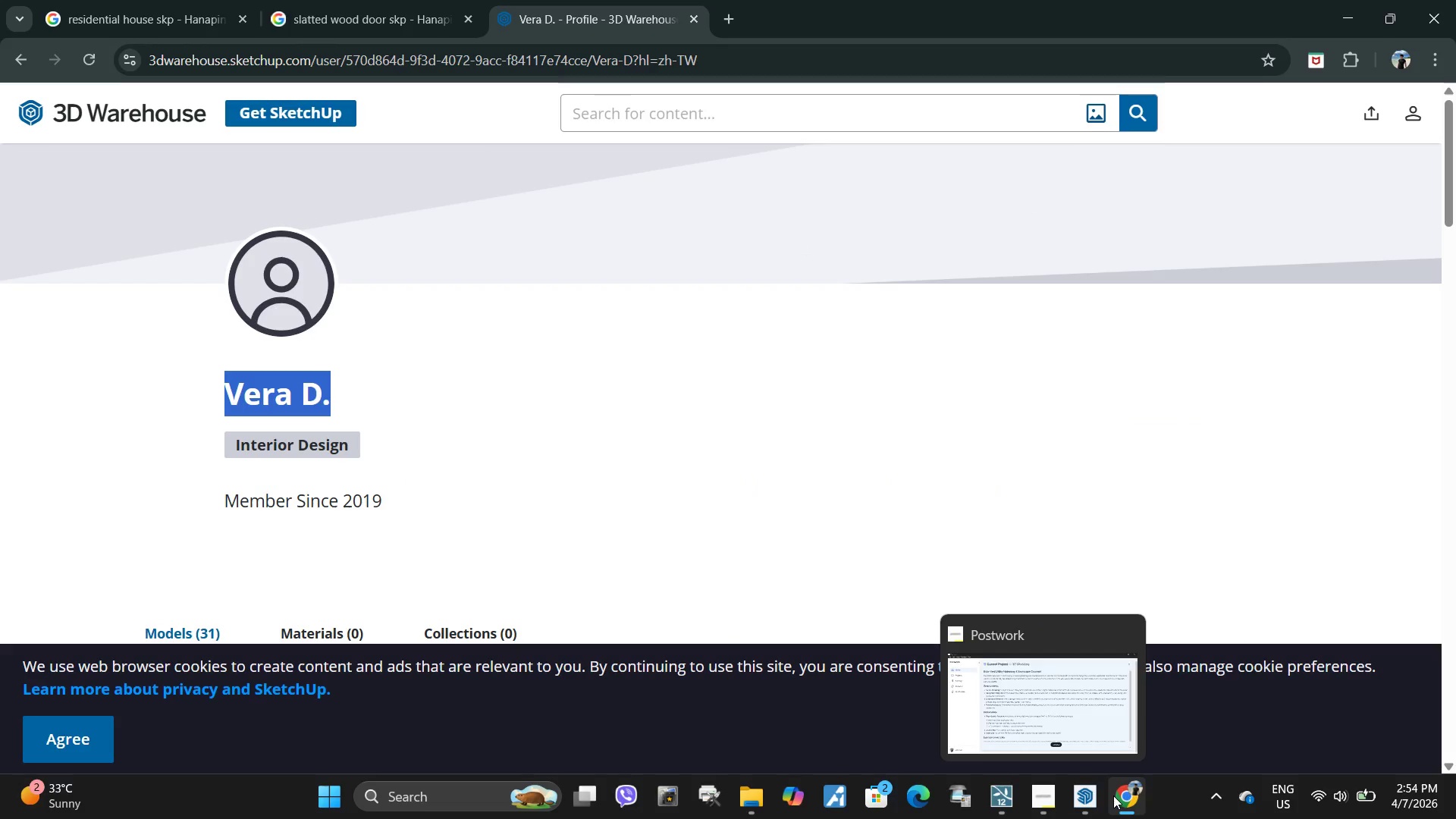 
double_click([1090, 802])
 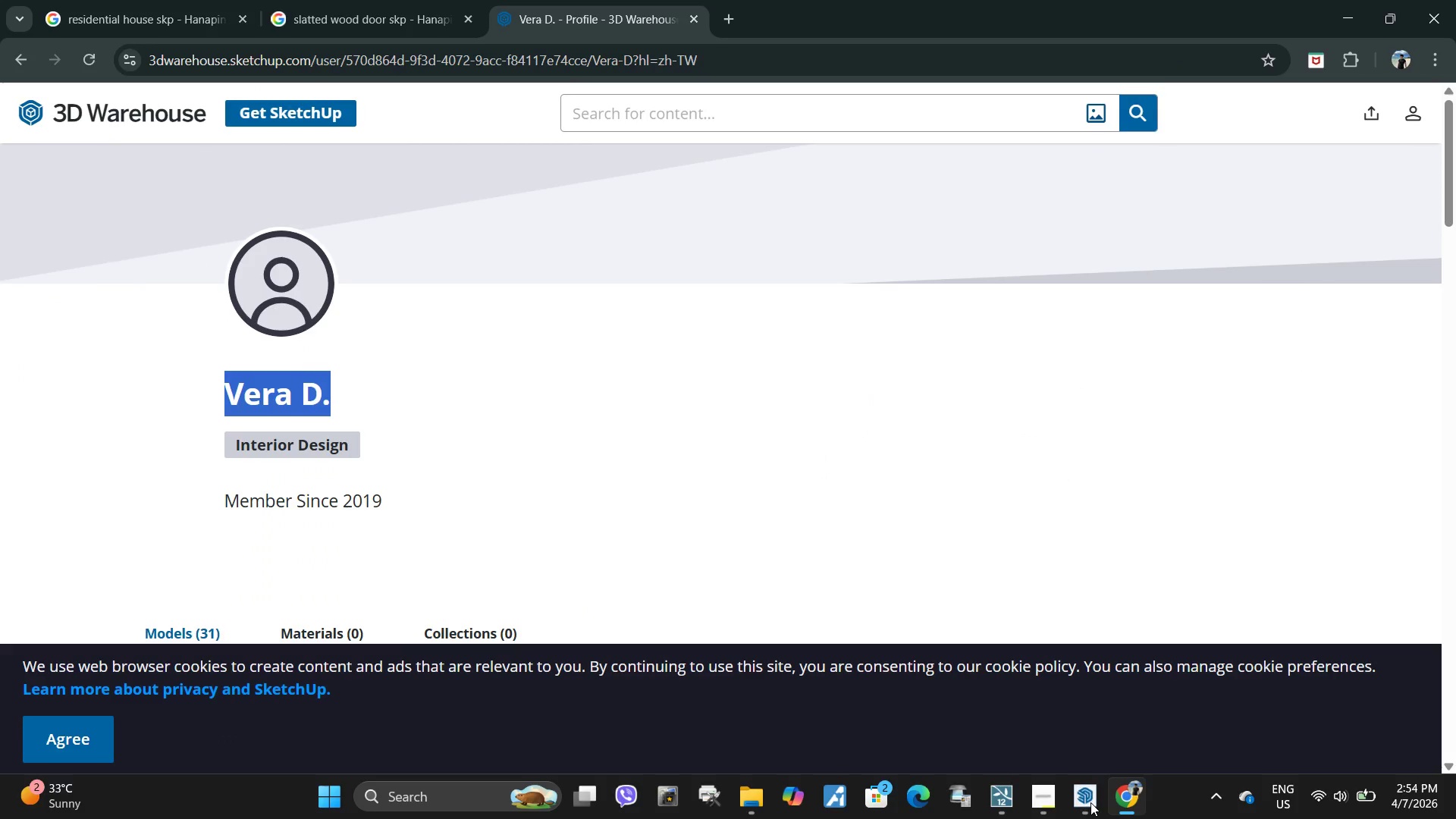 
left_click([1090, 802])
 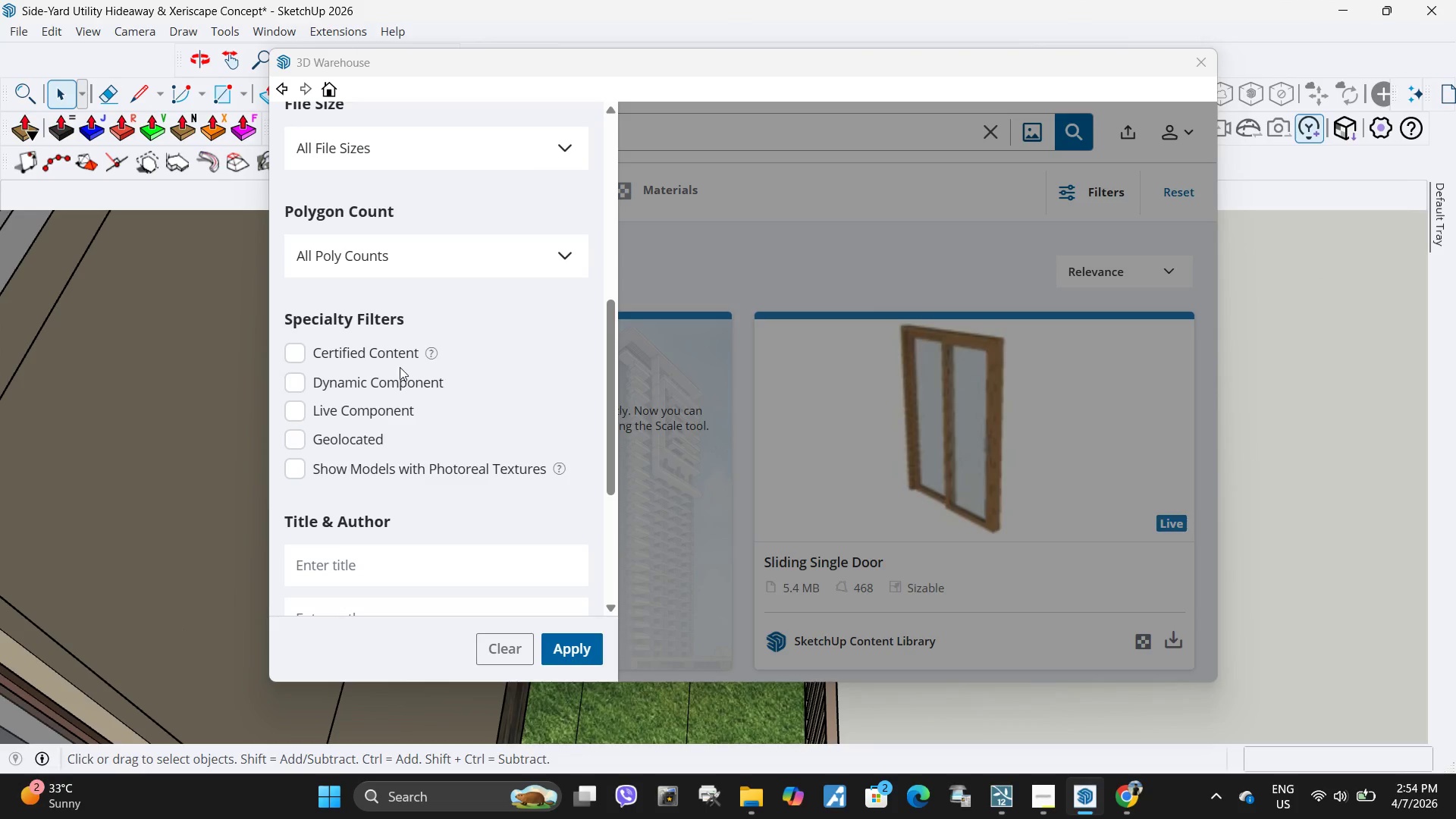 
scroll: coordinate [335, 387], scroll_direction: down, amount: 4.0
 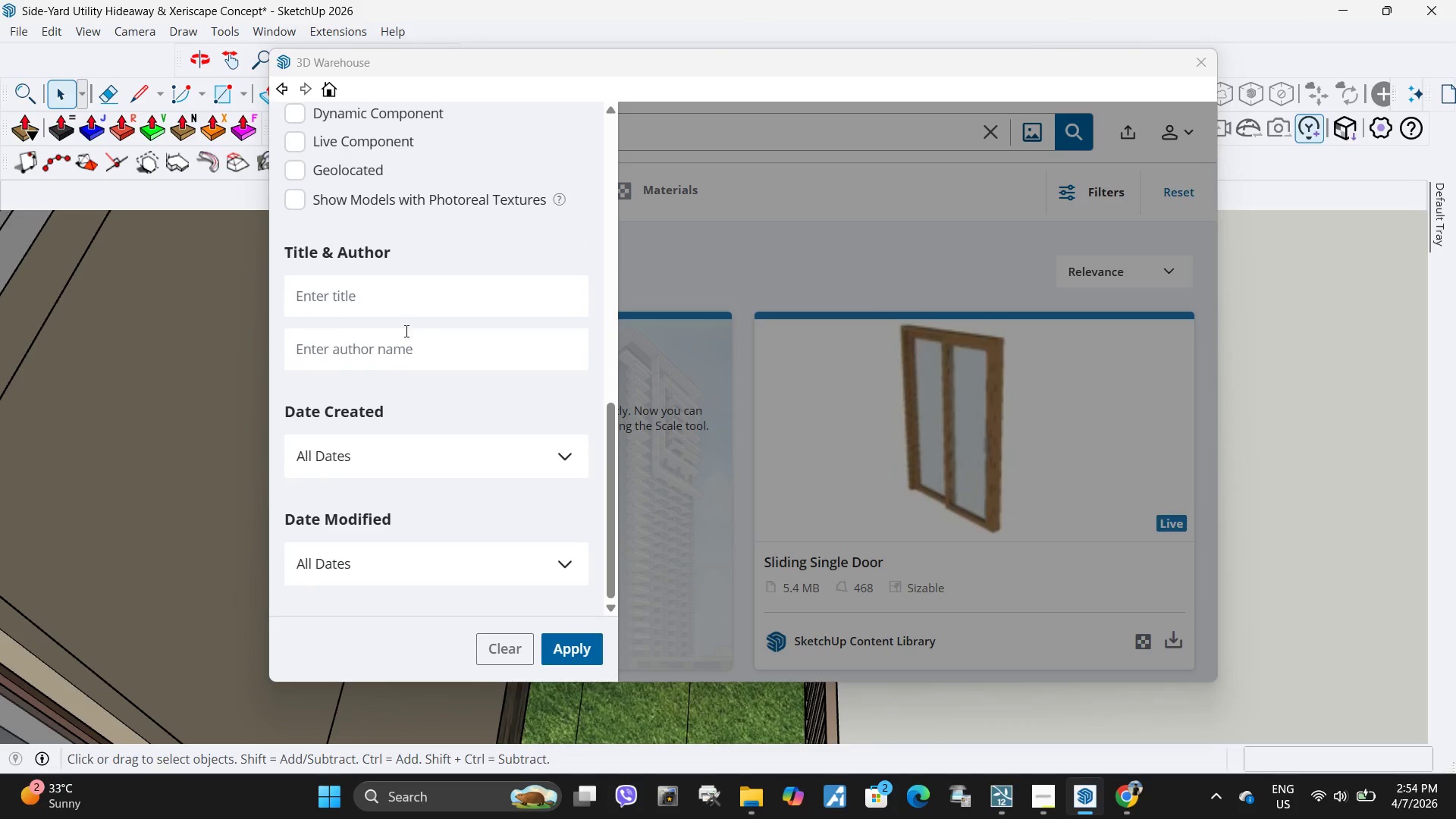 
double_click([402, 346])
 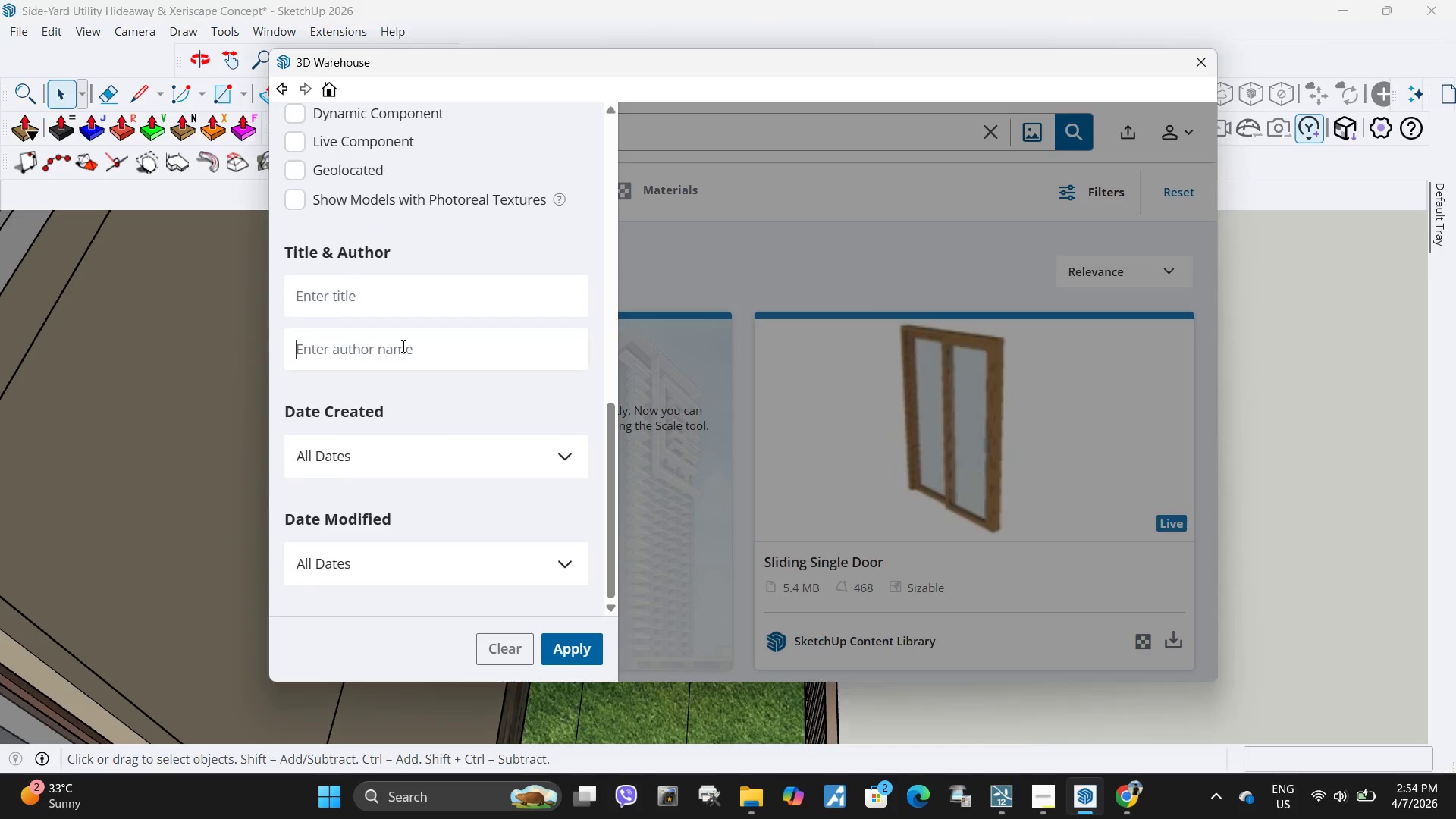 
key(Control+V)
 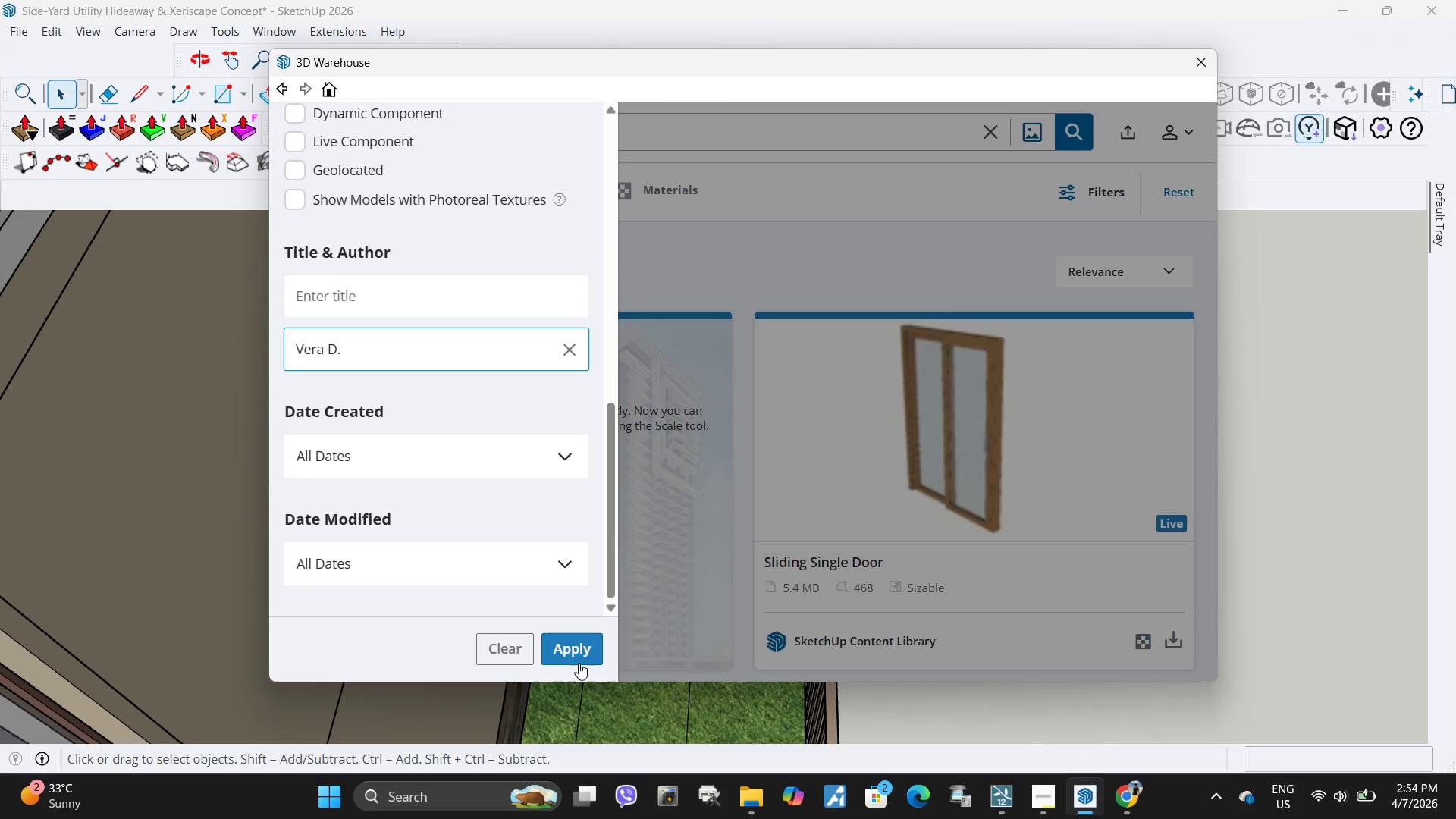 
double_click([576, 664])
 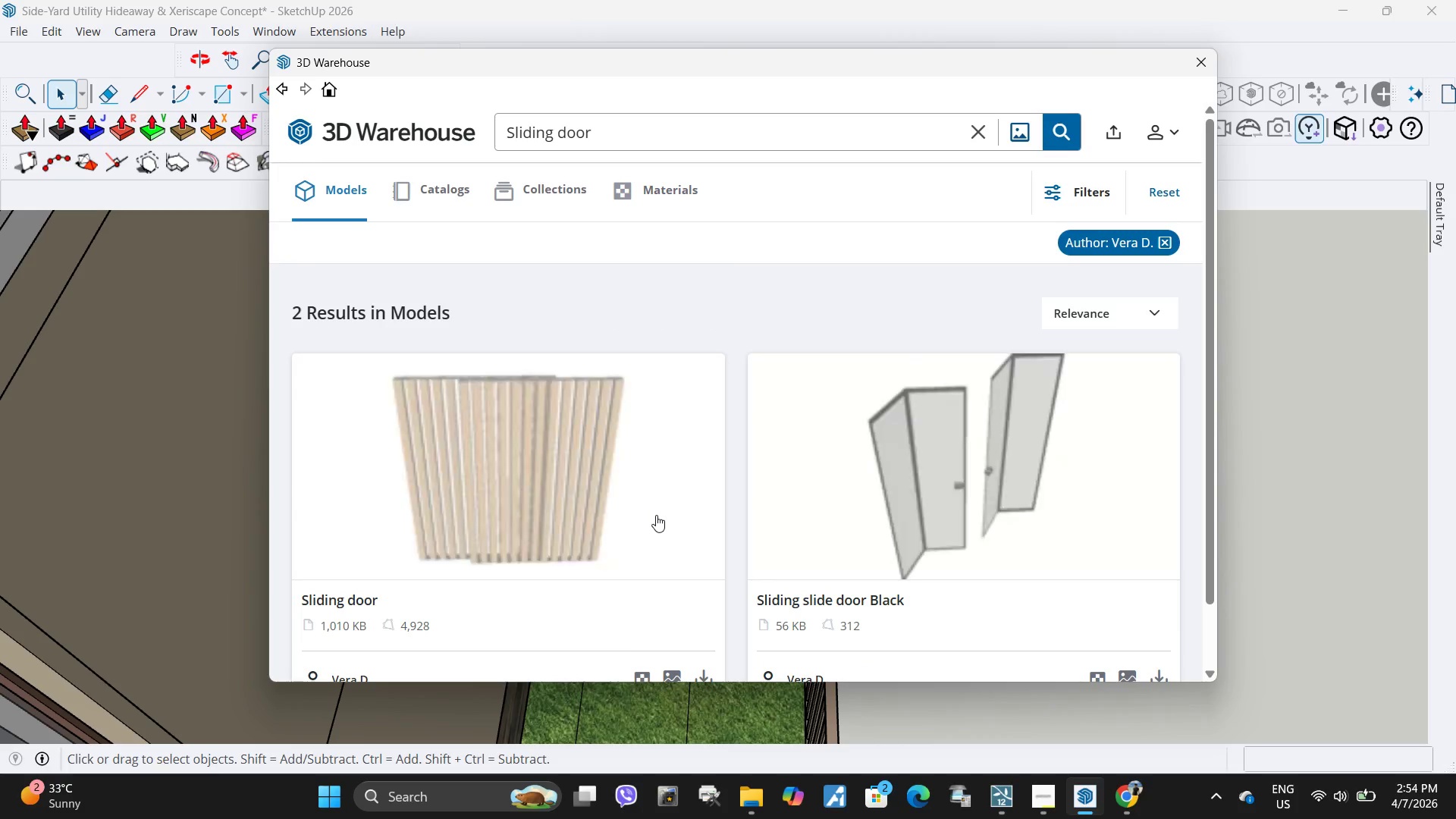 
scroll: coordinate [691, 516], scroll_direction: down, amount: 1.0
 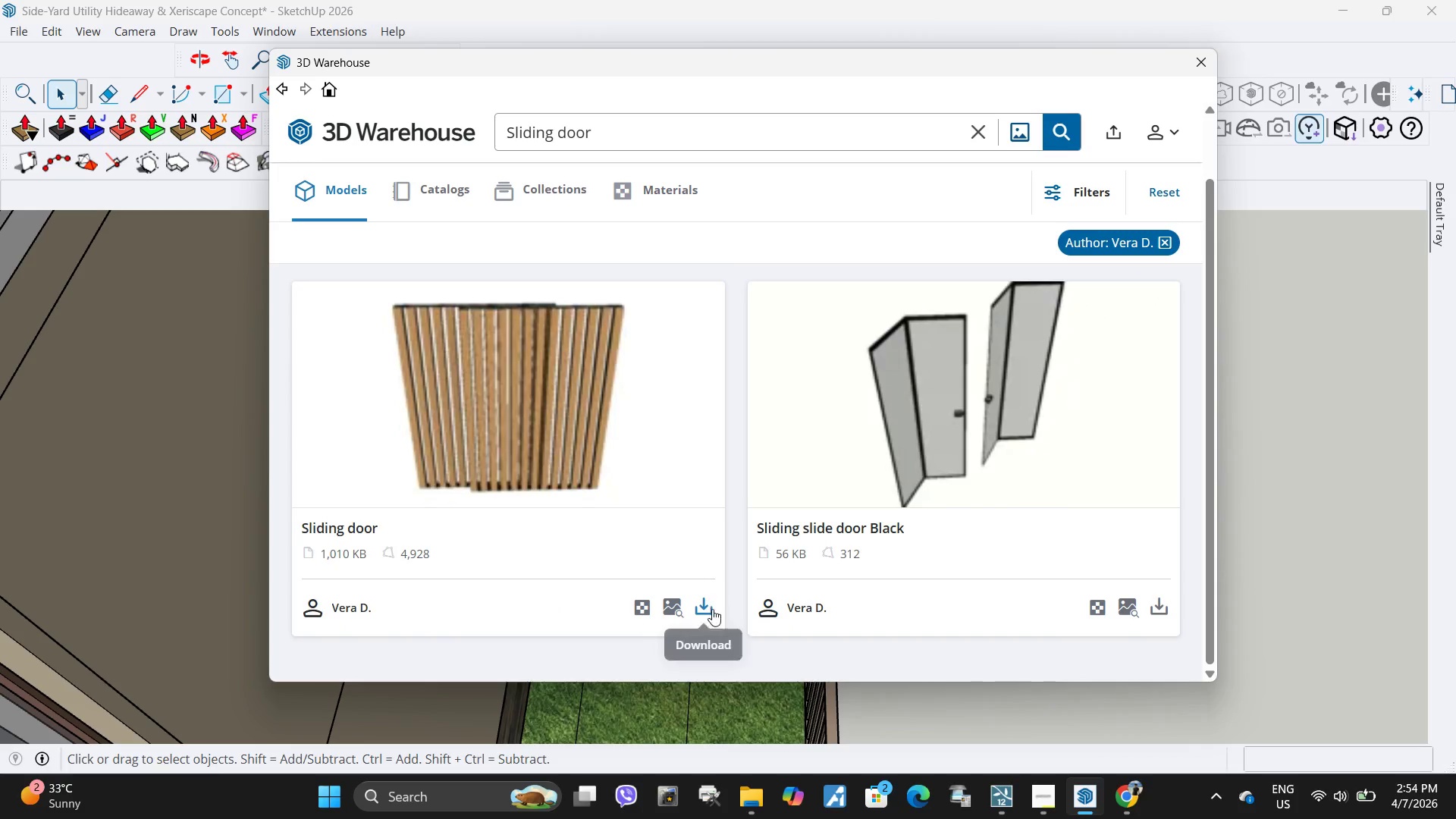 
double_click([703, 613])
 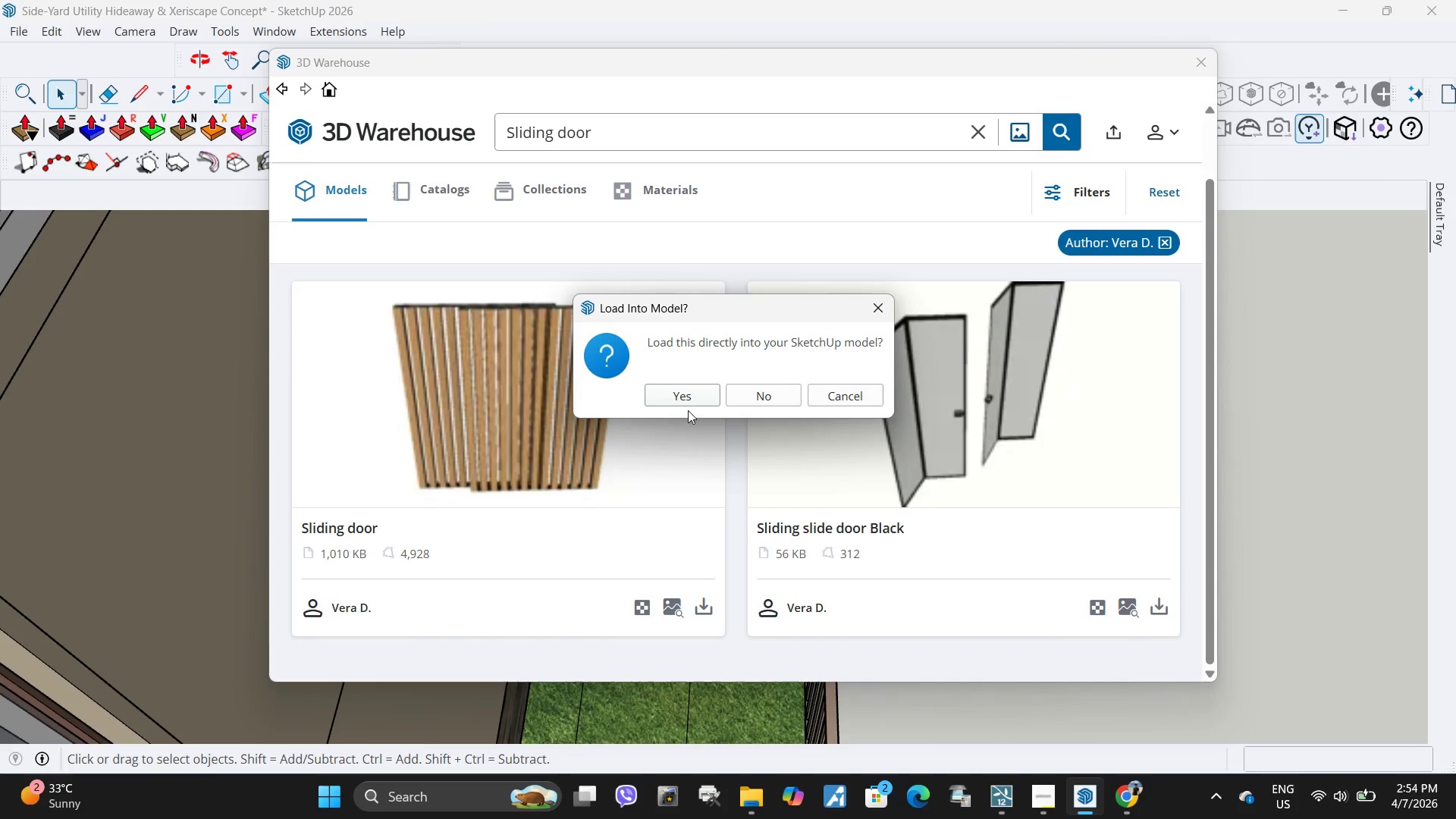 
double_click([686, 394])
 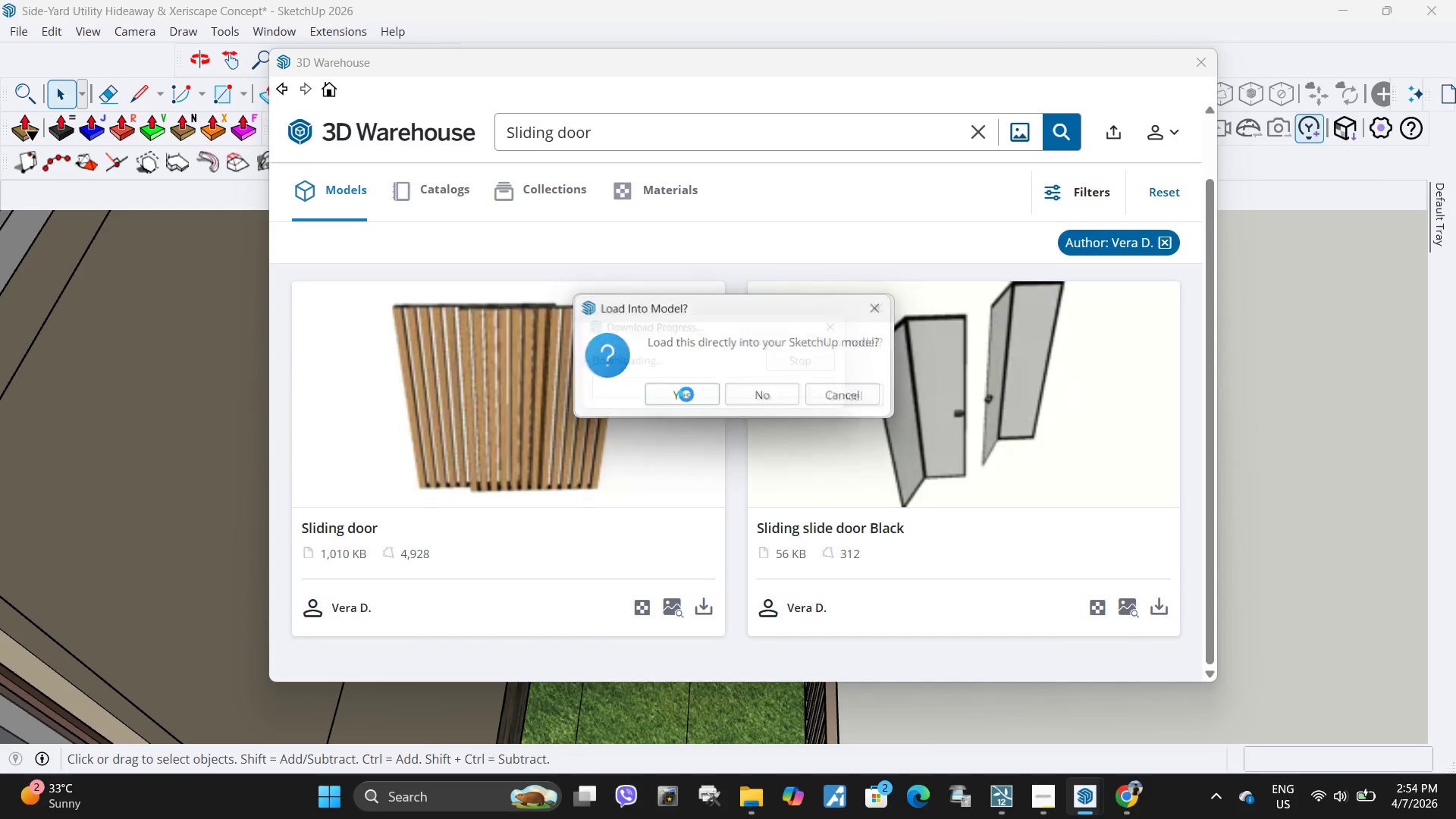 
triple_click([686, 394])
 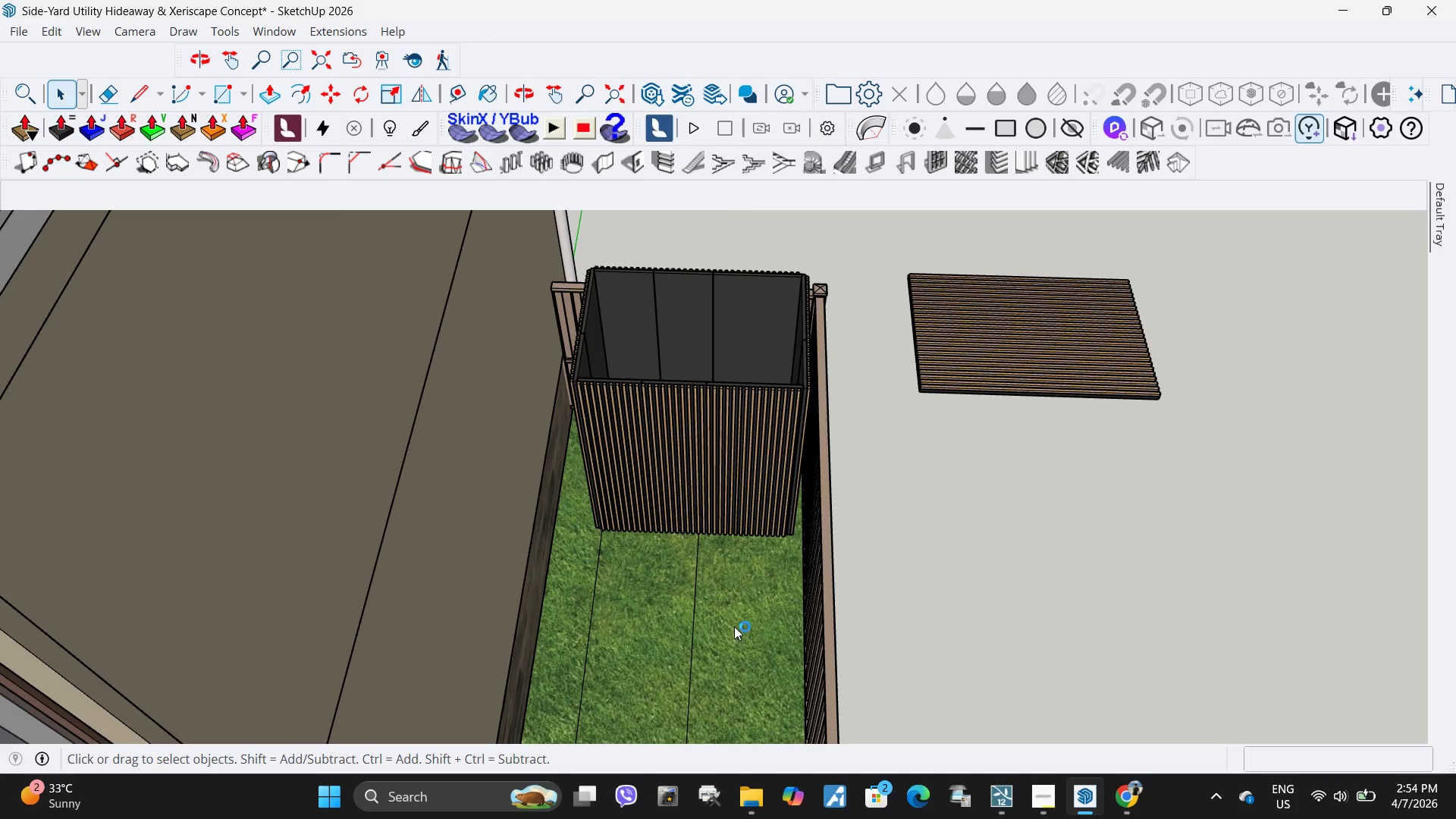 
wait(12.12)
 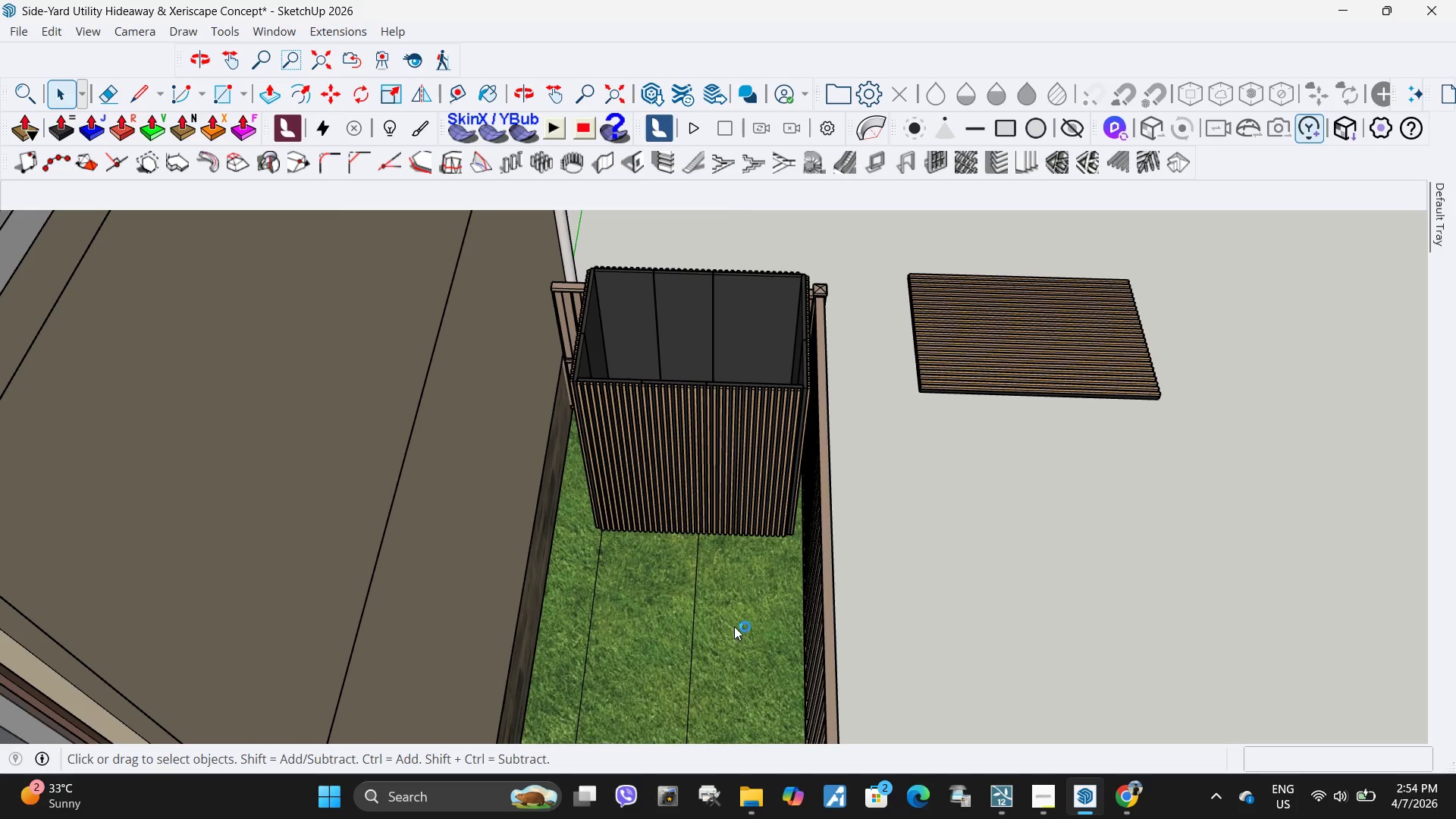 
scroll: coordinate [720, 485], scroll_direction: down, amount: 21.0
 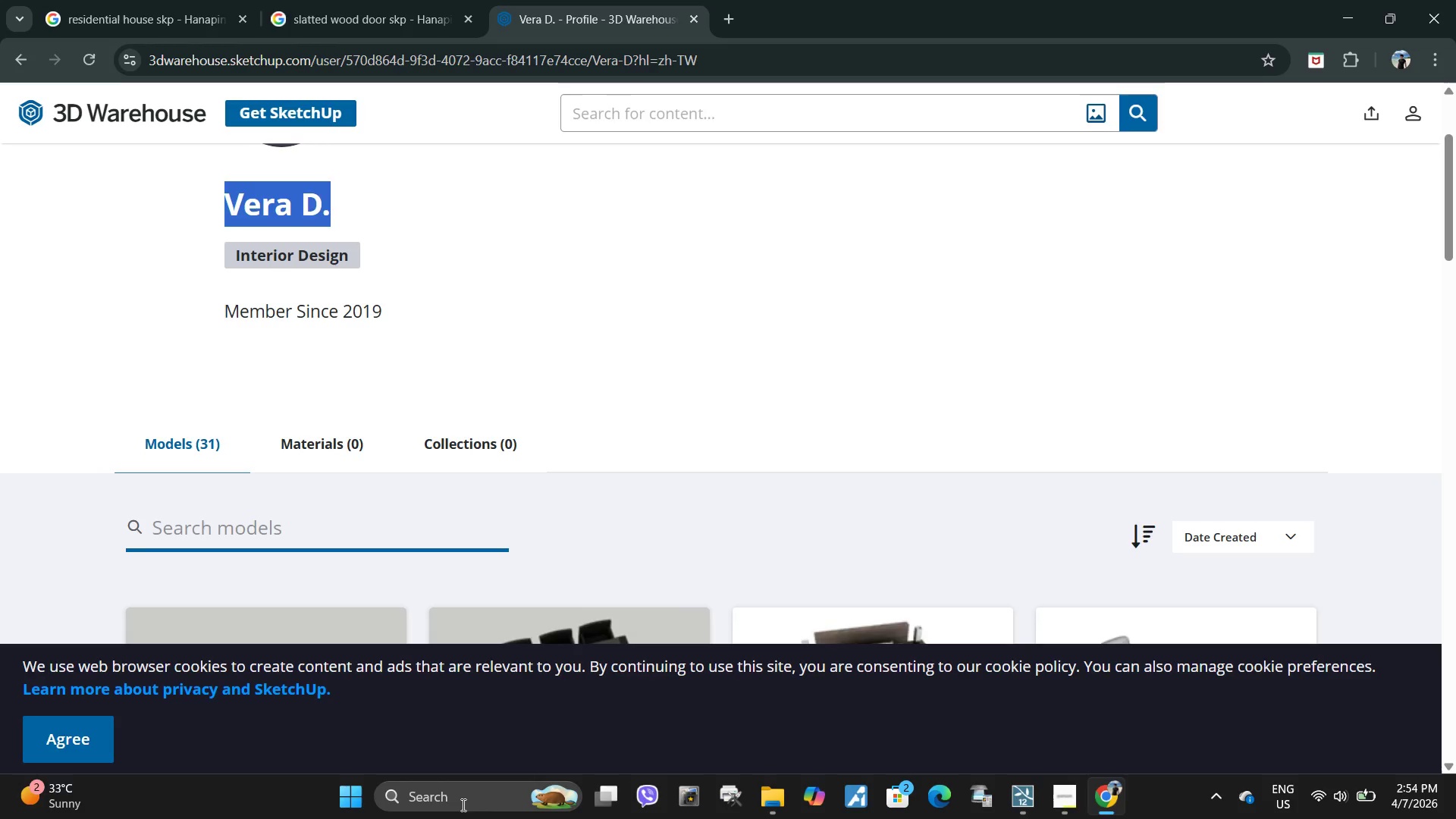 
double_click([453, 800])
 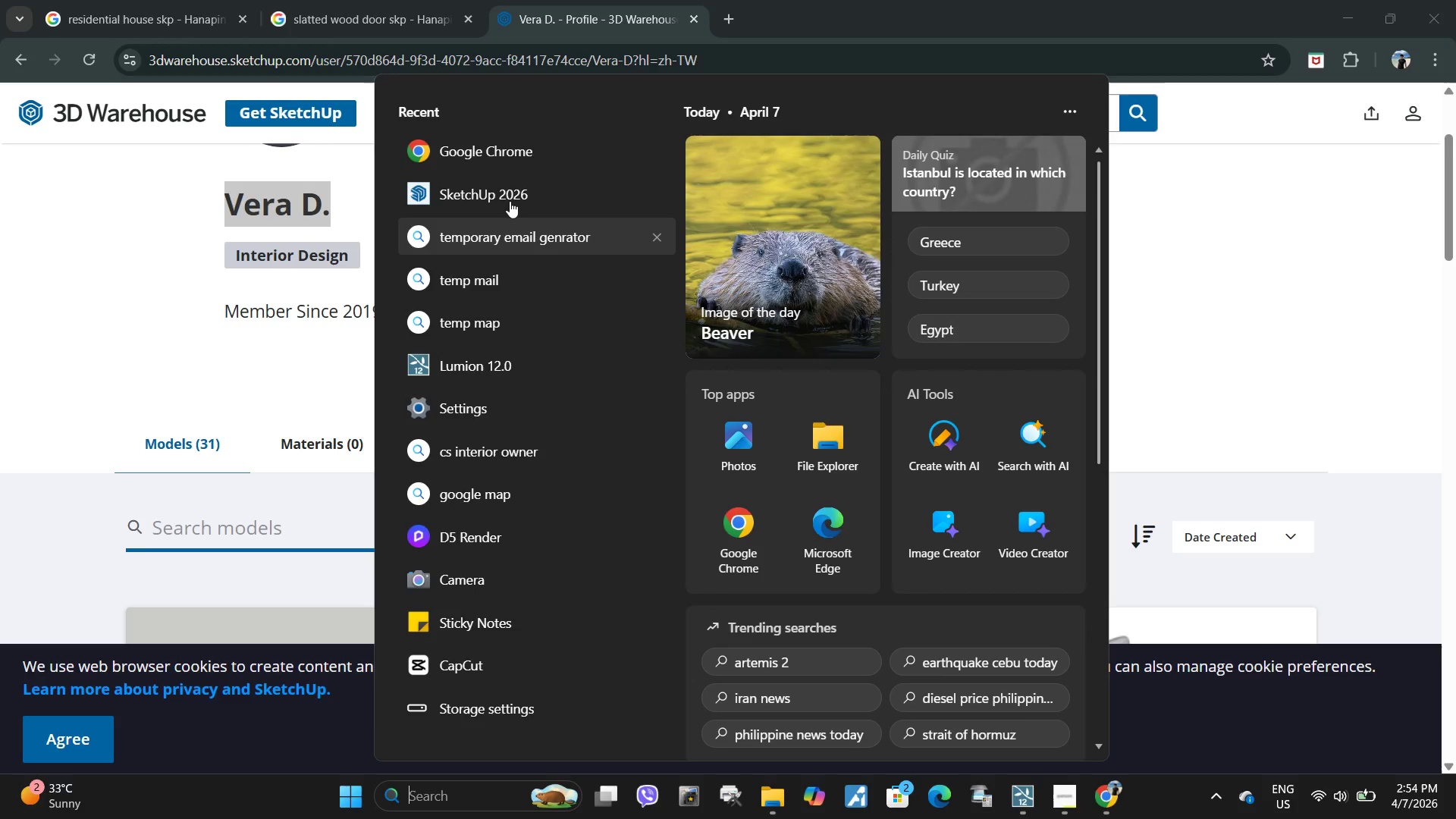 
left_click([510, 184])
 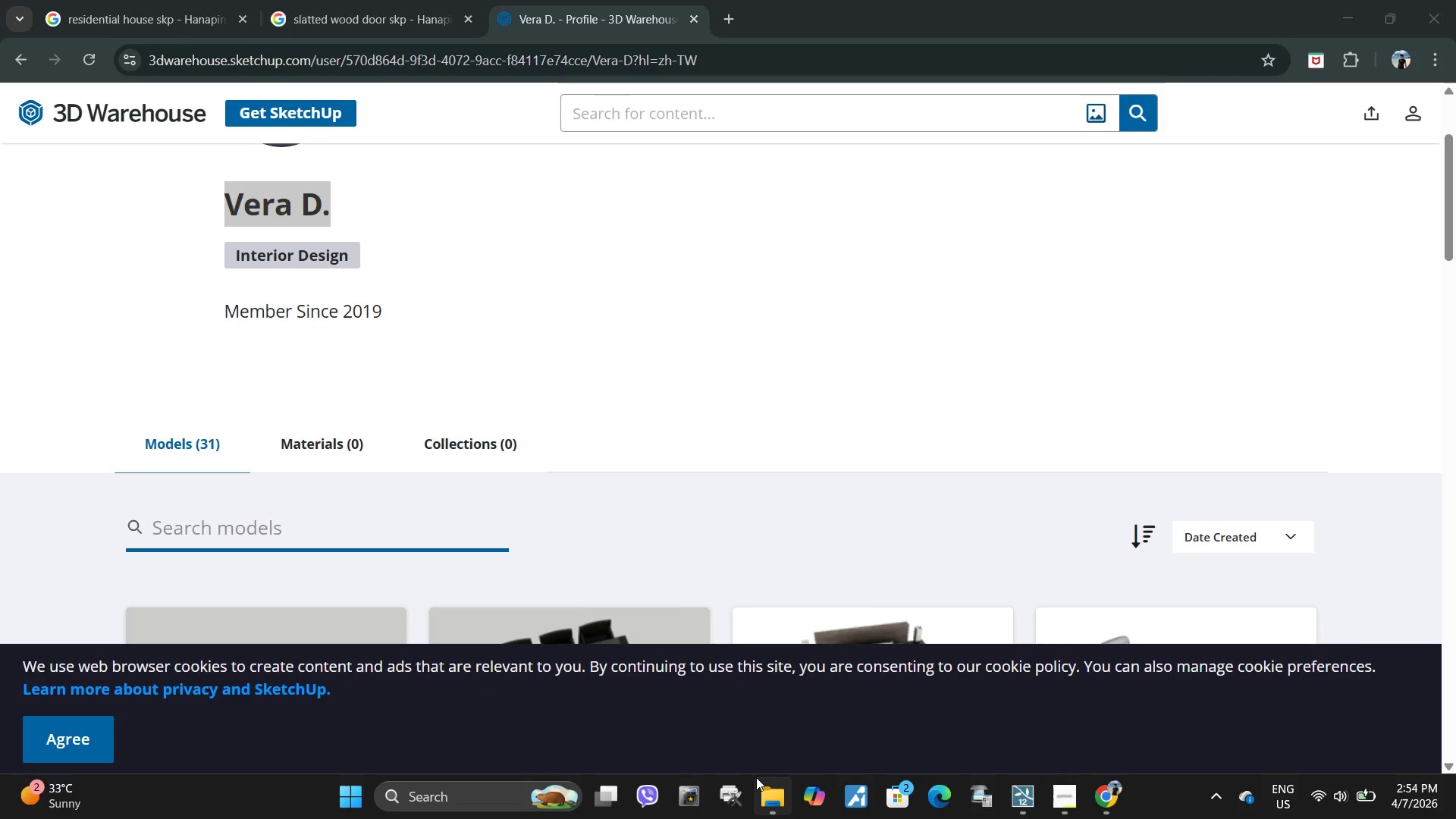 
wait(8.16)
 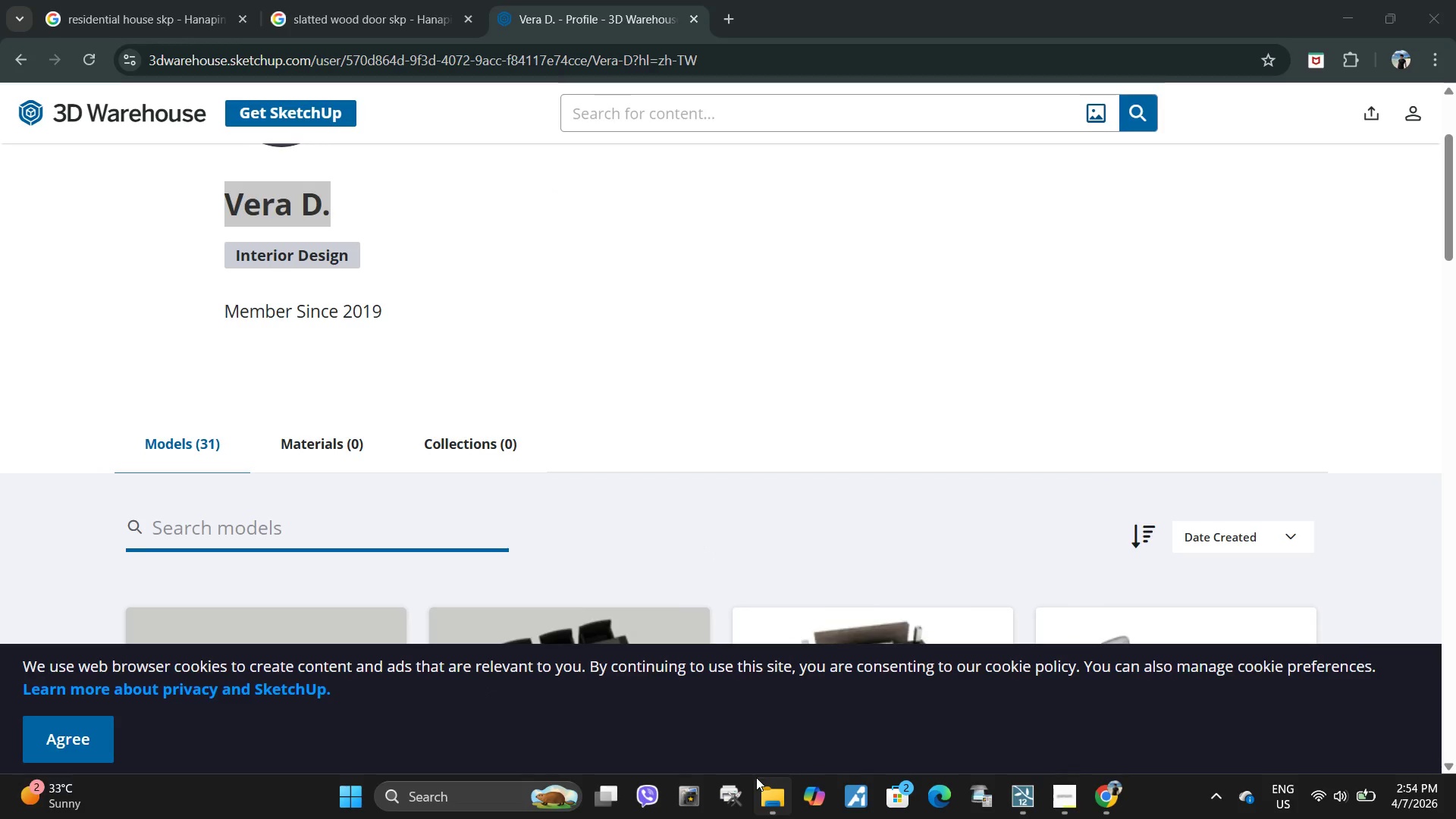 
left_click([595, 544])
 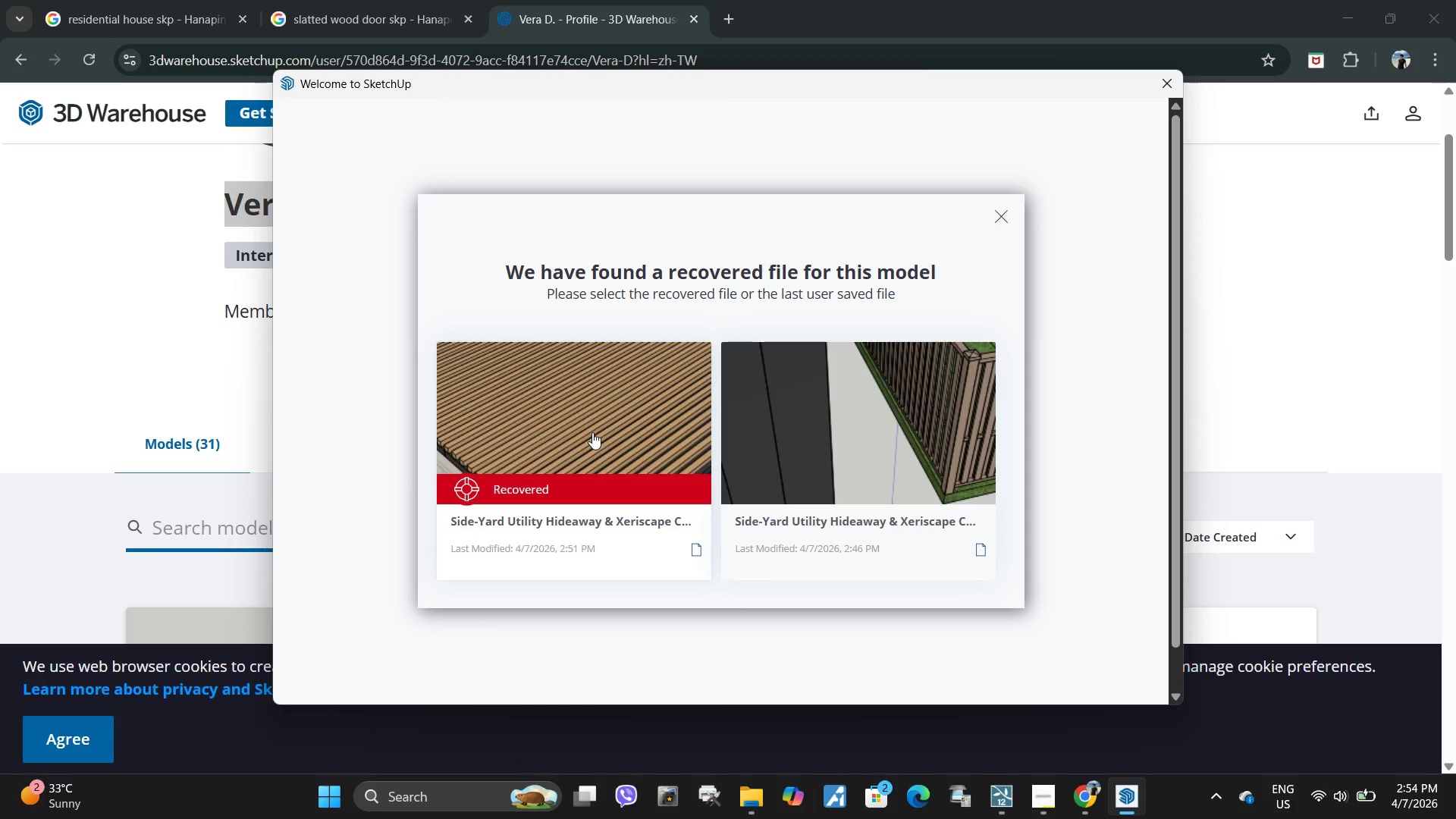 
left_click([588, 418])
 